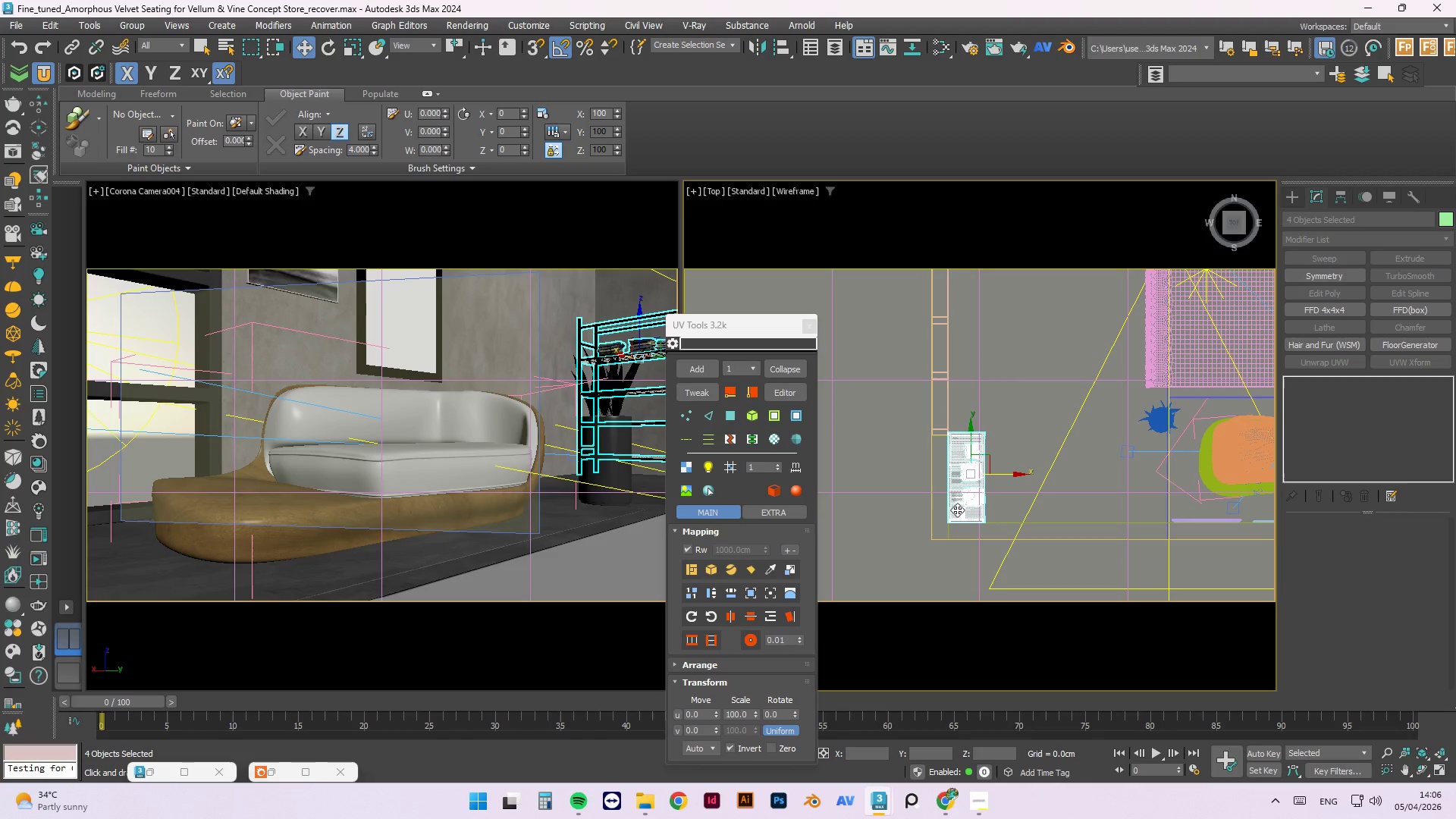 
scroll: coordinate [977, 527], scroll_direction: up, amount: 6.0
 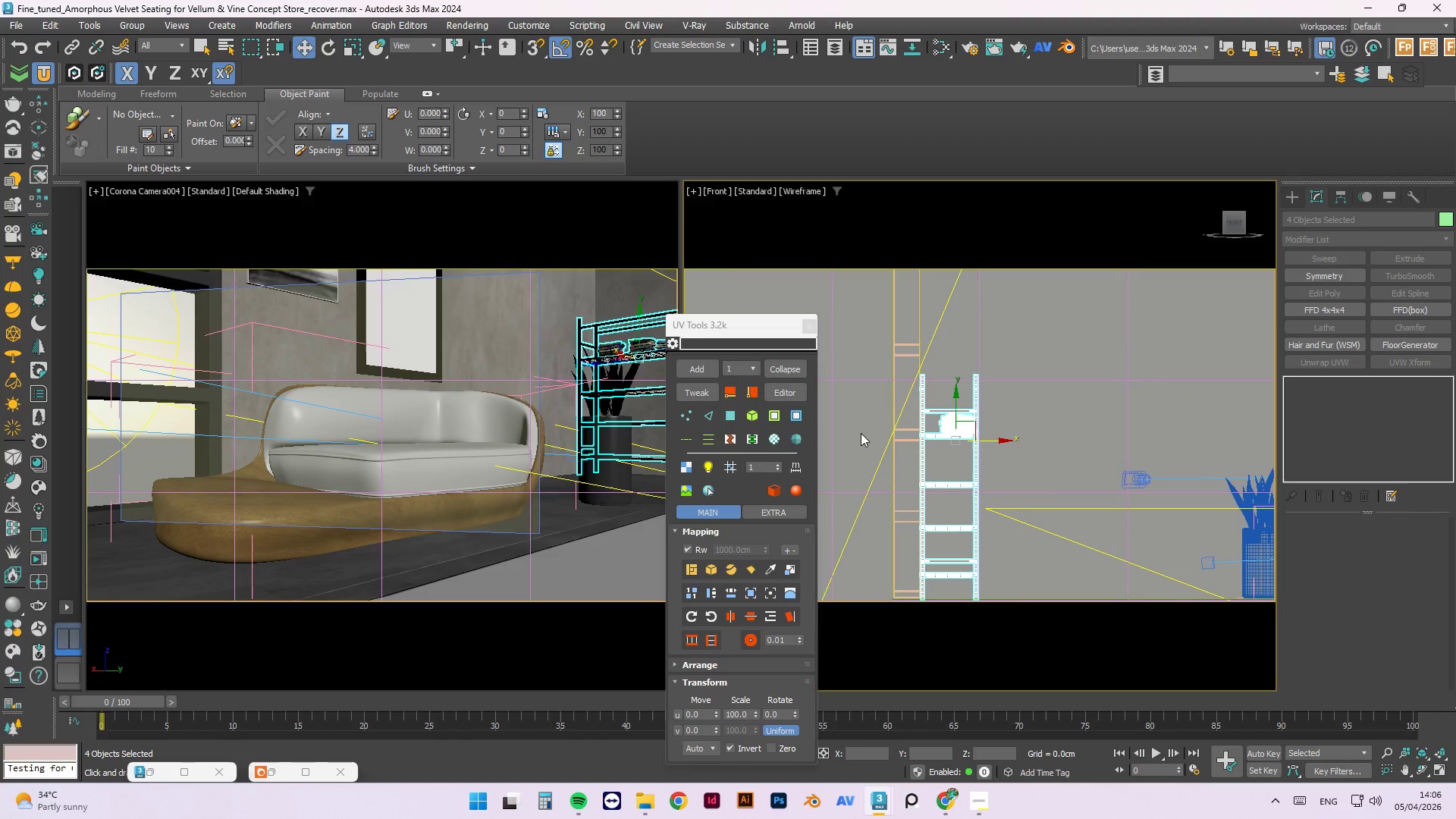 
left_click([863, 419])
 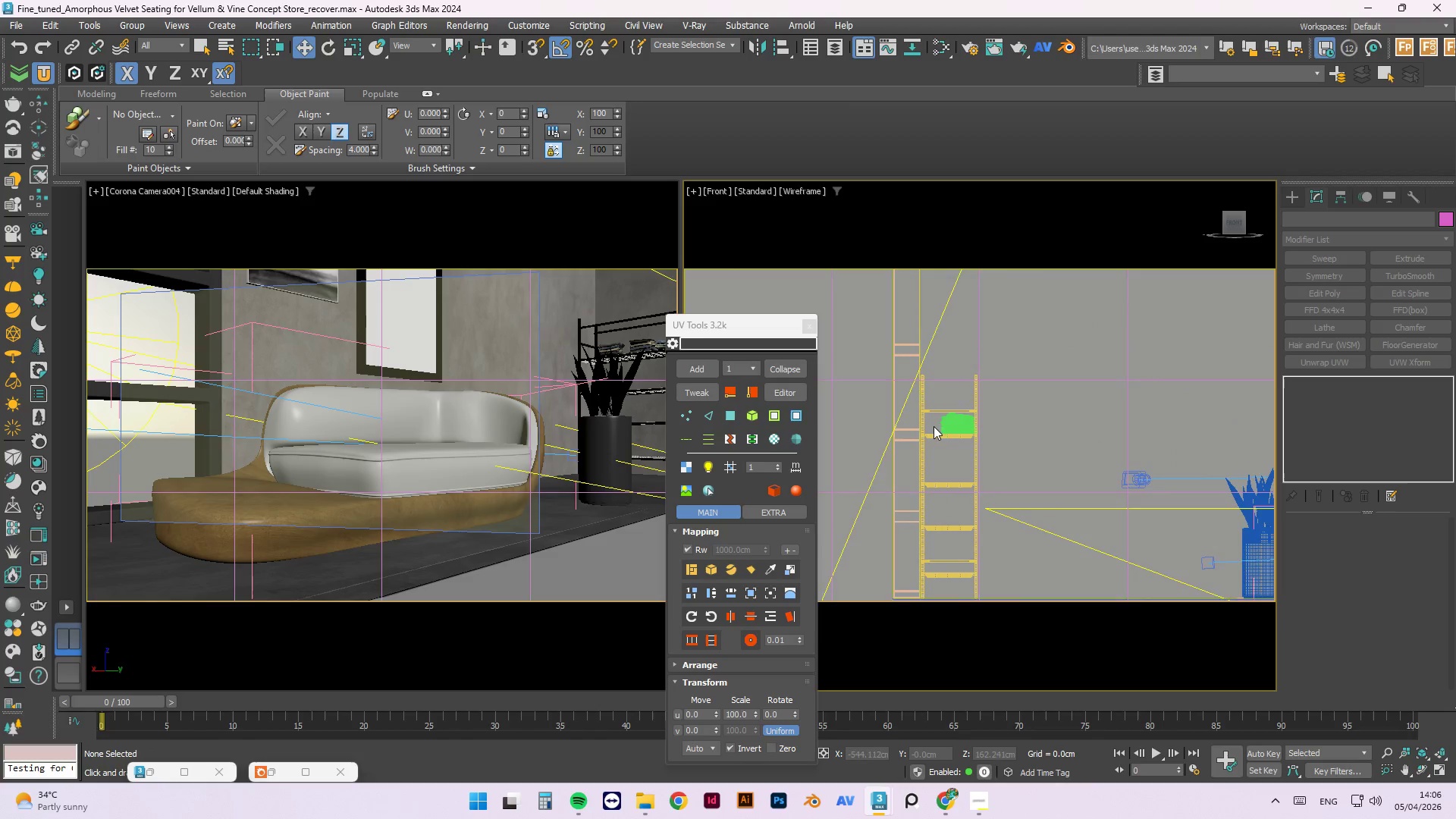 
left_click([961, 419])
 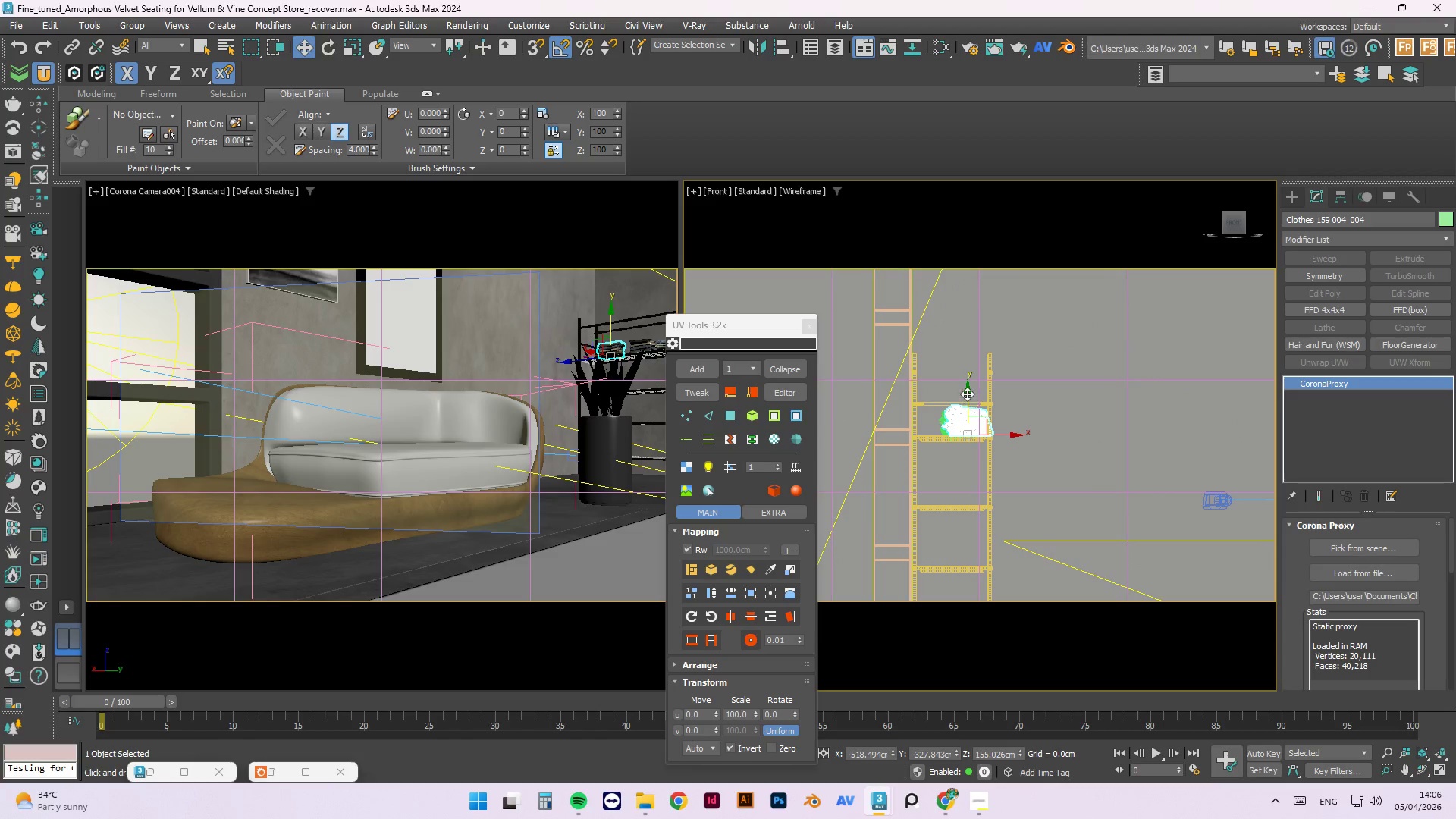 
scroll: coordinate [942, 428], scroll_direction: up, amount: 2.0
 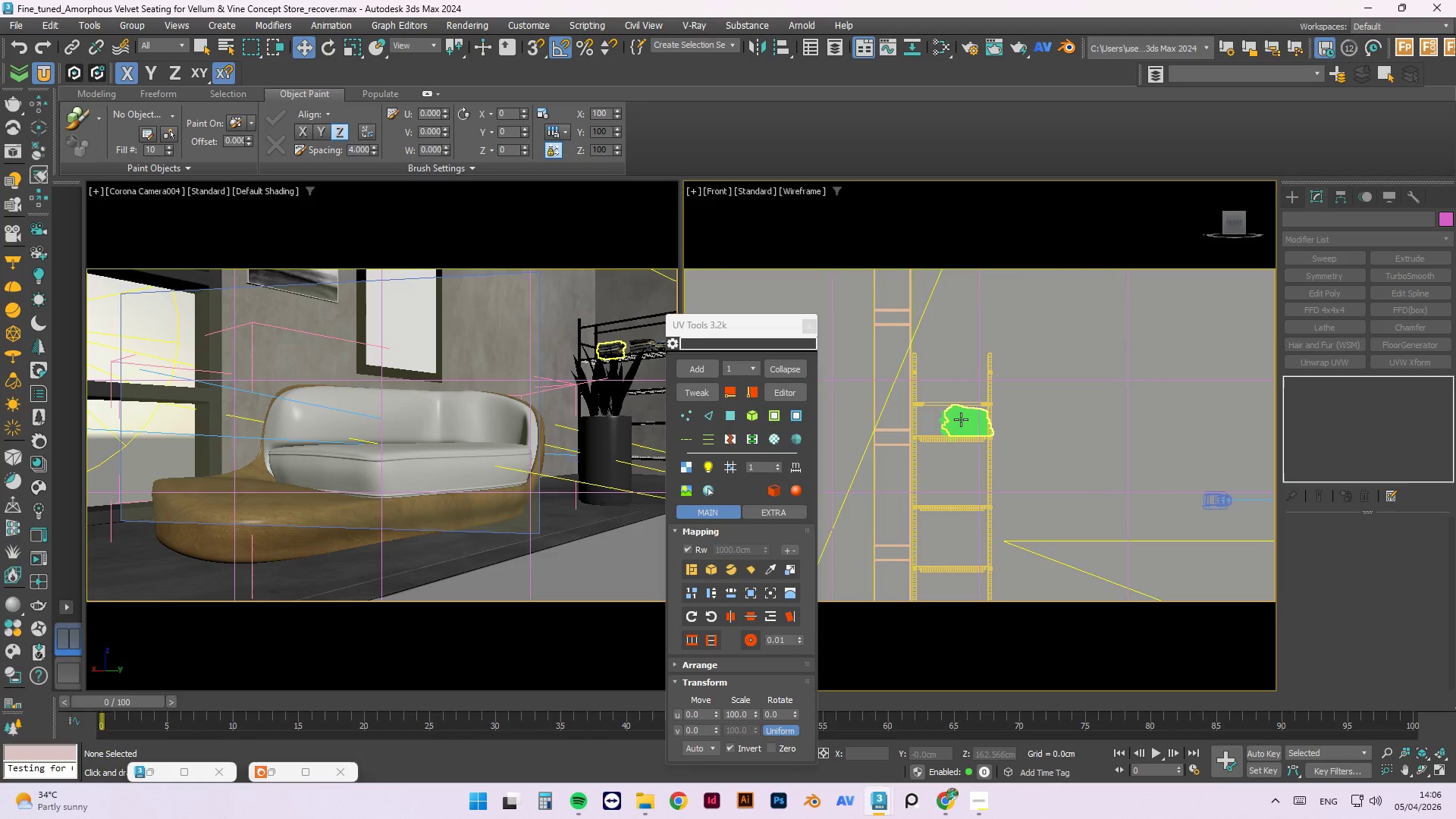 
left_click_drag(start_coordinate=[967, 394], to_coordinate=[977, 462])
 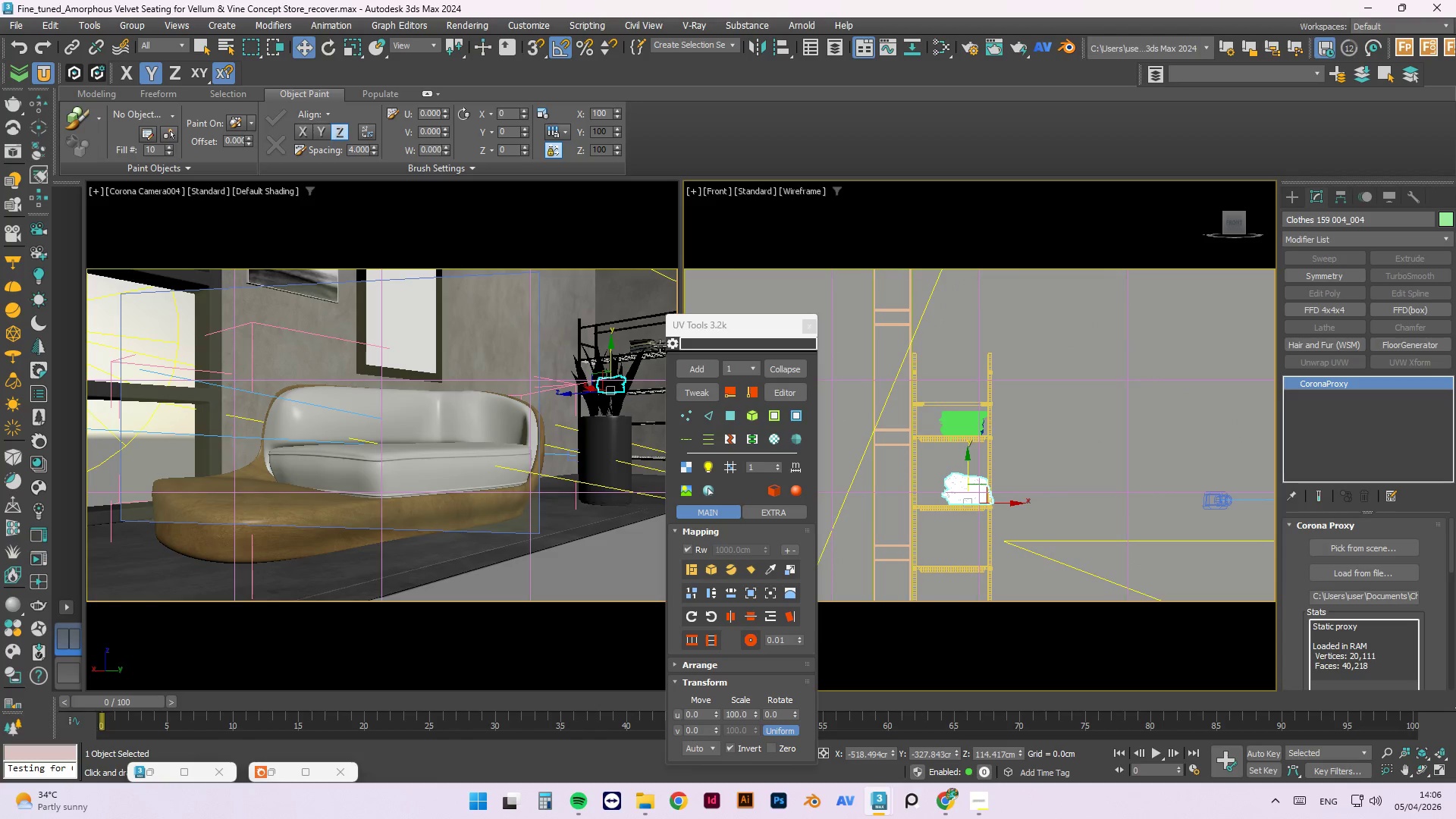 
left_click([659, 340])
 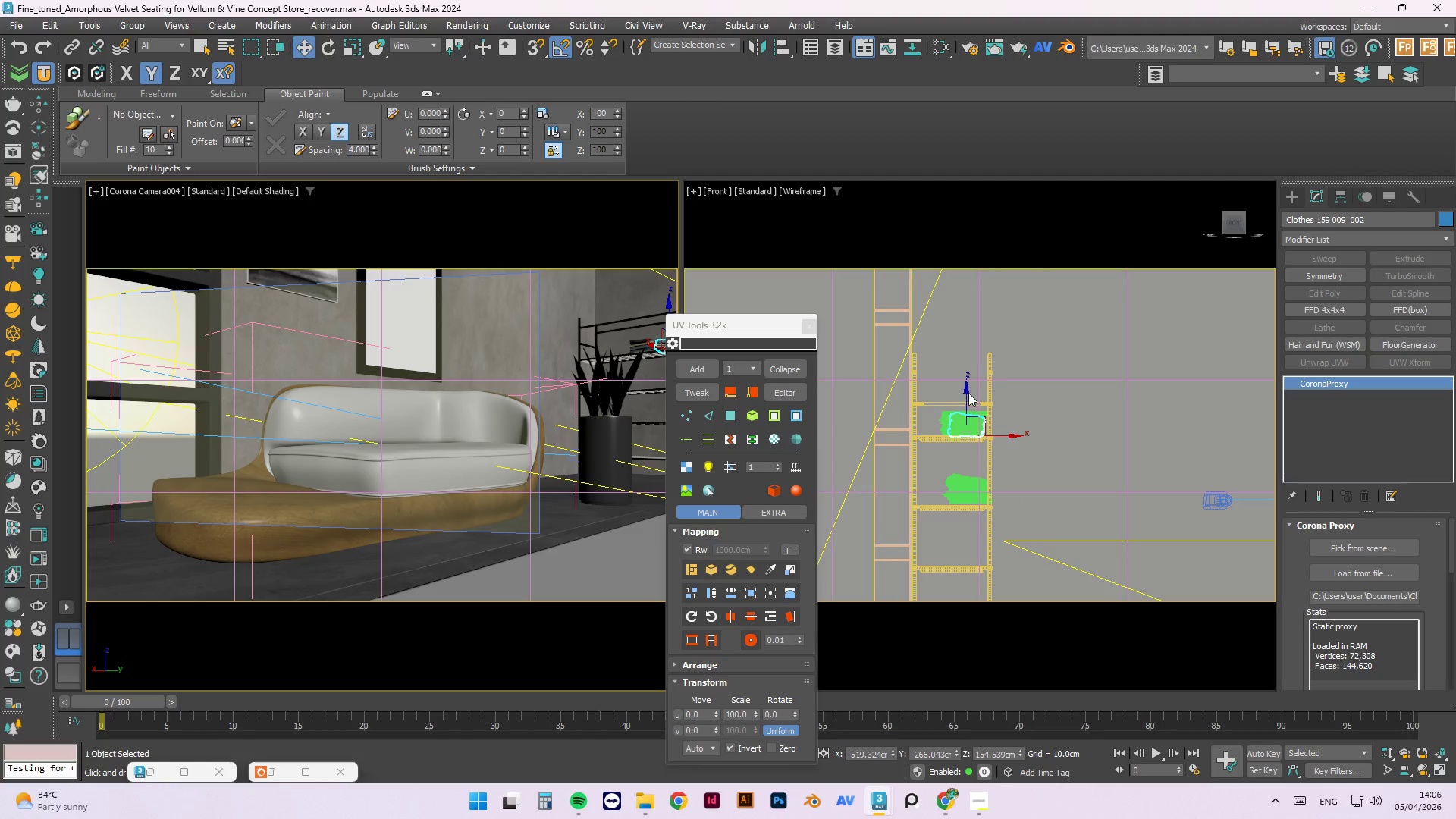 
key(W)
 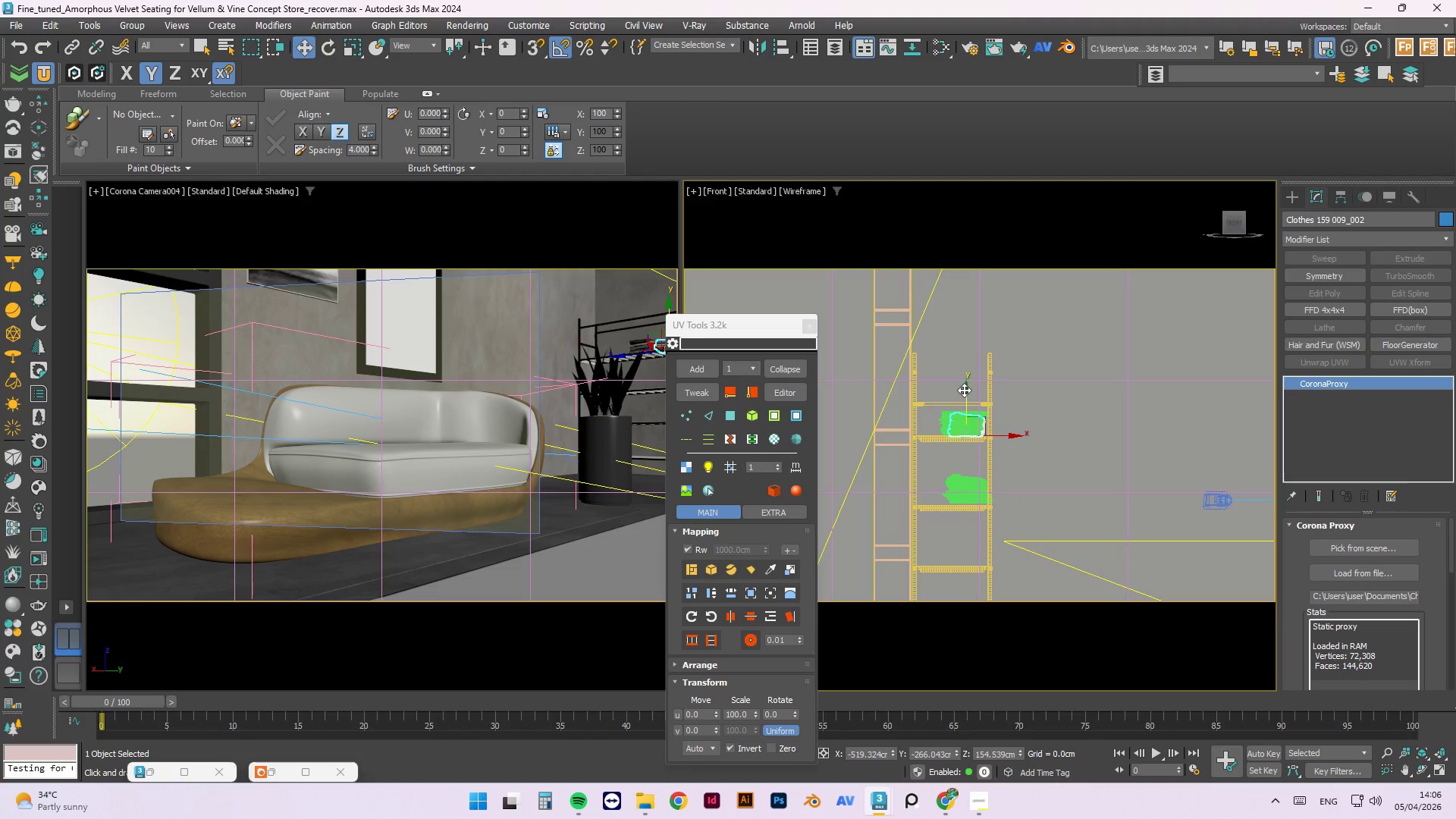 
left_click_drag(start_coordinate=[964, 390], to_coordinate=[965, 519])
 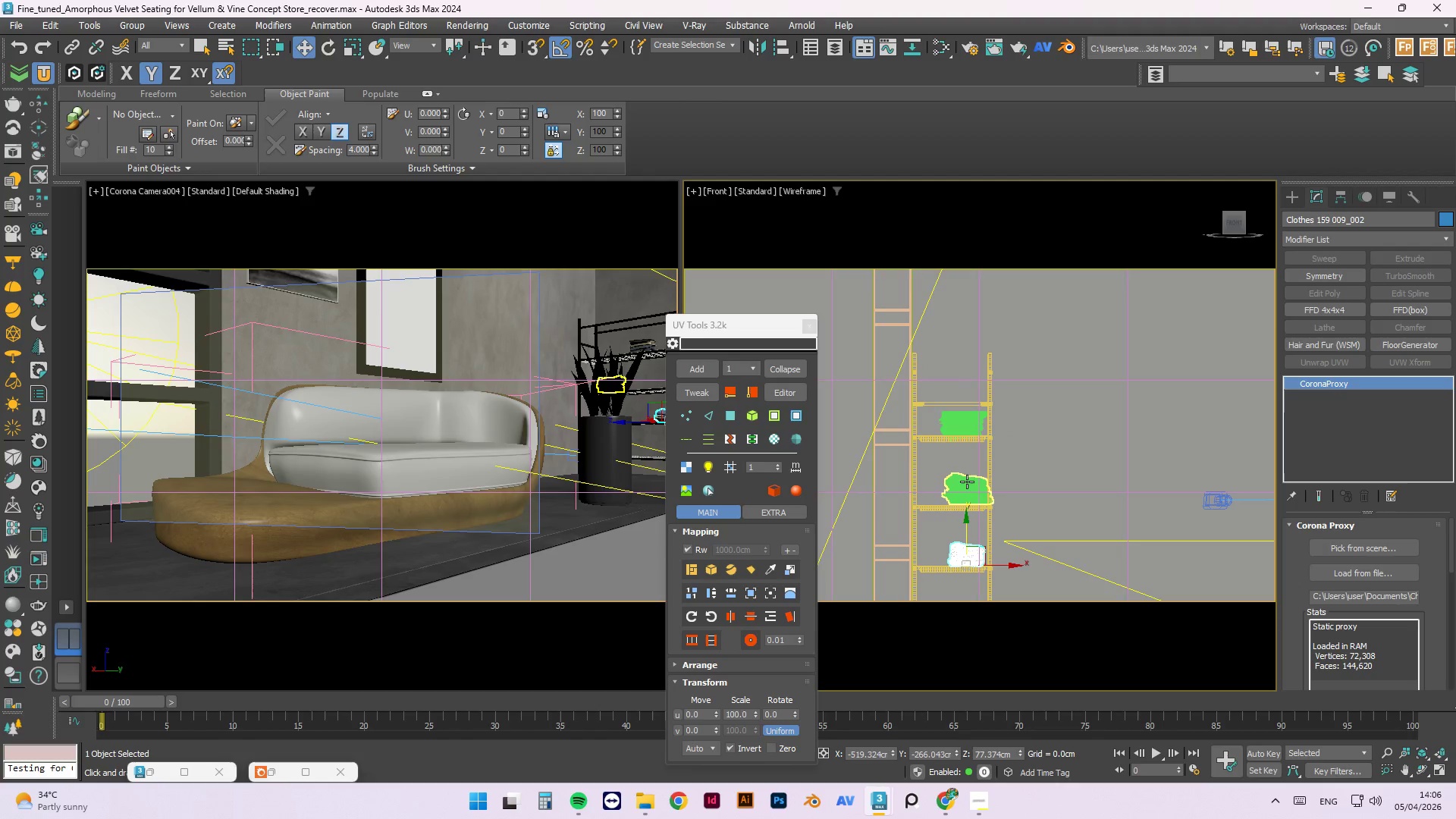 
left_click([967, 482])
 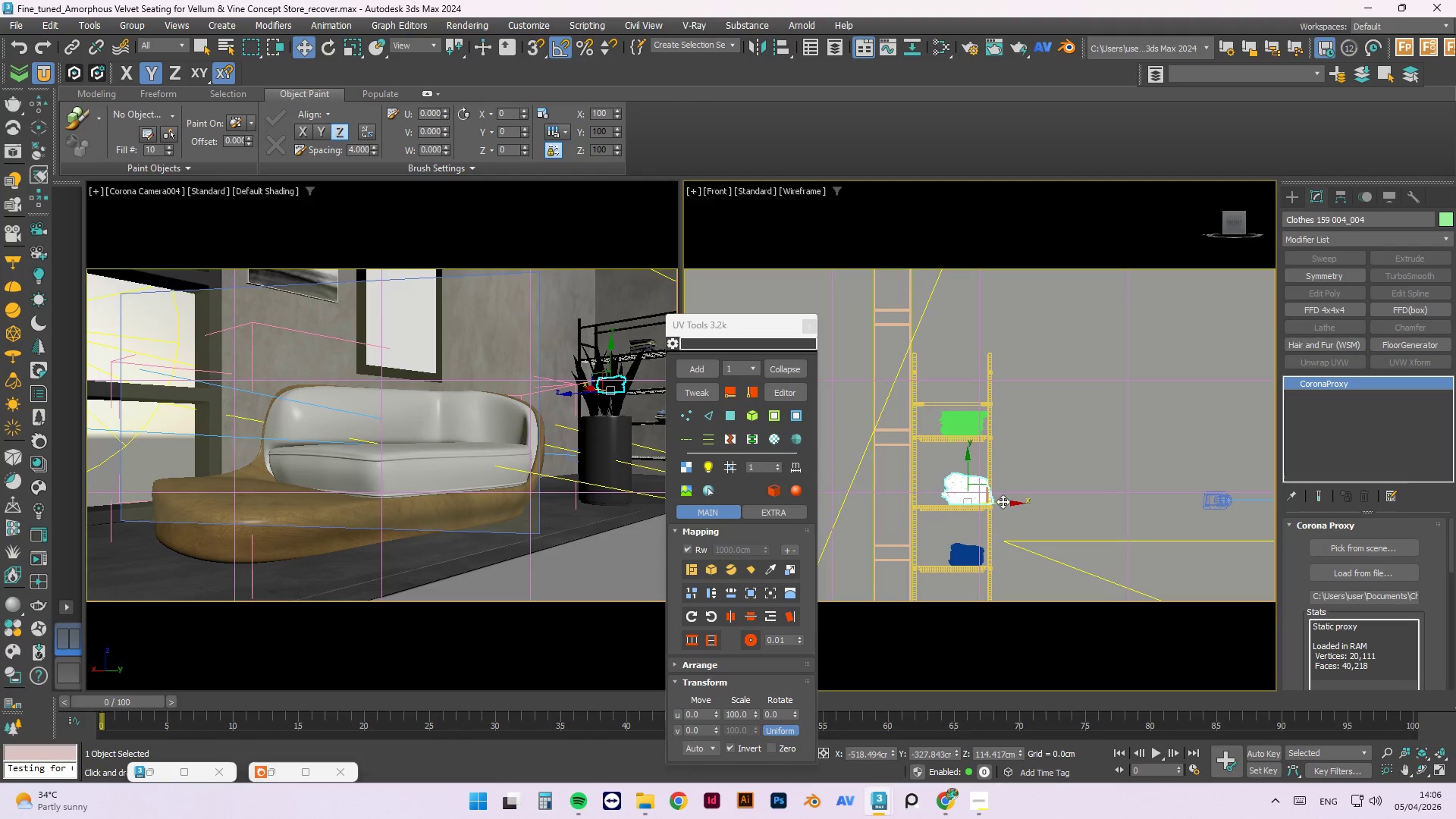 
left_click_drag(start_coordinate=[1004, 502], to_coordinate=[996, 502])
 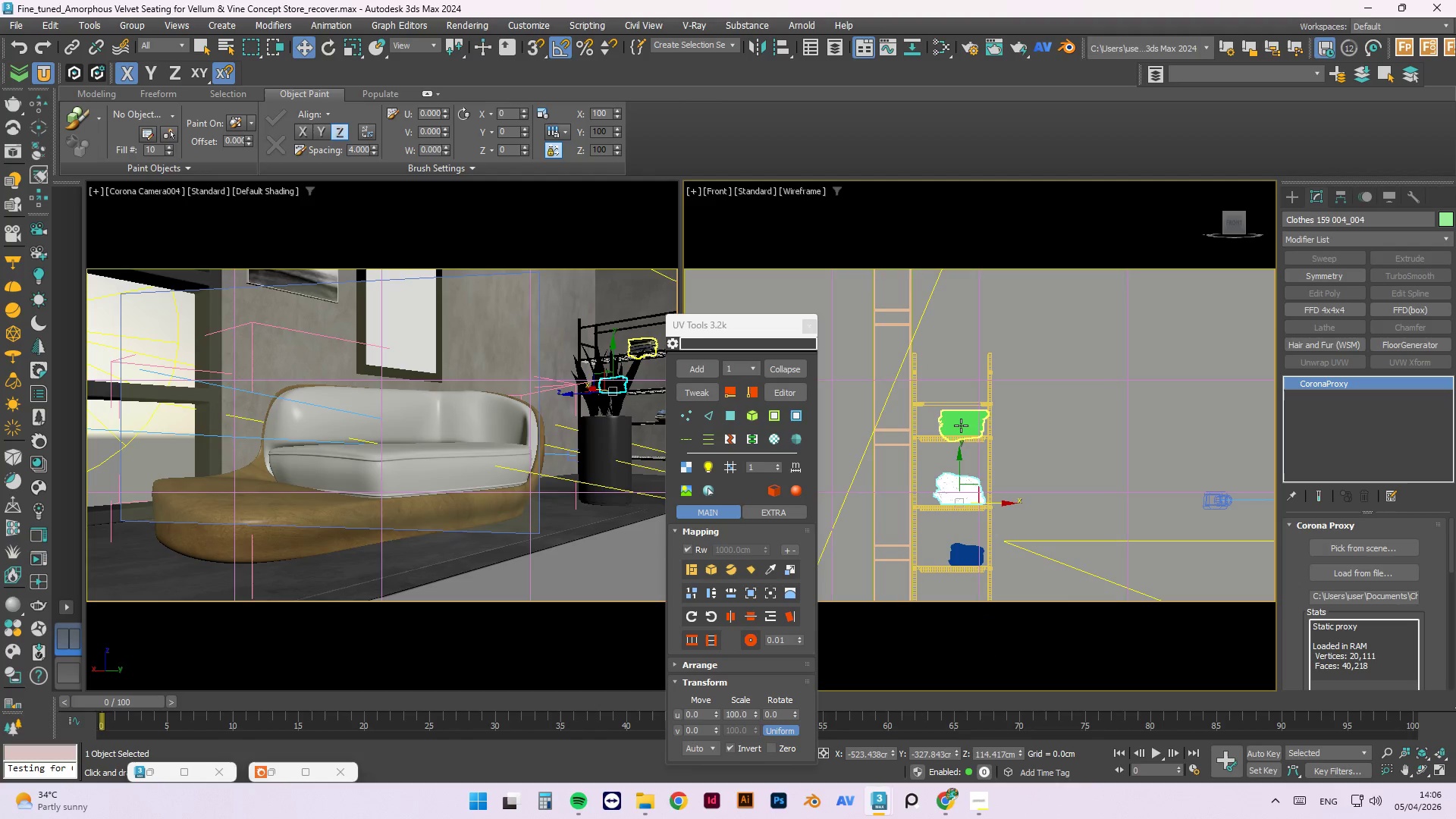 
left_click([961, 425])
 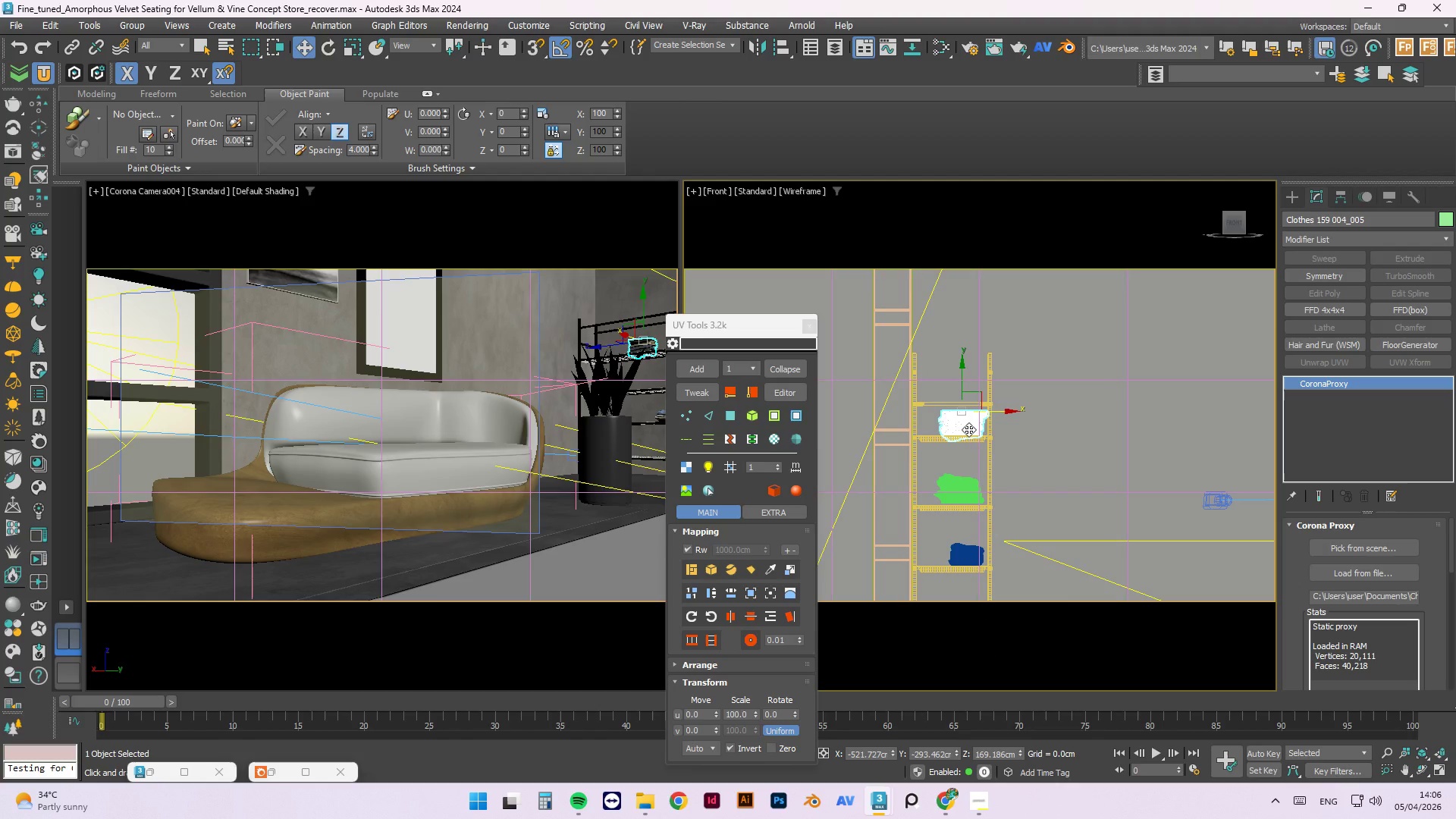 
key(E)
 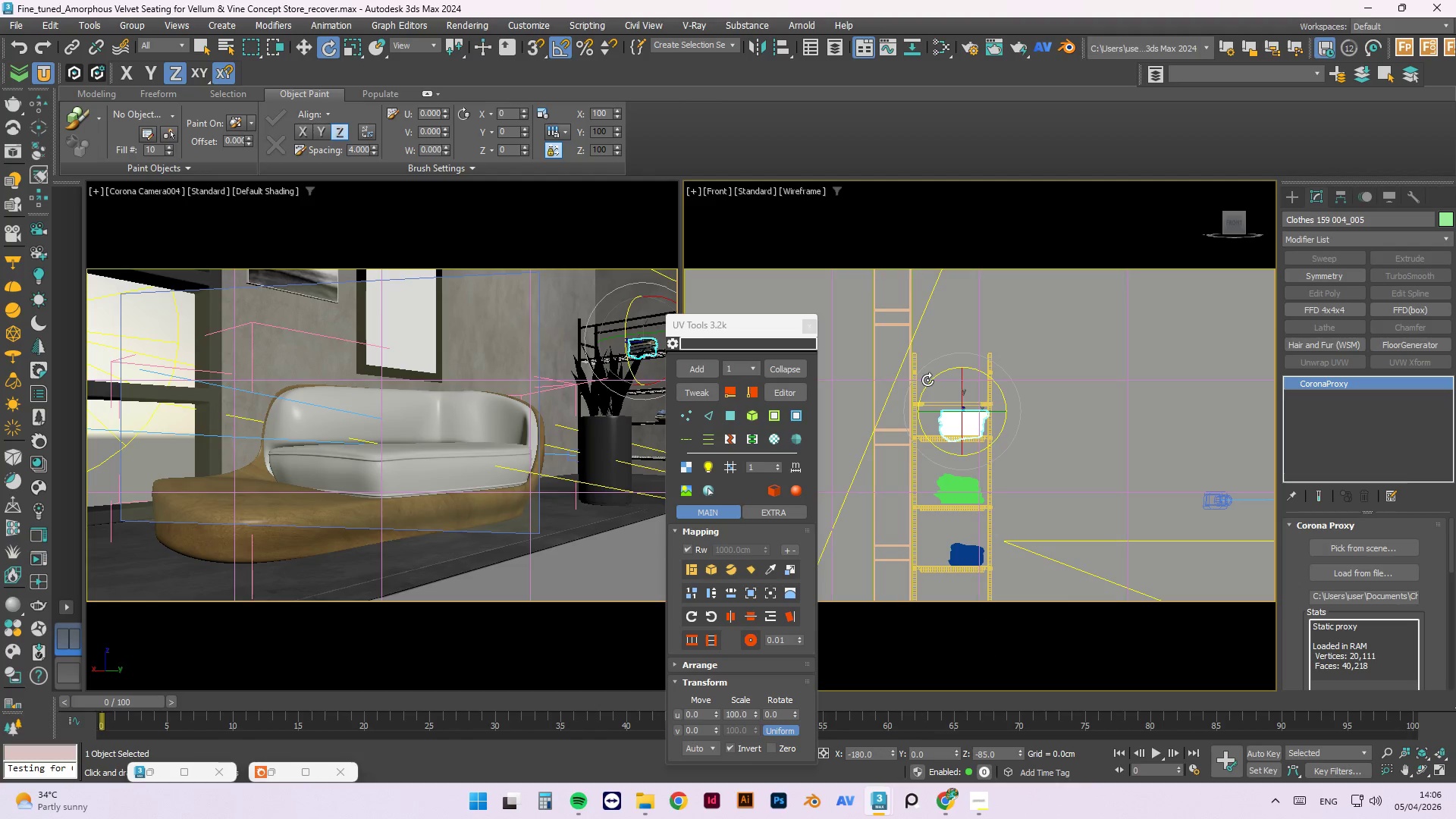 
left_click_drag(start_coordinate=[926, 378], to_coordinate=[915, 417])
 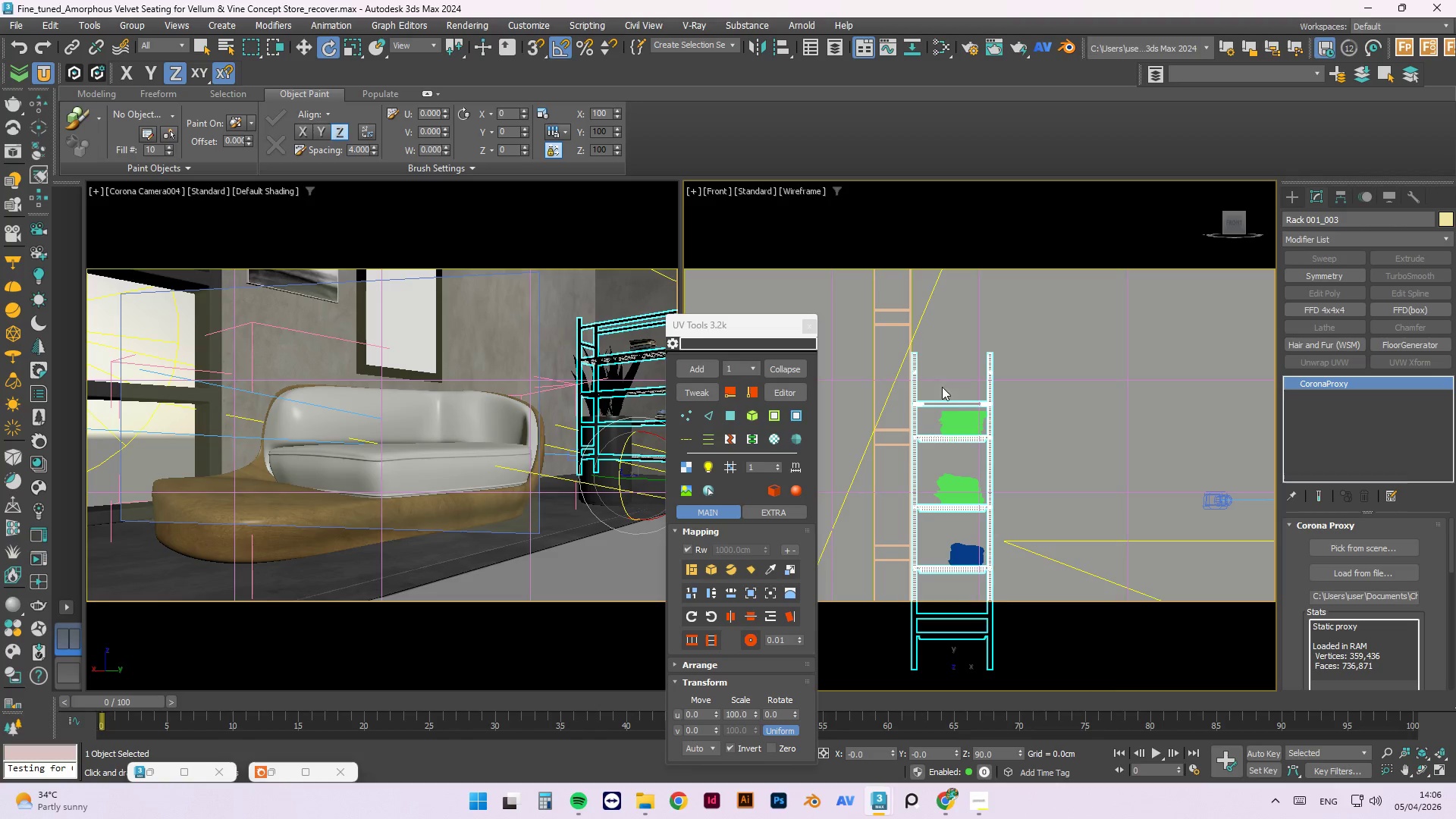 
left_click([954, 415])
 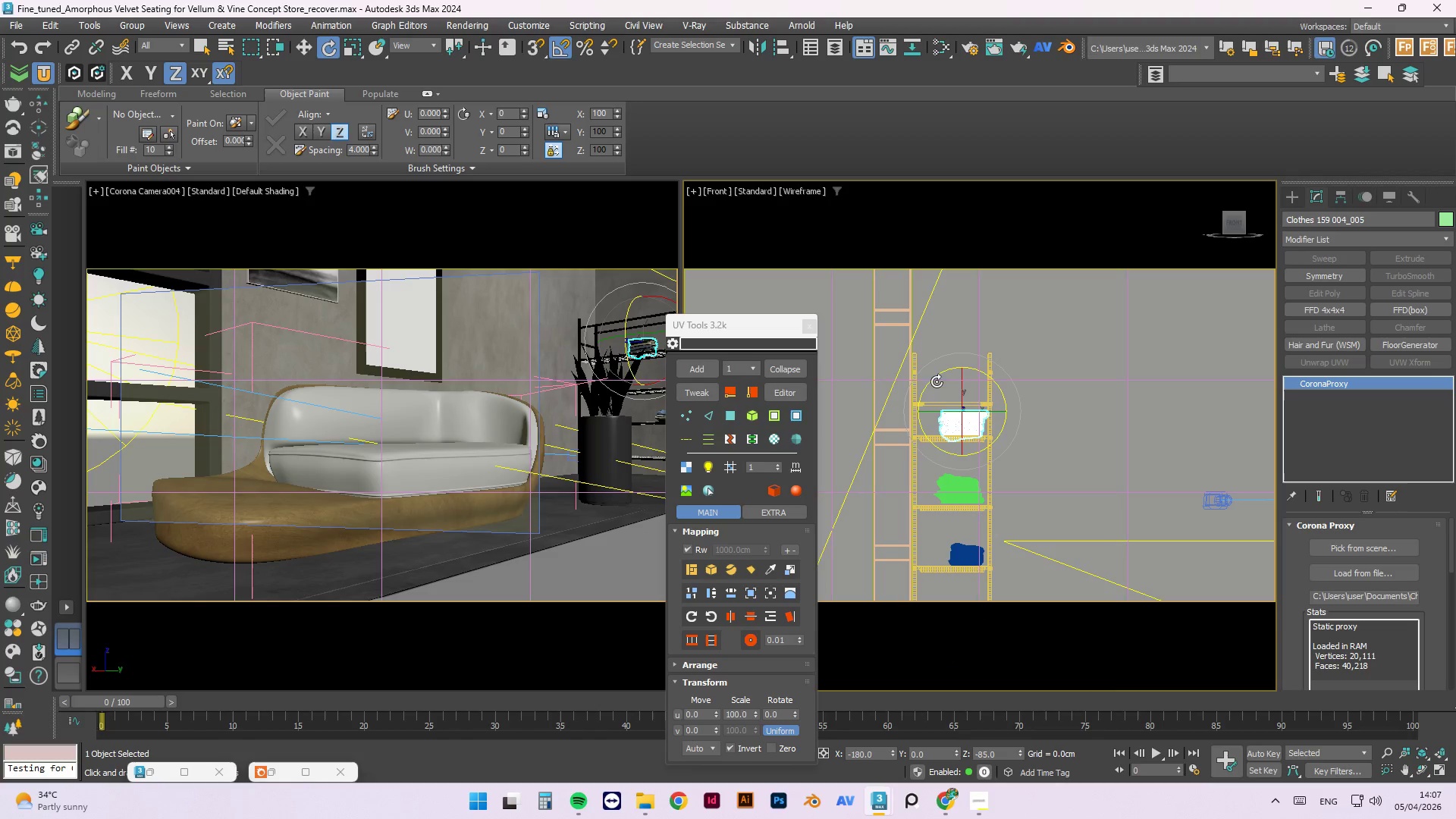 
left_click_drag(start_coordinate=[935, 378], to_coordinate=[868, 500])
 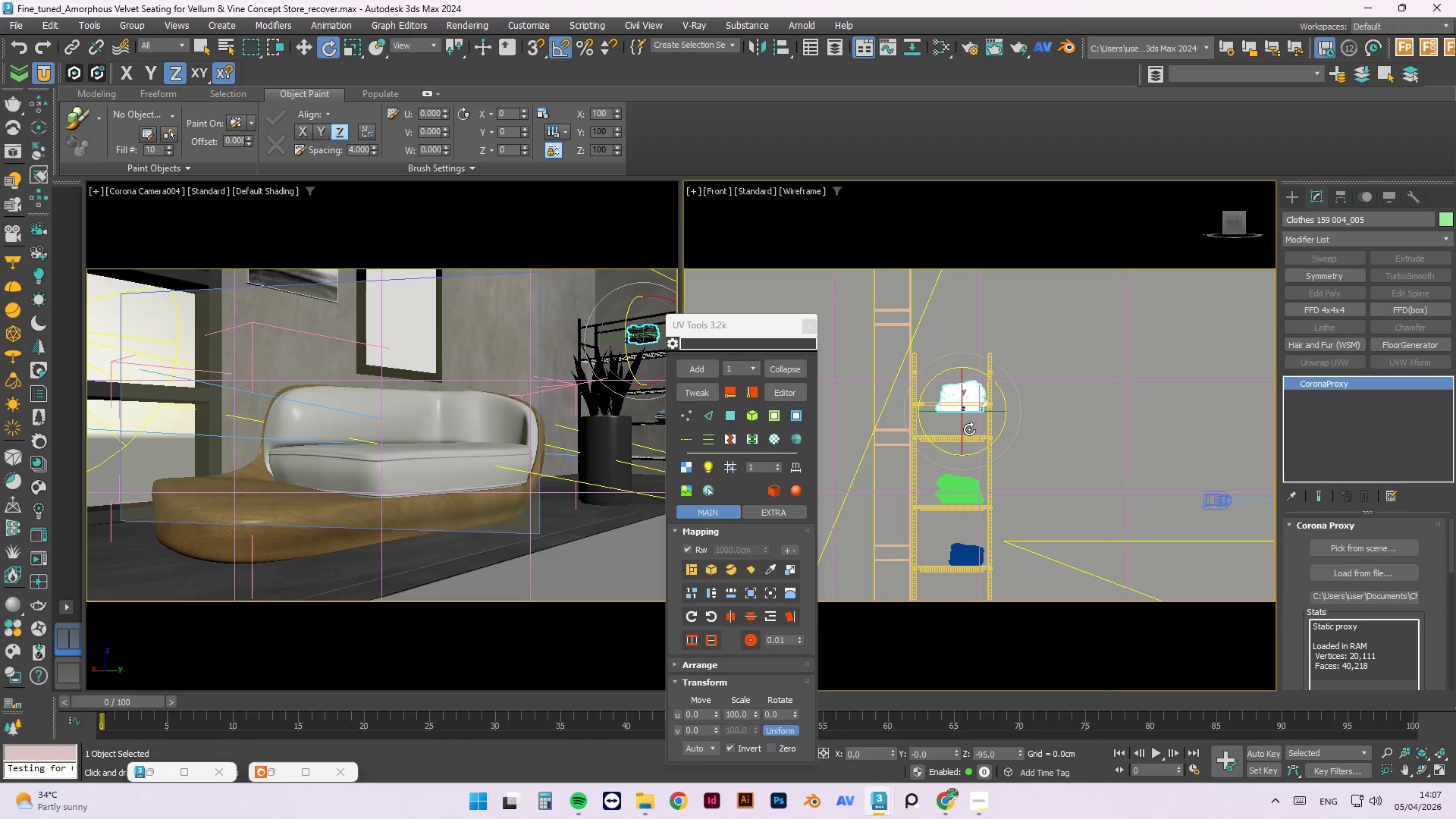 
hold_key(key=ShiftLeft, duration=0.53)
 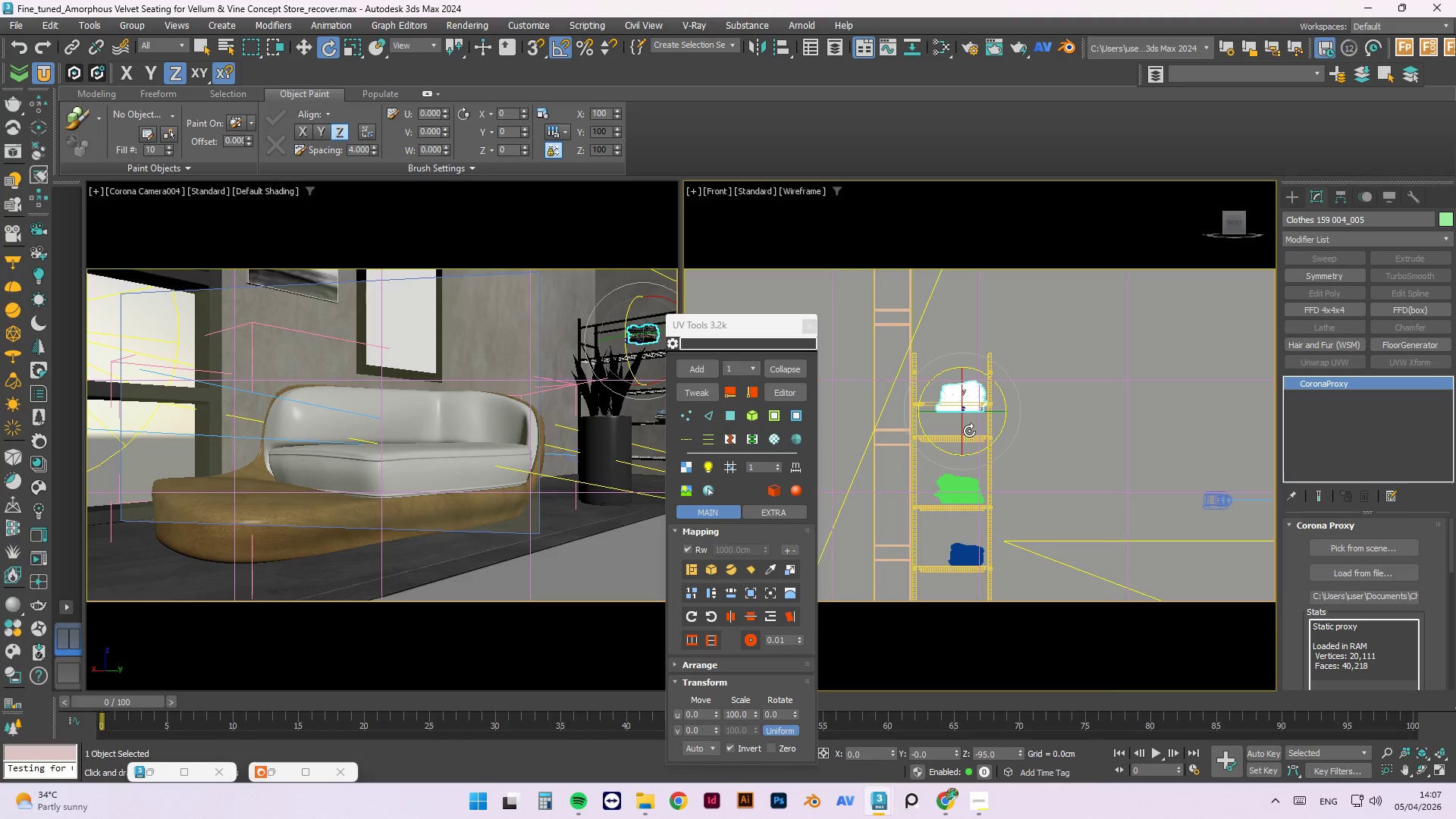 
key(W)
 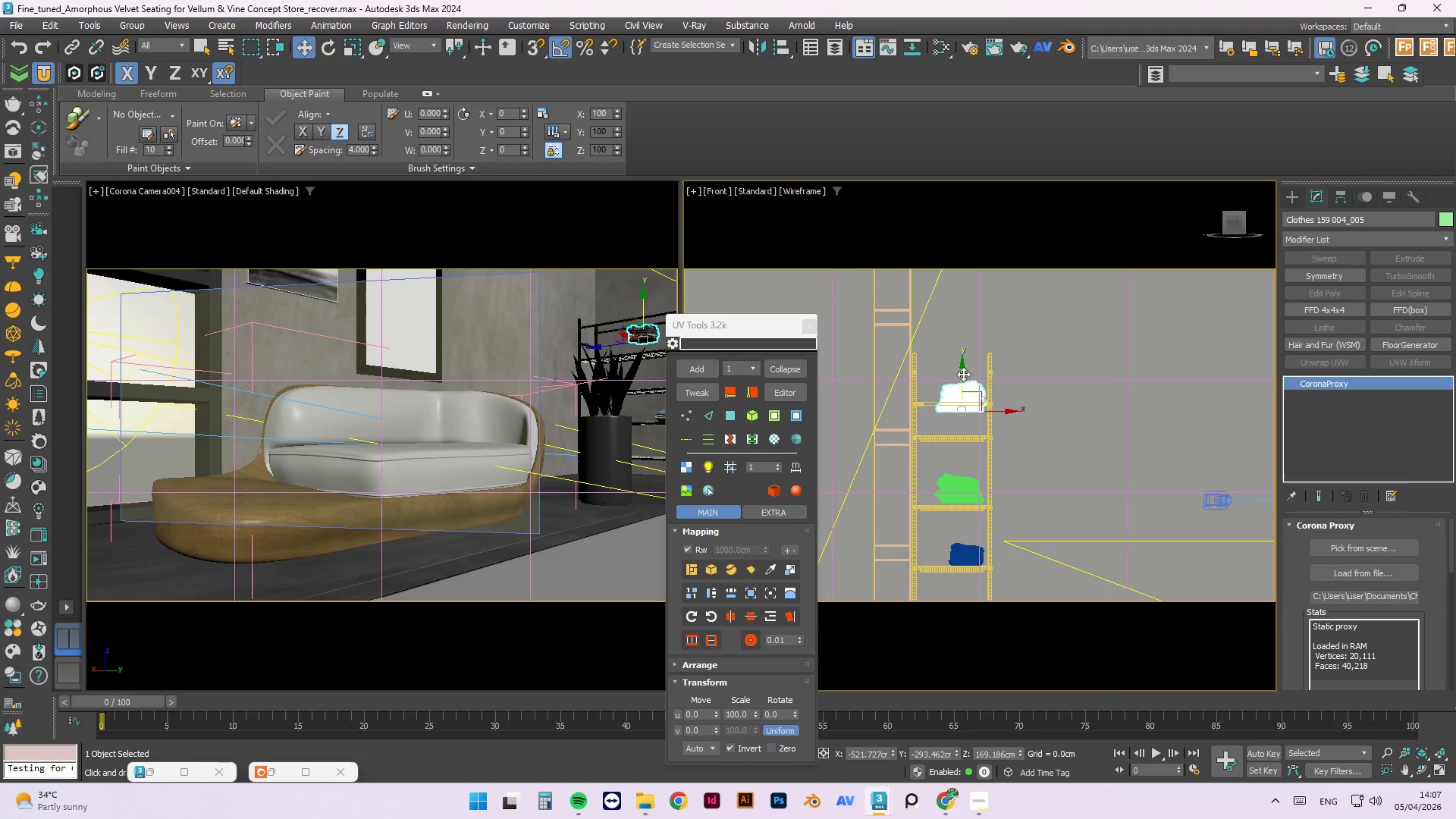 
left_click_drag(start_coordinate=[962, 374], to_coordinate=[963, 397])
 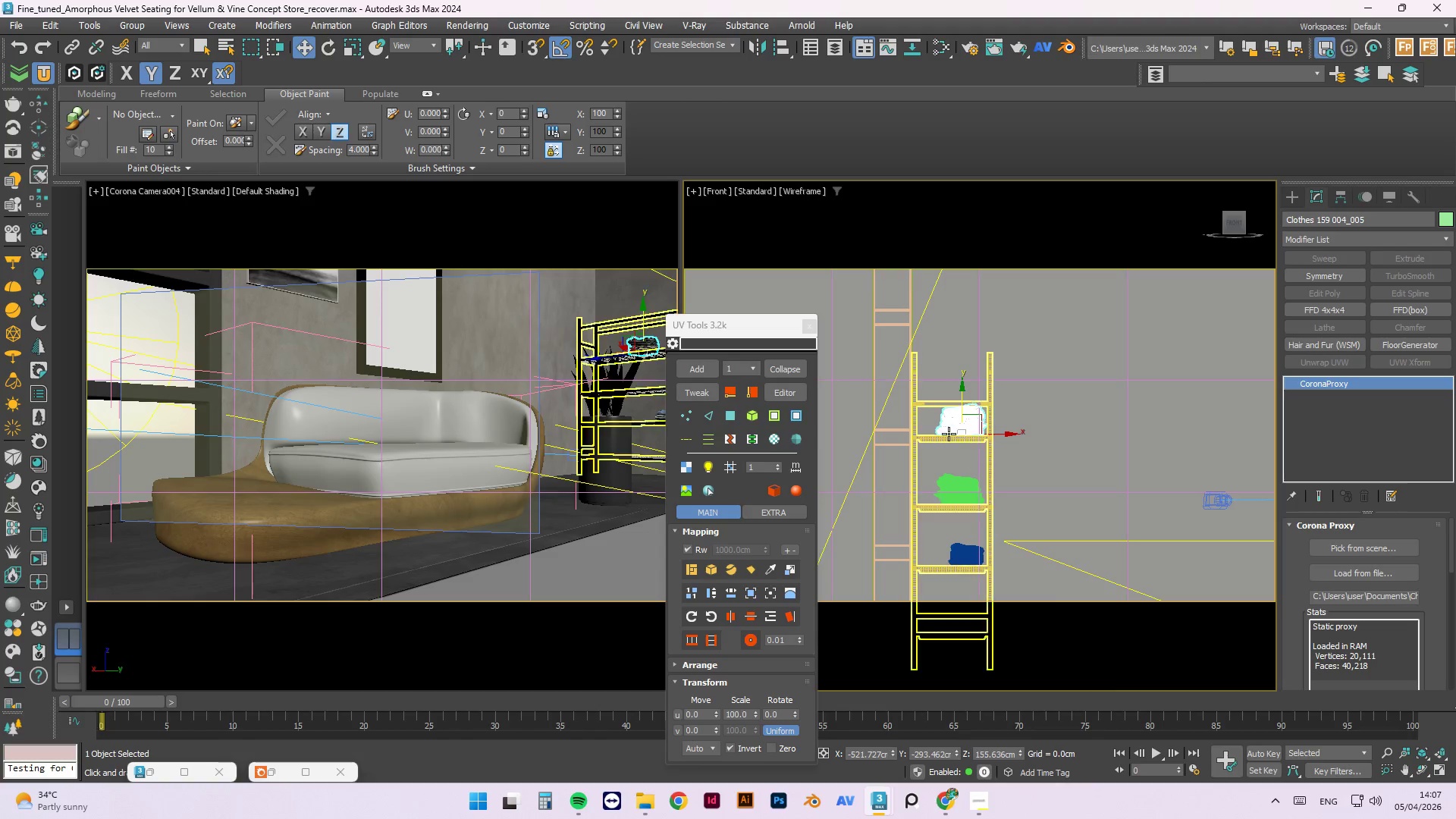 
scroll: coordinate [949, 434], scroll_direction: up, amount: 5.0
 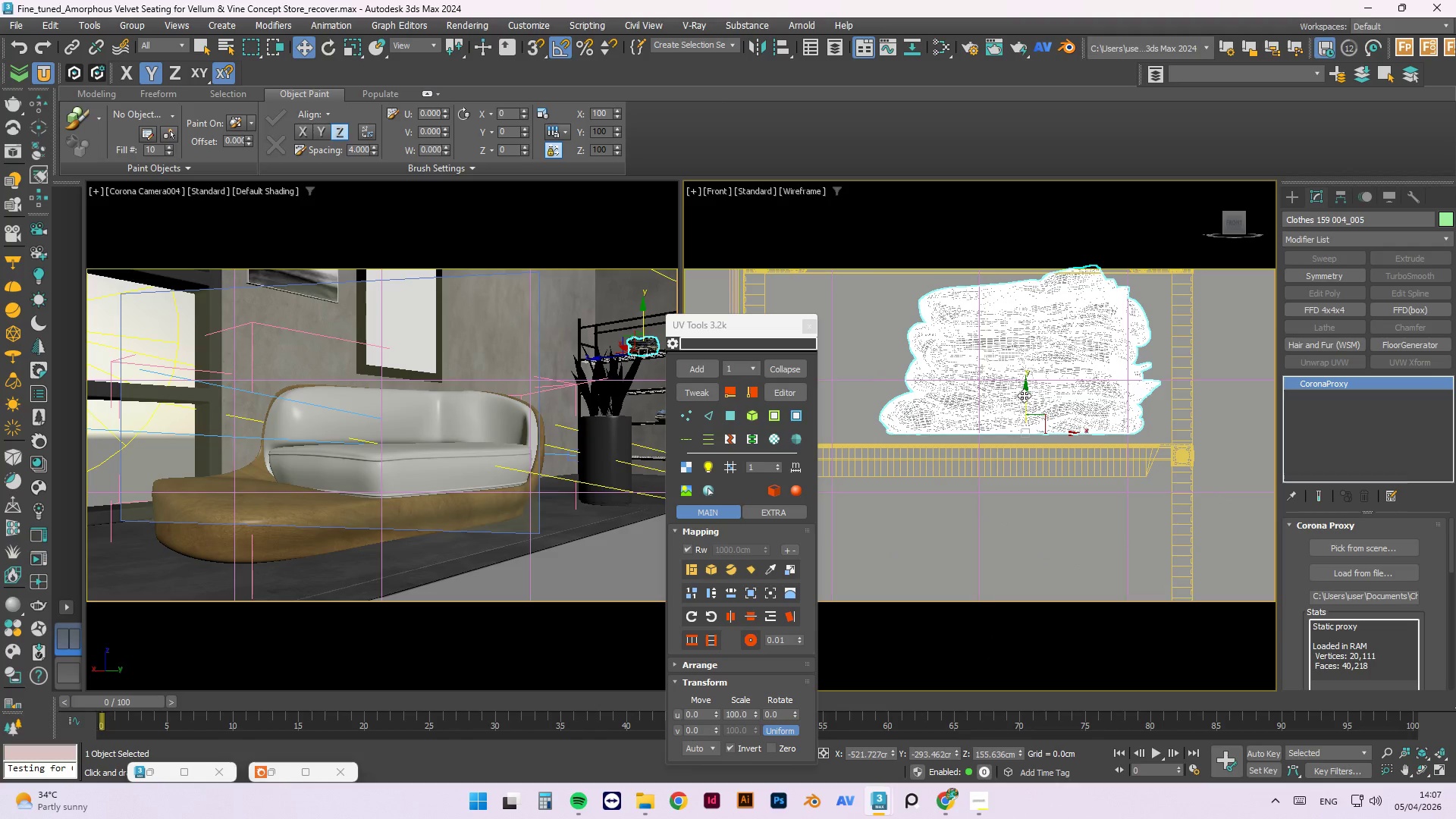 
left_click_drag(start_coordinate=[1025, 395], to_coordinate=[1028, 406])
 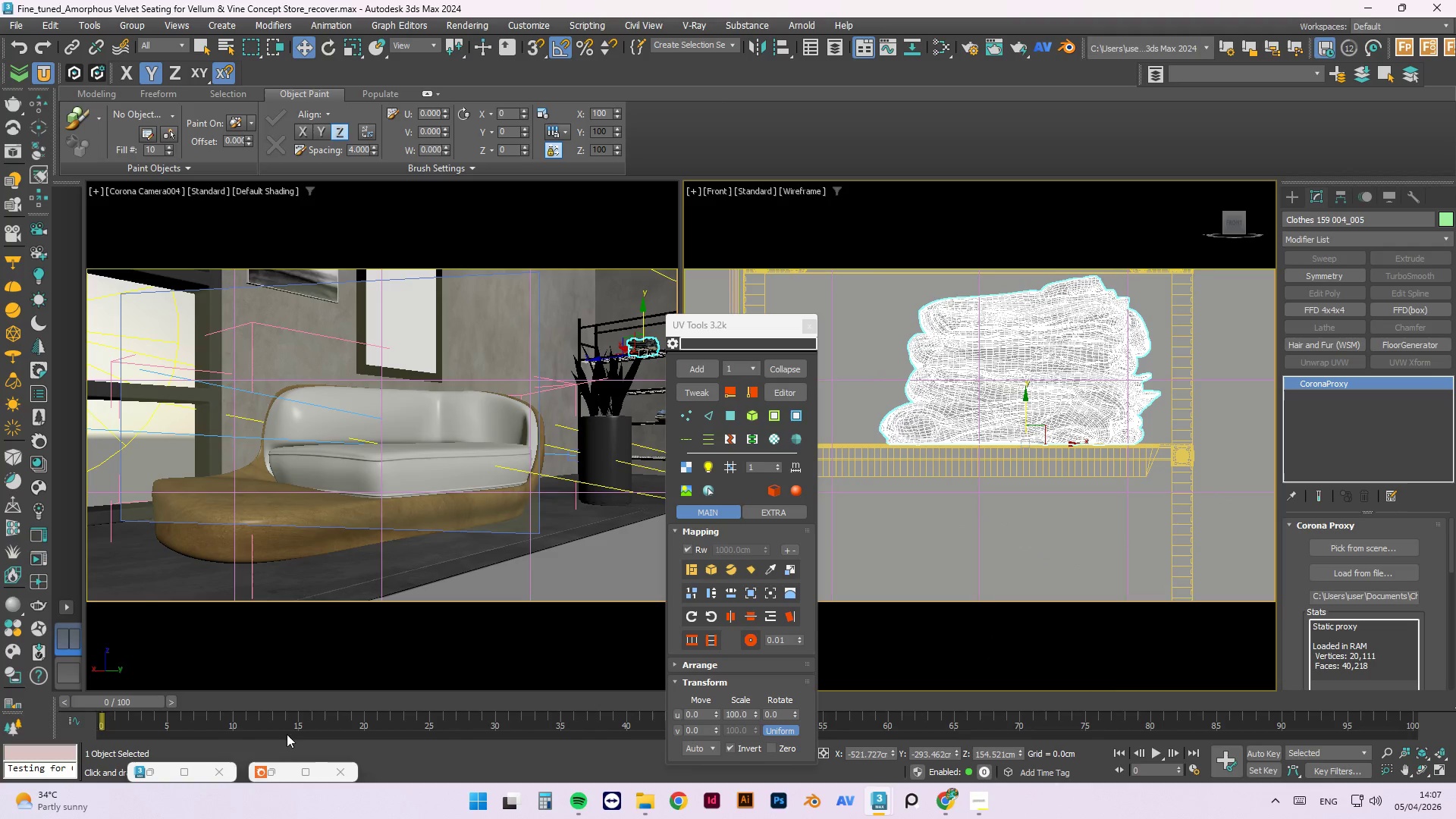 
left_click([274, 772])
 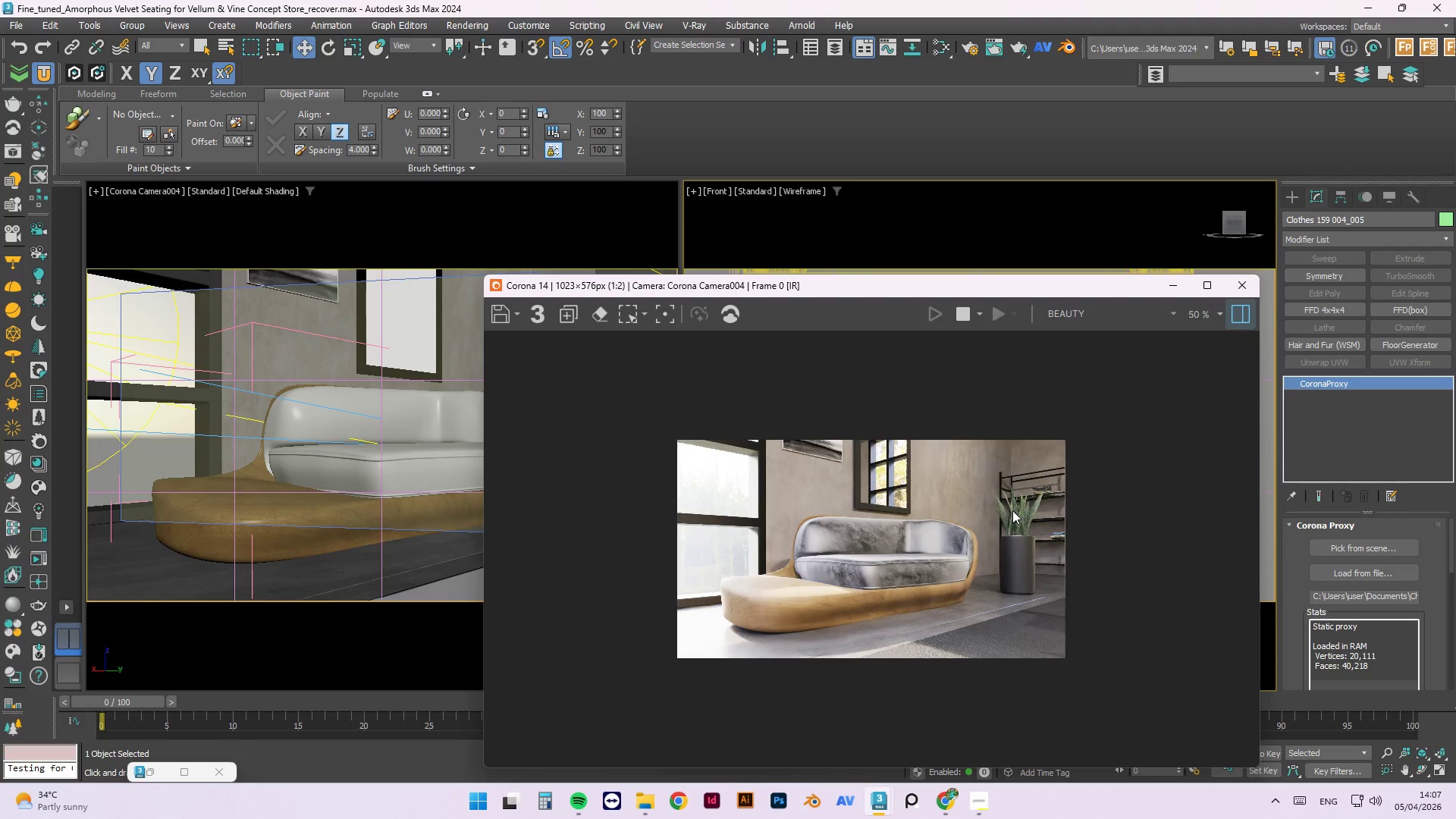 
wait(5.69)
 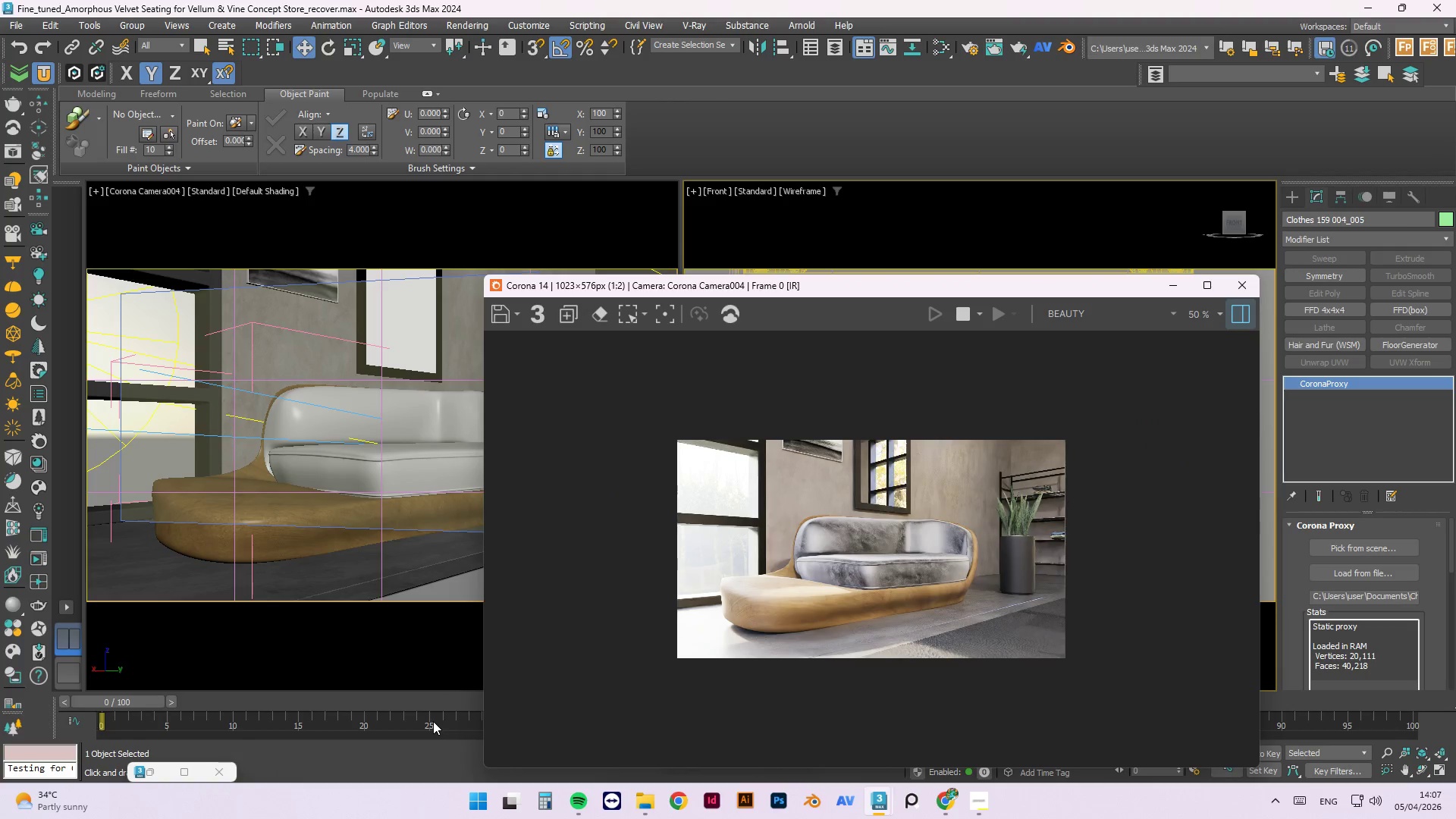 
left_click([1175, 289])
 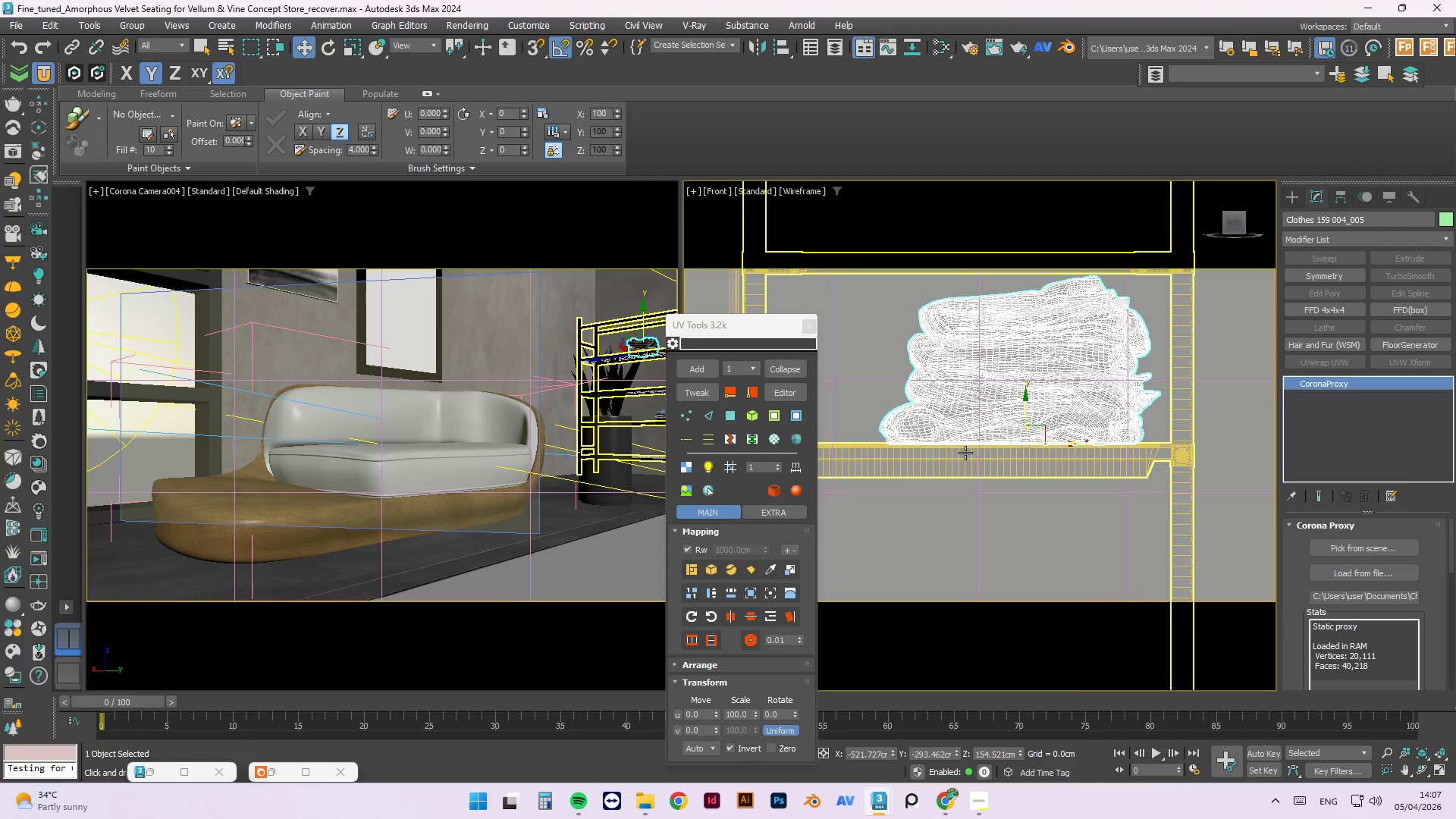 
scroll: coordinate [978, 494], scroll_direction: down, amount: 5.0
 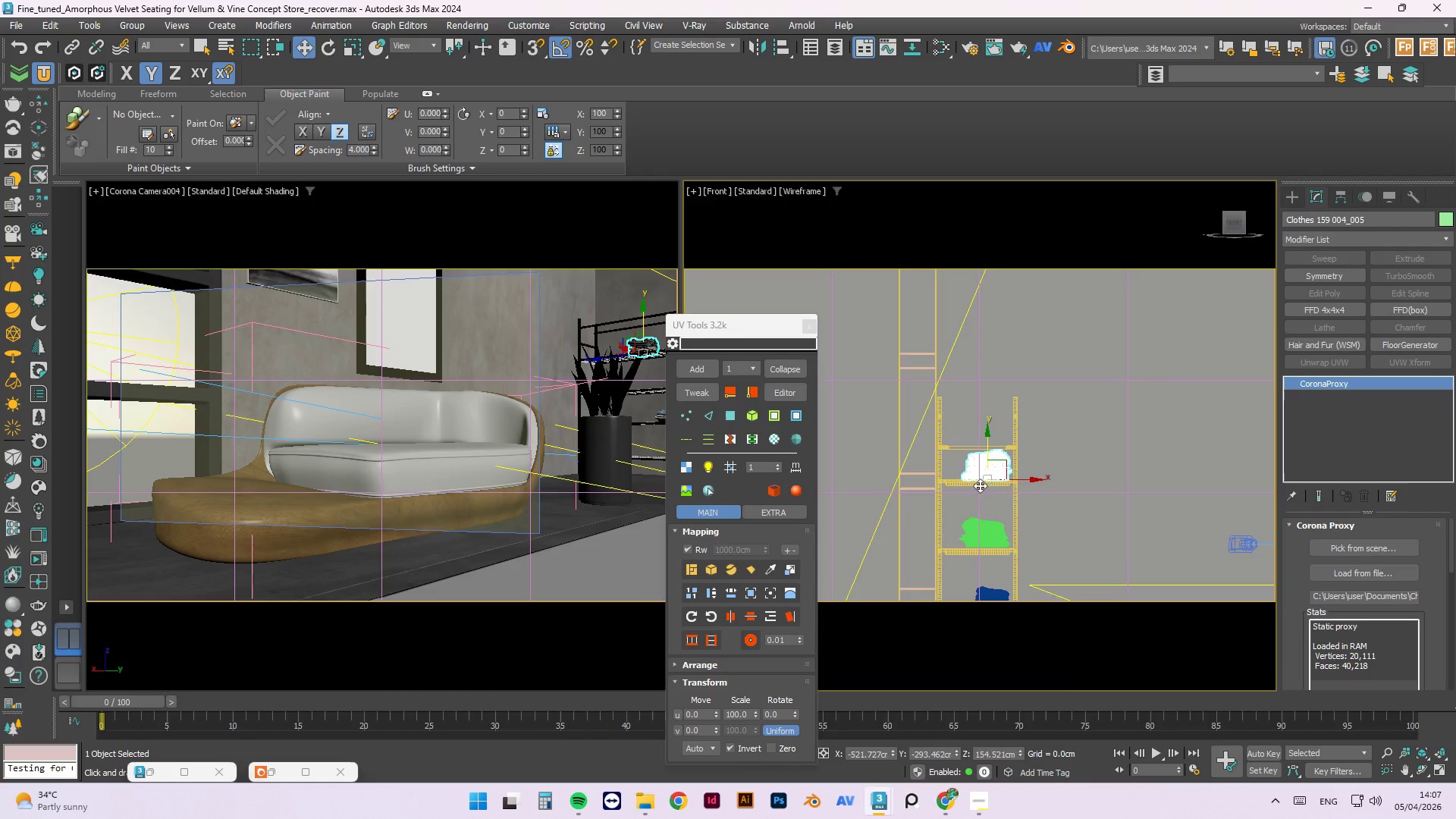 
left_click([1056, 439])
 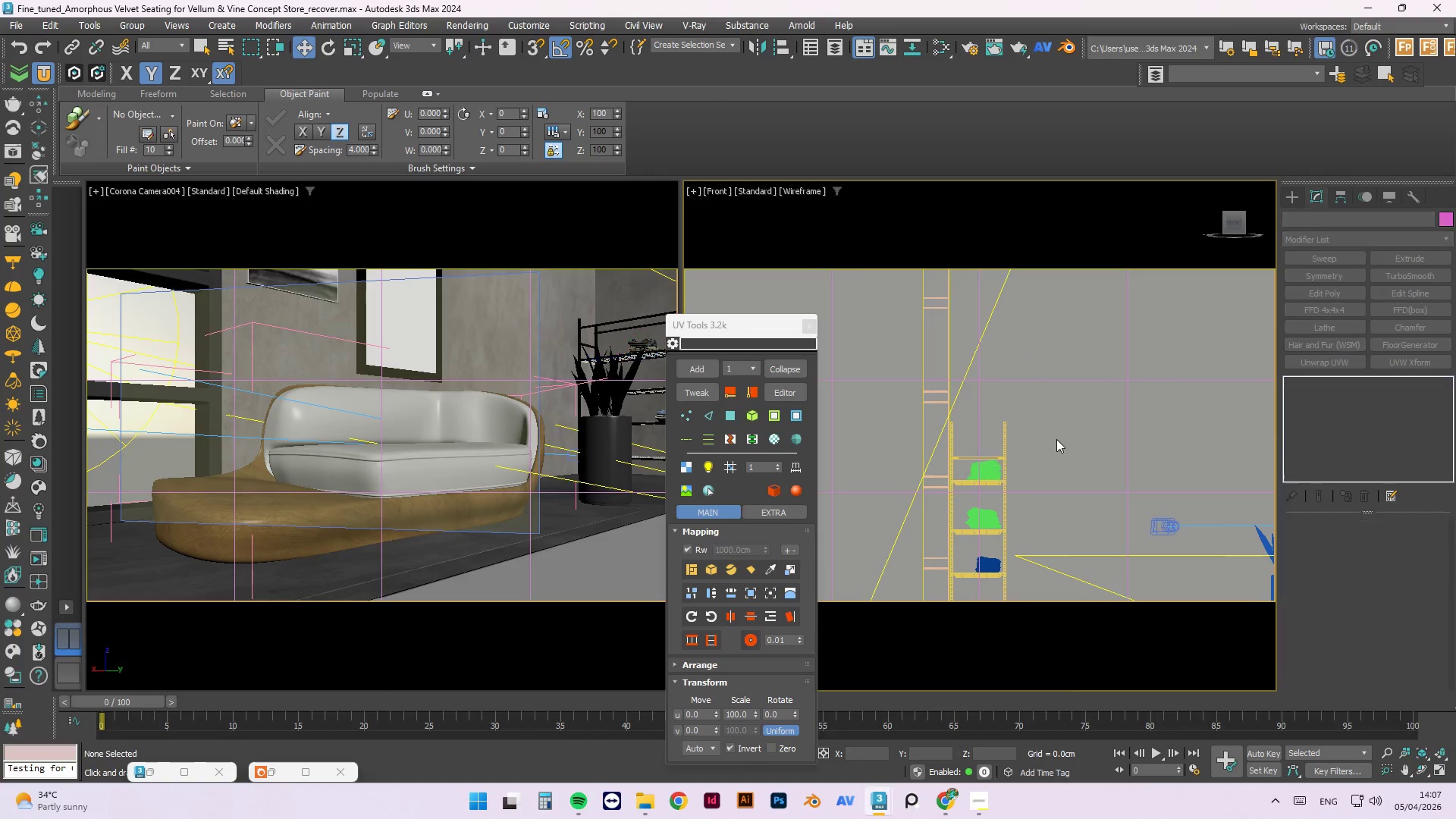 
scroll: coordinate [980, 483], scroll_direction: down, amount: 1.0
 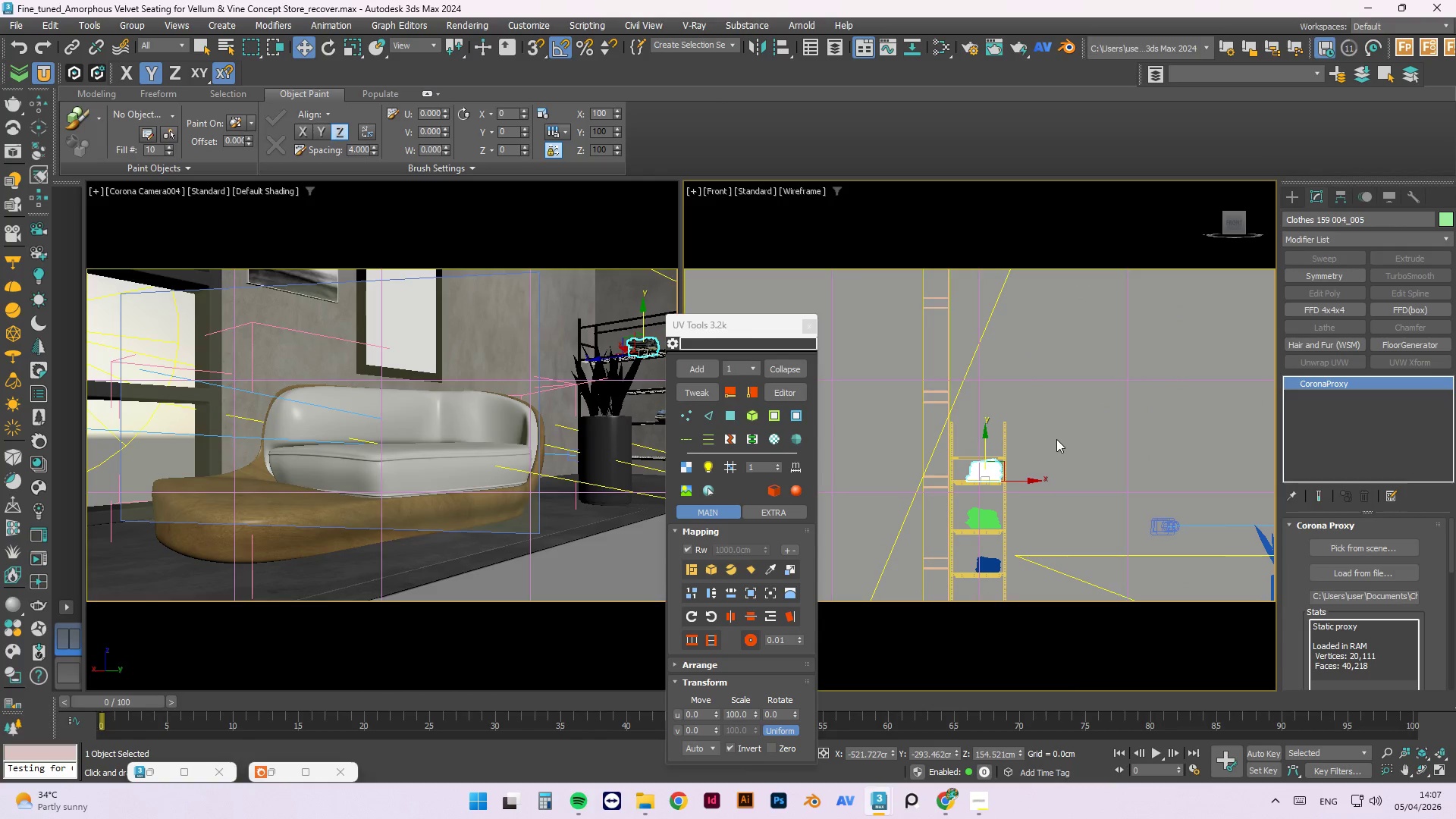 
key(T)
 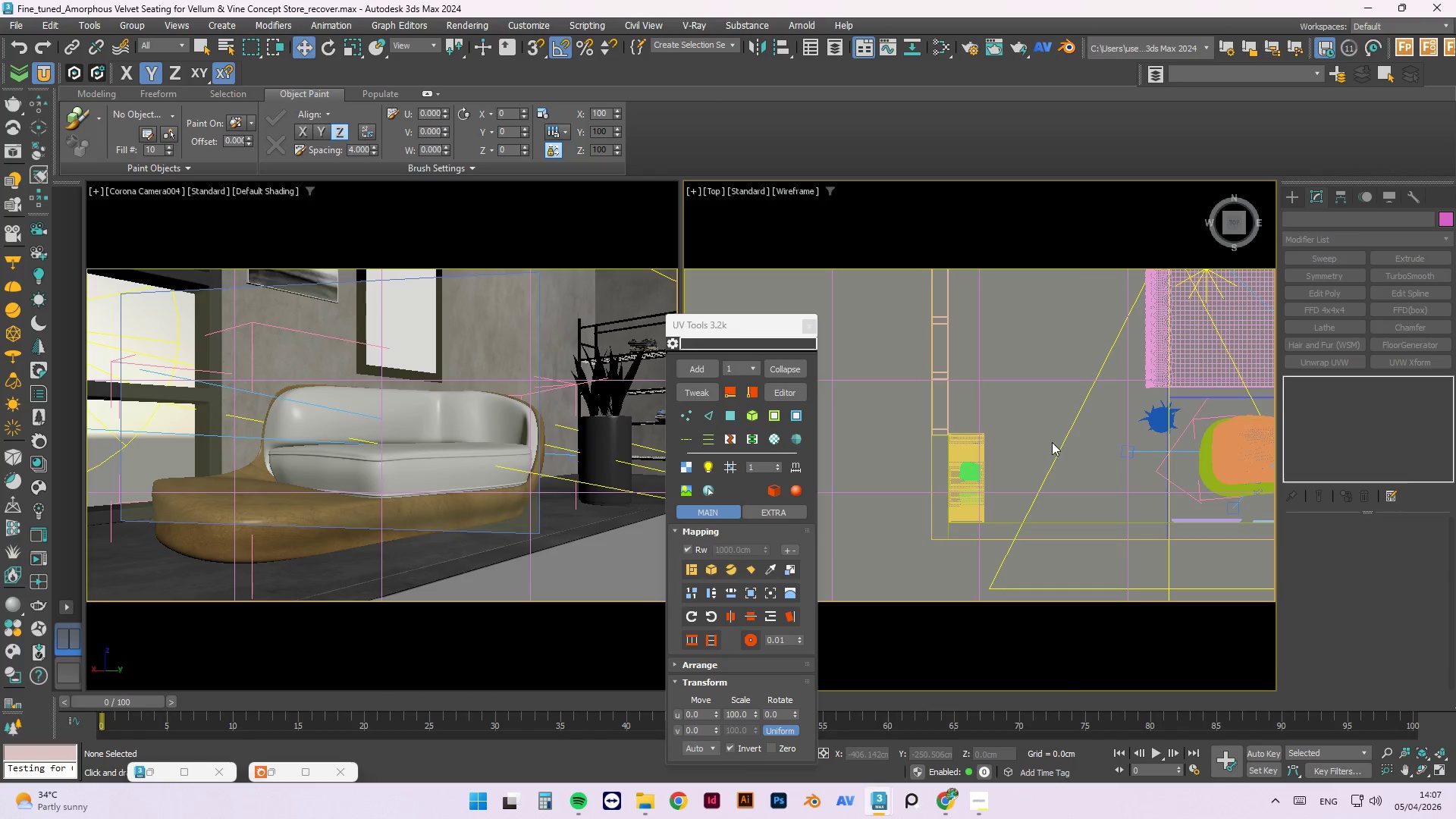 
left_click([1184, 412])
 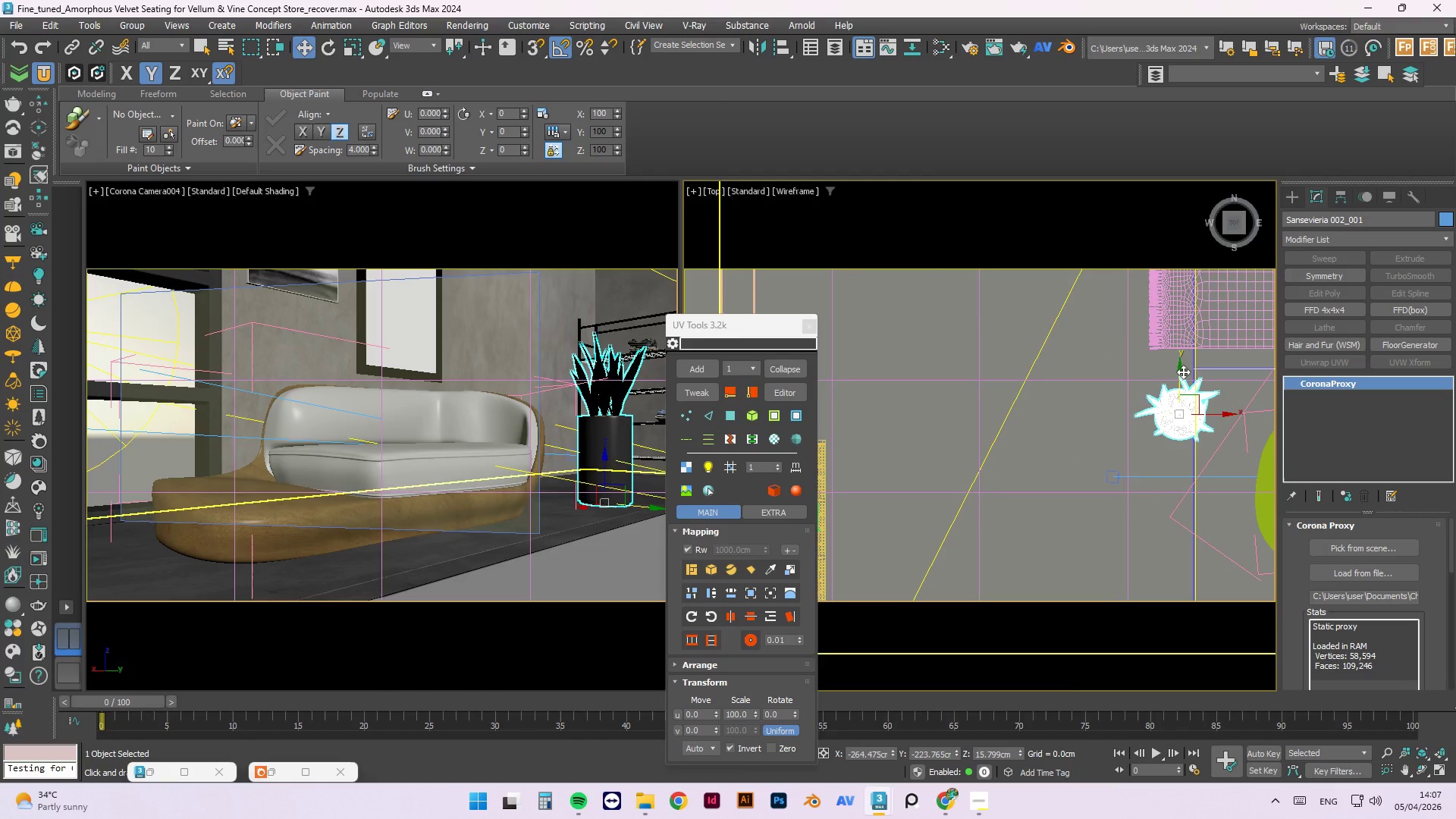 
scroll: coordinate [1052, 452], scroll_direction: up, amount: 1.0
 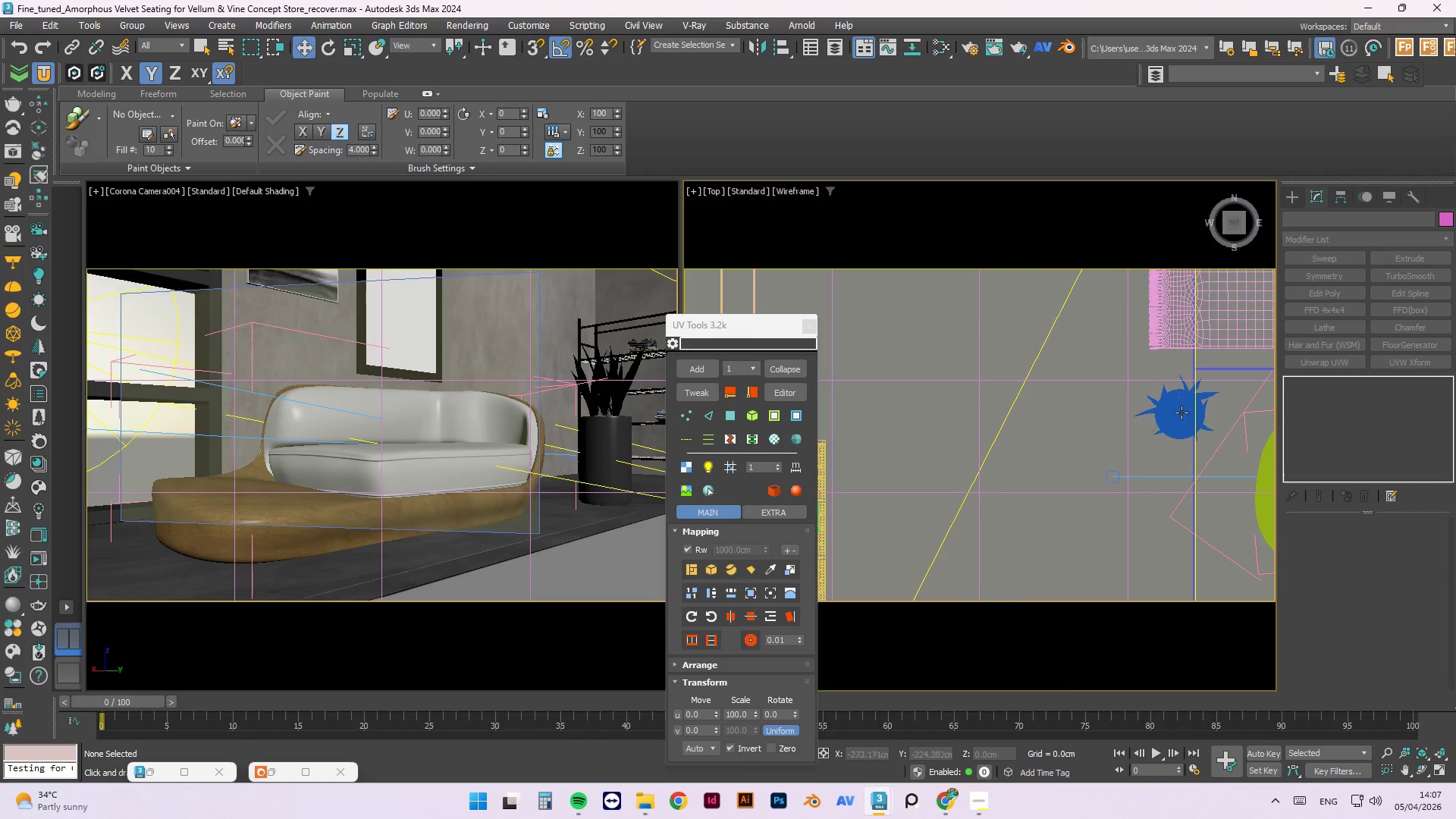 
left_click_drag(start_coordinate=[1181, 372], to_coordinate=[1180, 408])
 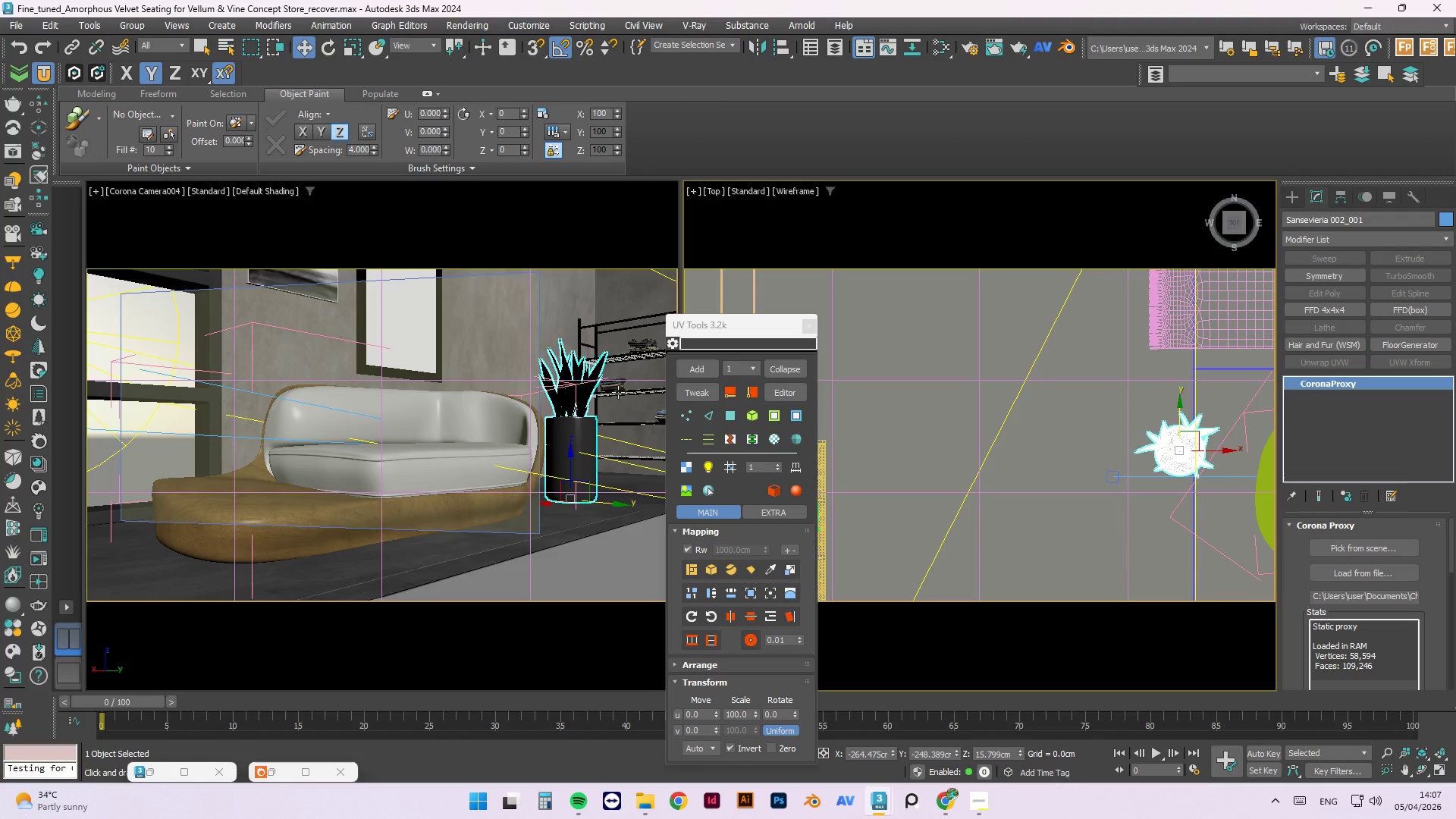 
left_click([618, 385])
 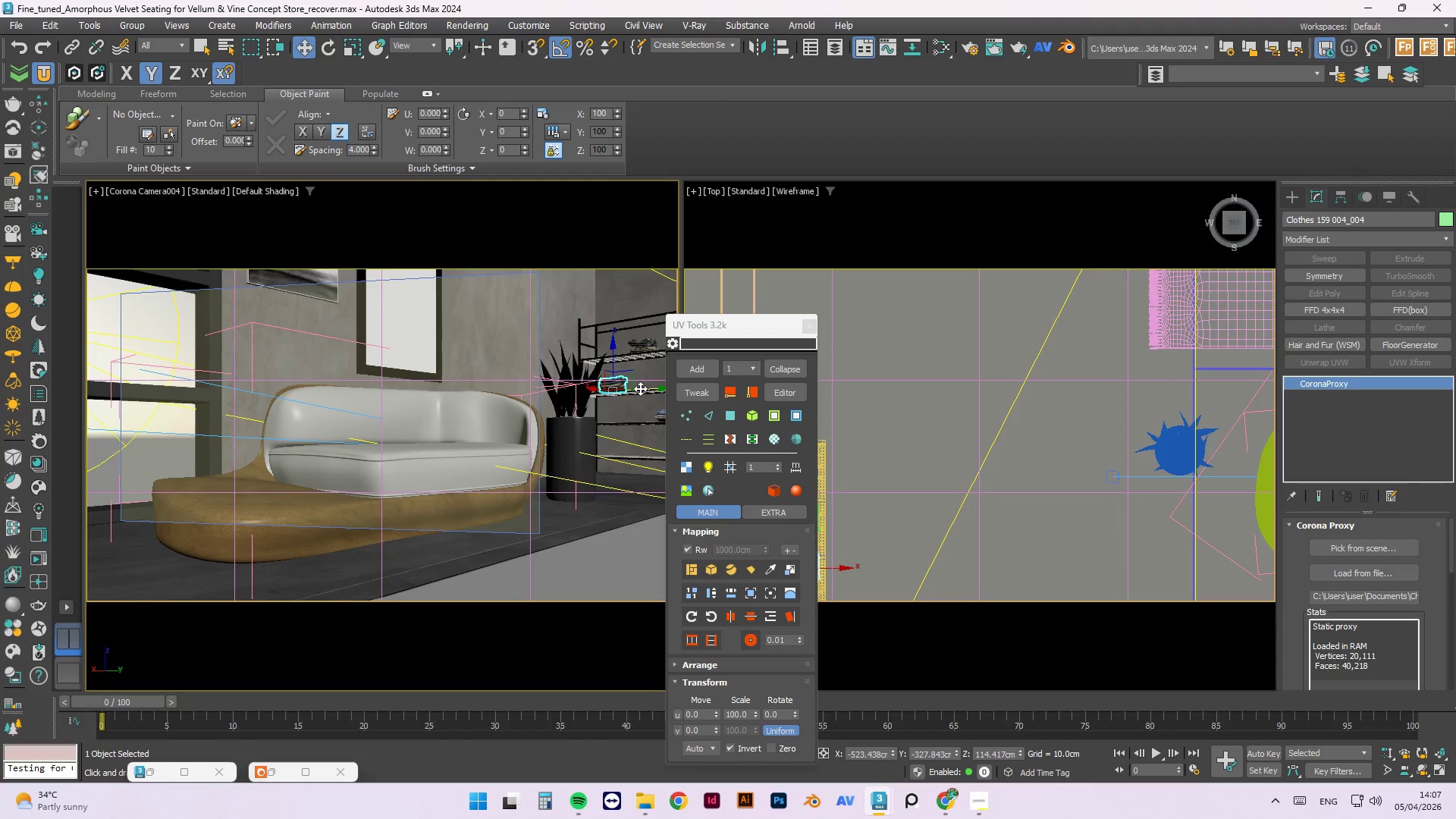 
left_click_drag(start_coordinate=[648, 387], to_coordinate=[654, 388])
 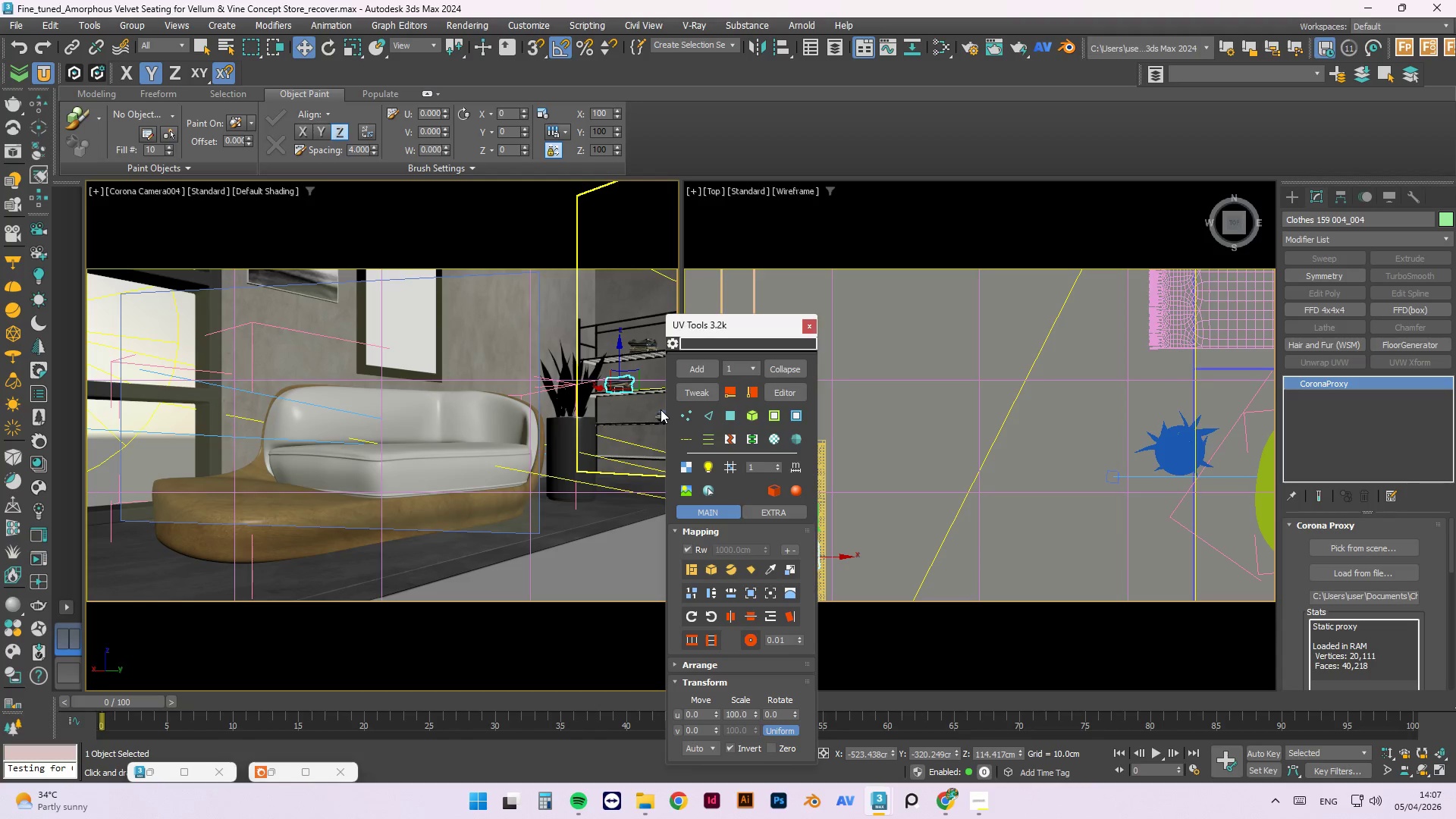 
double_click([659, 414])
 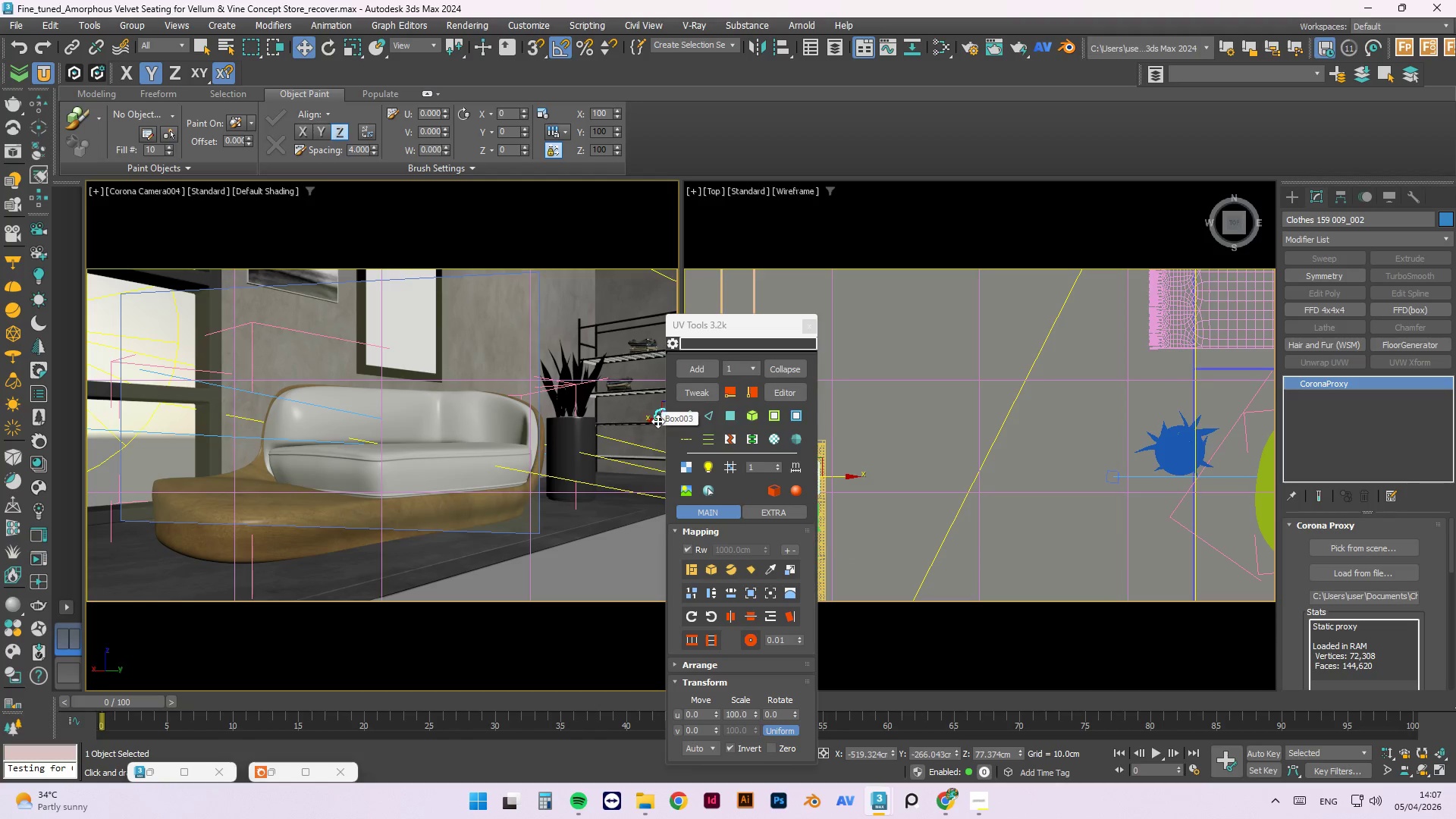 
scroll: coordinate [1050, 464], scroll_direction: down, amount: 2.0
 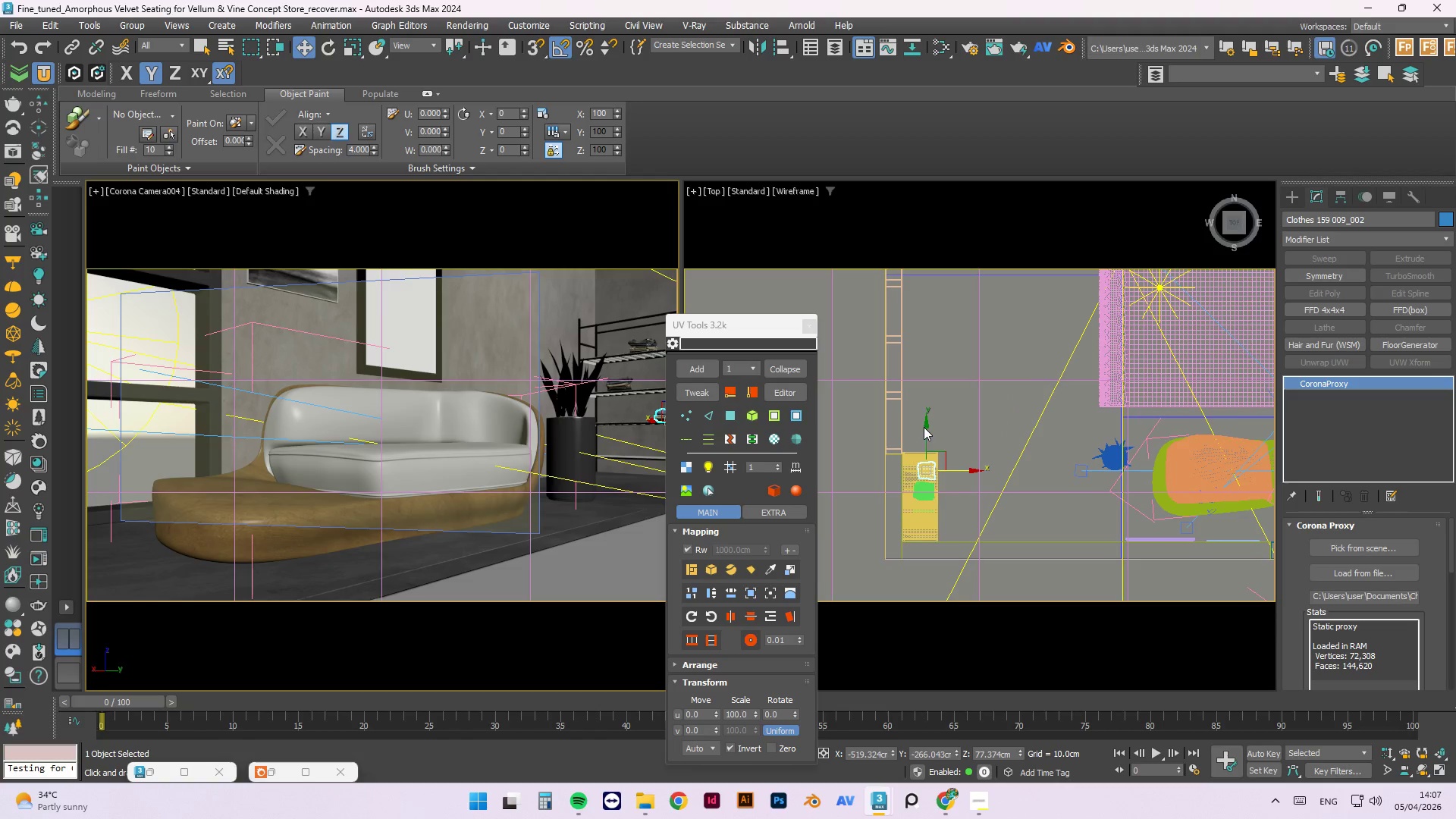 
left_click([925, 426])
 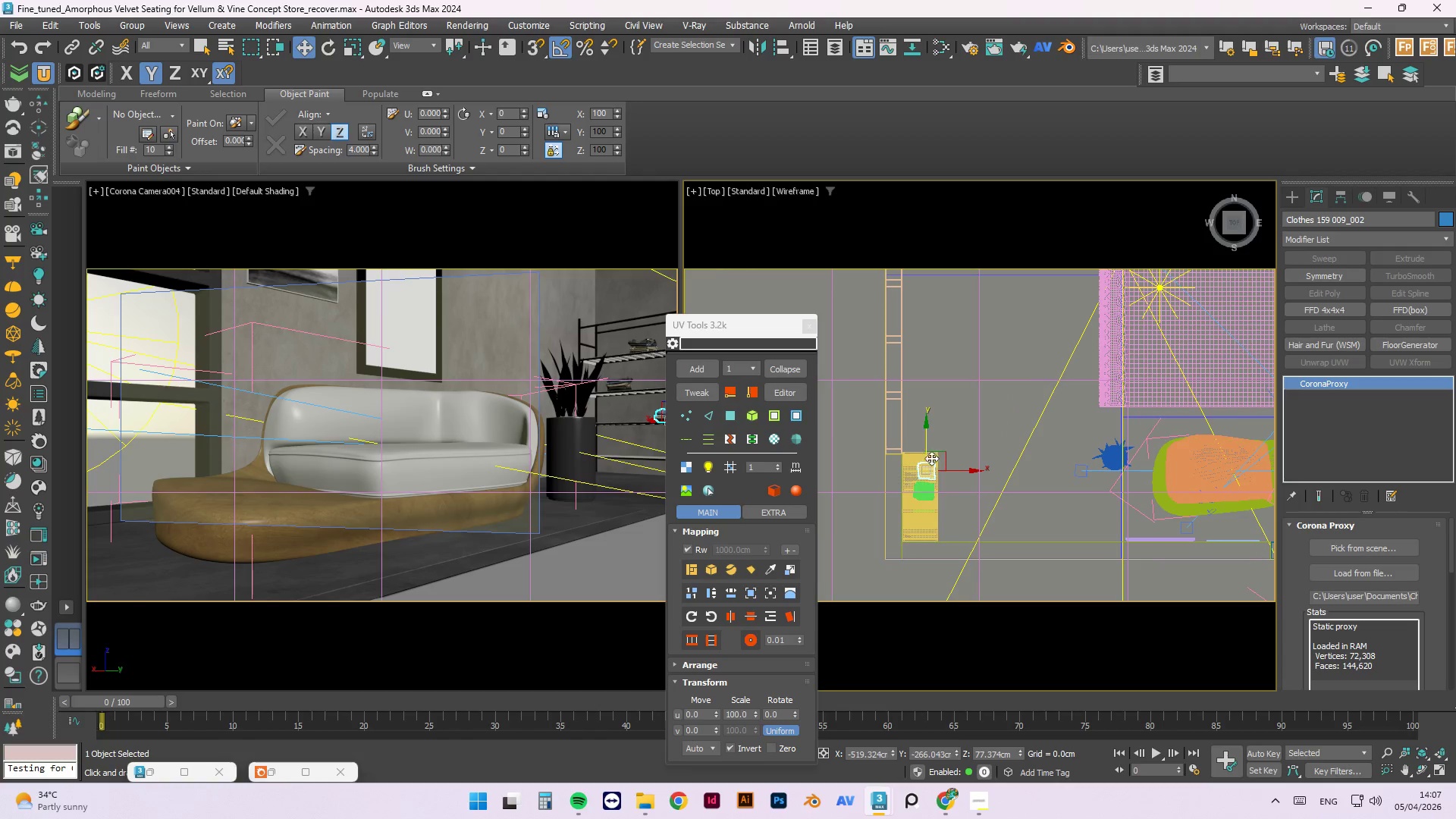 
scroll: coordinate [931, 458], scroll_direction: up, amount: 2.0
 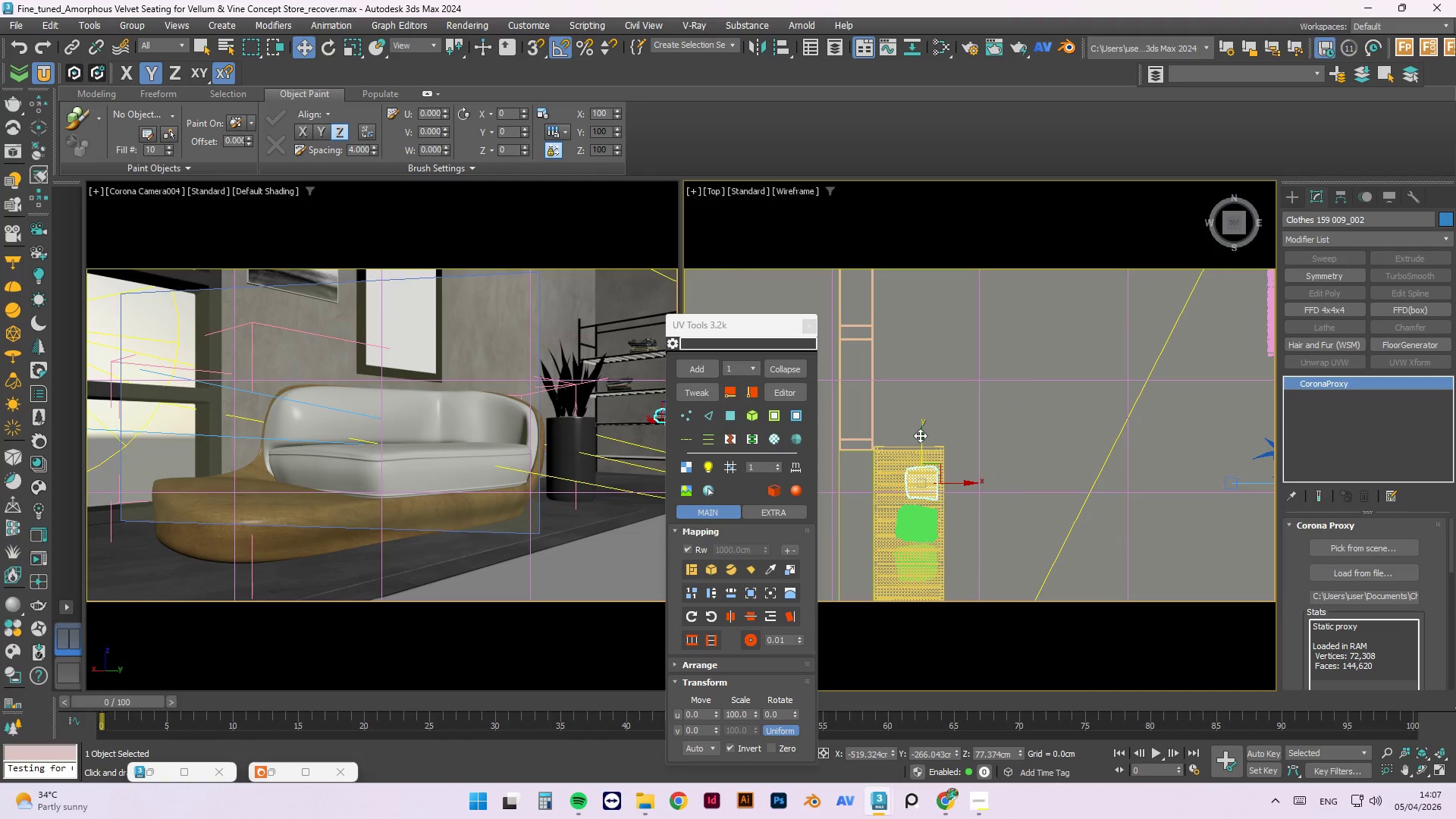 
left_click_drag(start_coordinate=[920, 435], to_coordinate=[928, 459])
 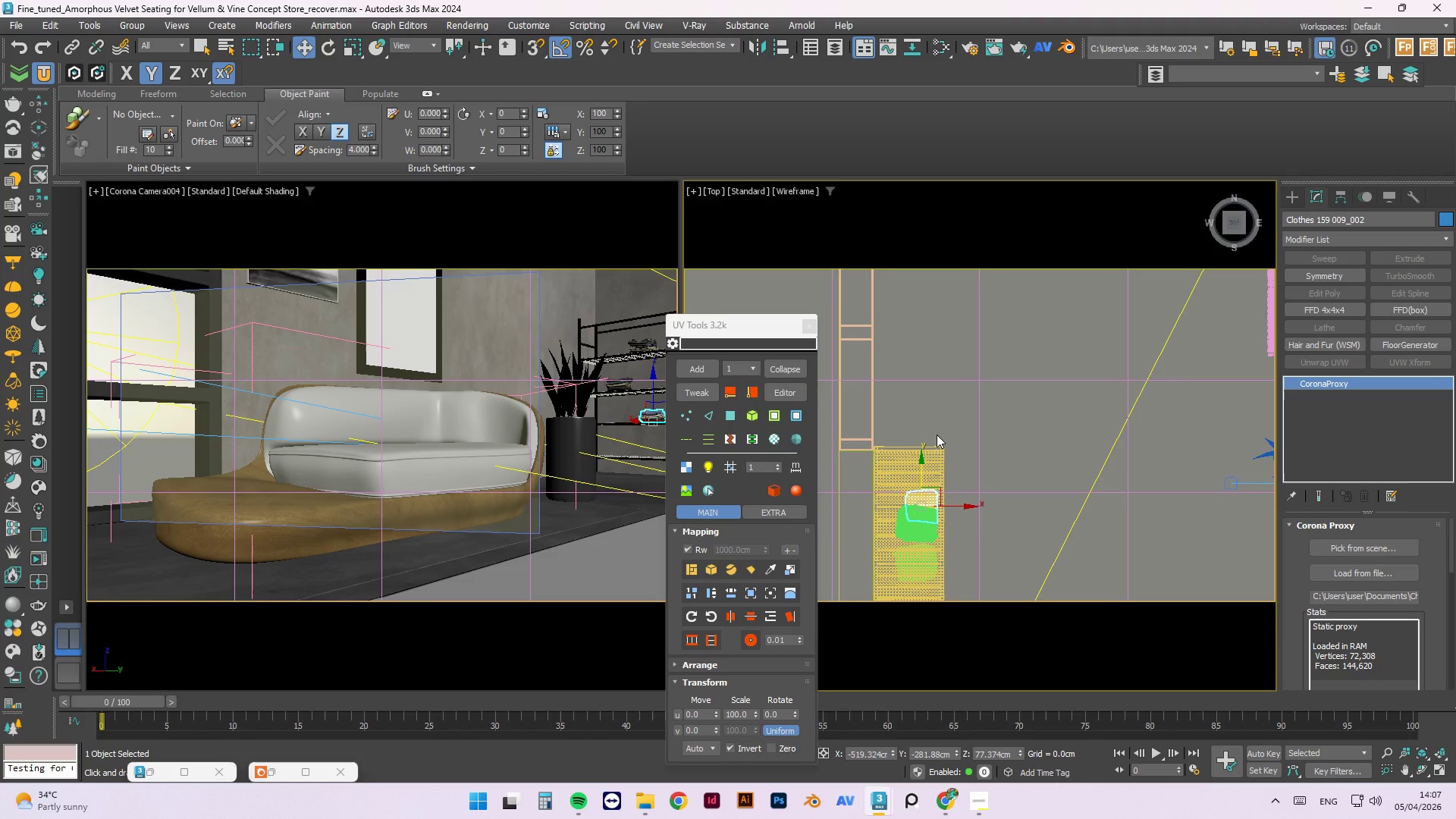 
wait(14.23)
 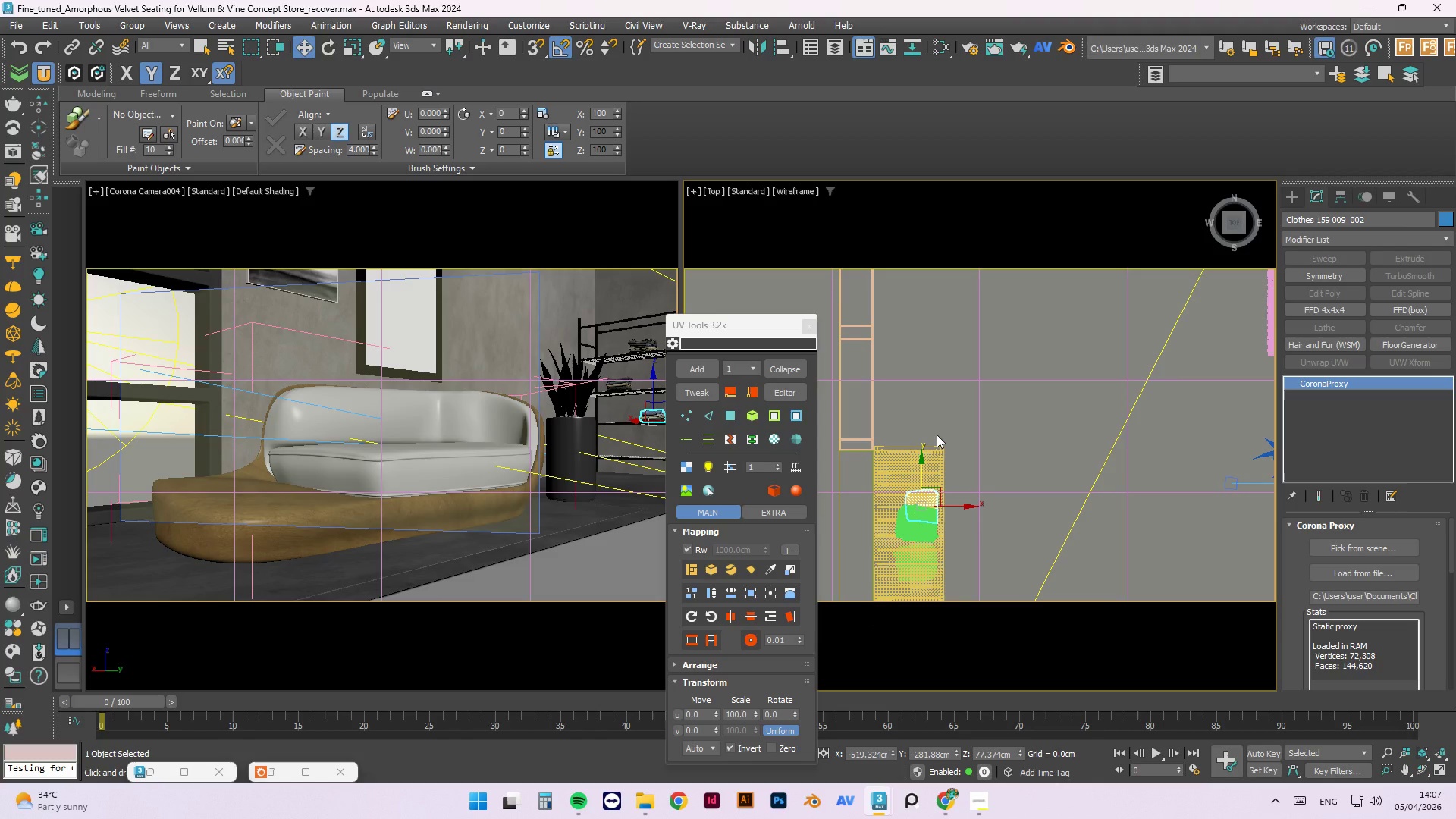 
left_click([912, 319])
 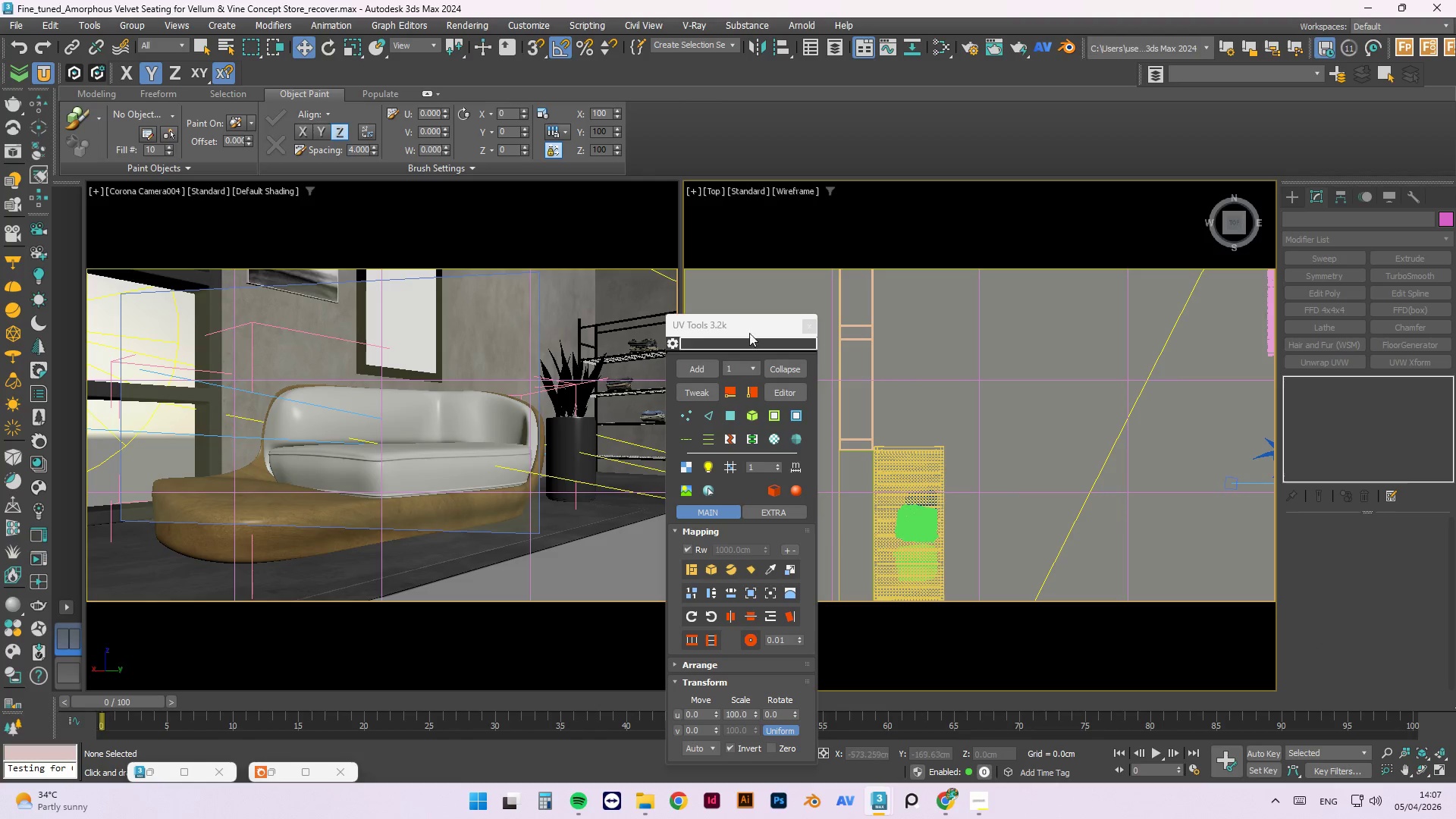 
left_click_drag(start_coordinate=[706, 324], to_coordinate=[1186, 275])
 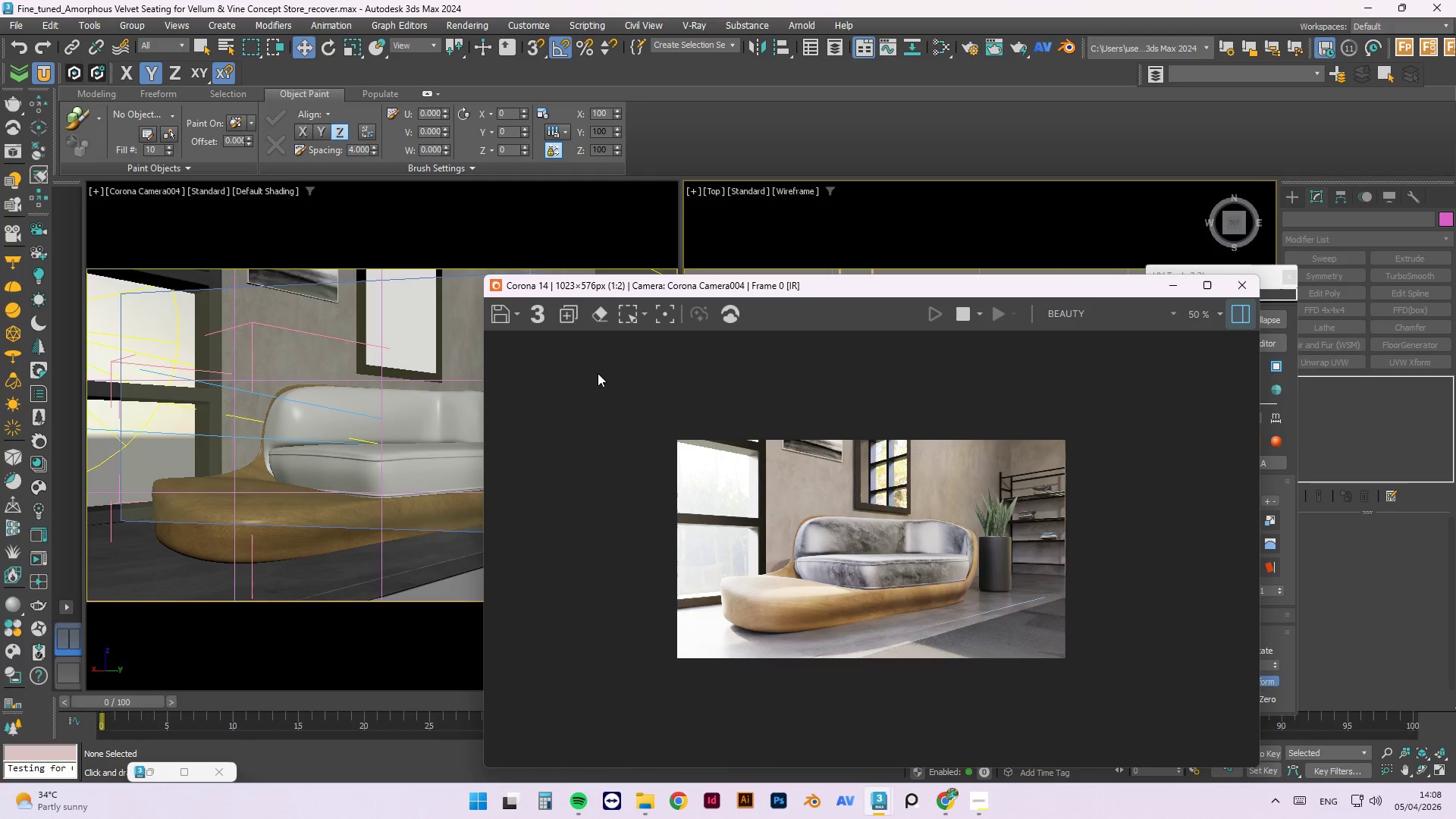 
left_click_drag(start_coordinate=[713, 289], to_coordinate=[976, 208])
 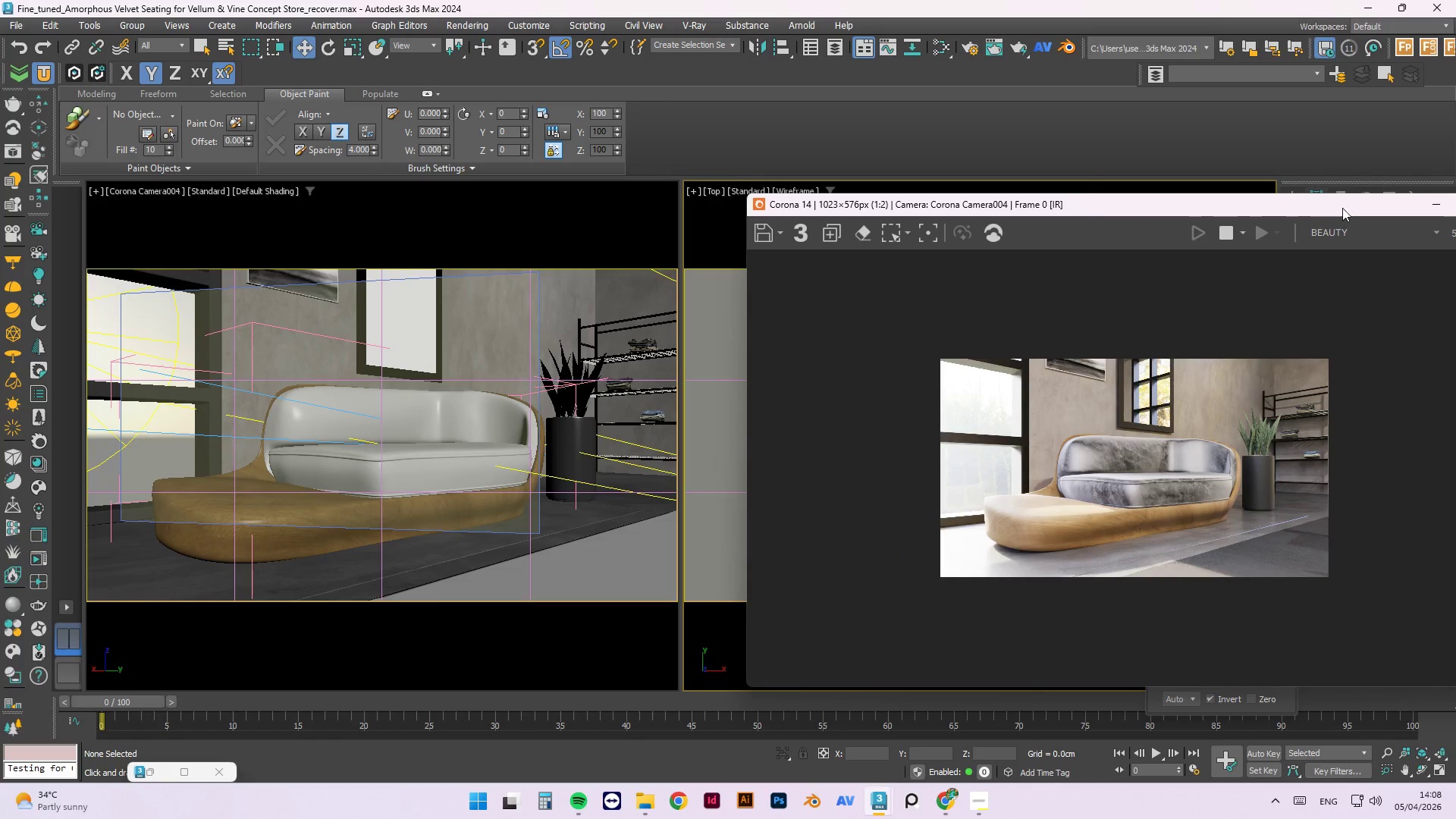 
left_click_drag(start_coordinate=[1342, 208], to_coordinate=[965, 164])
 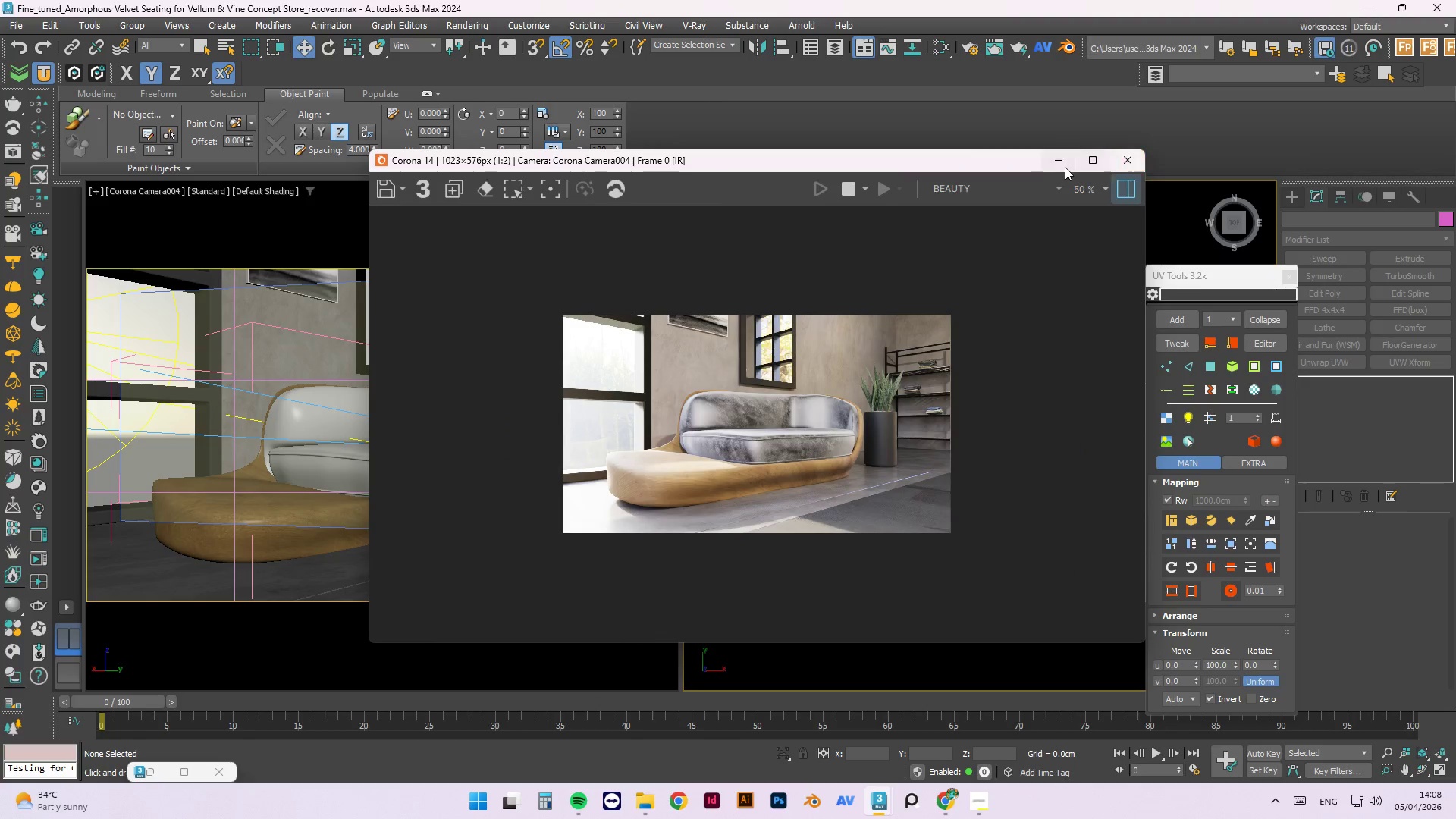 
left_click([1052, 167])
 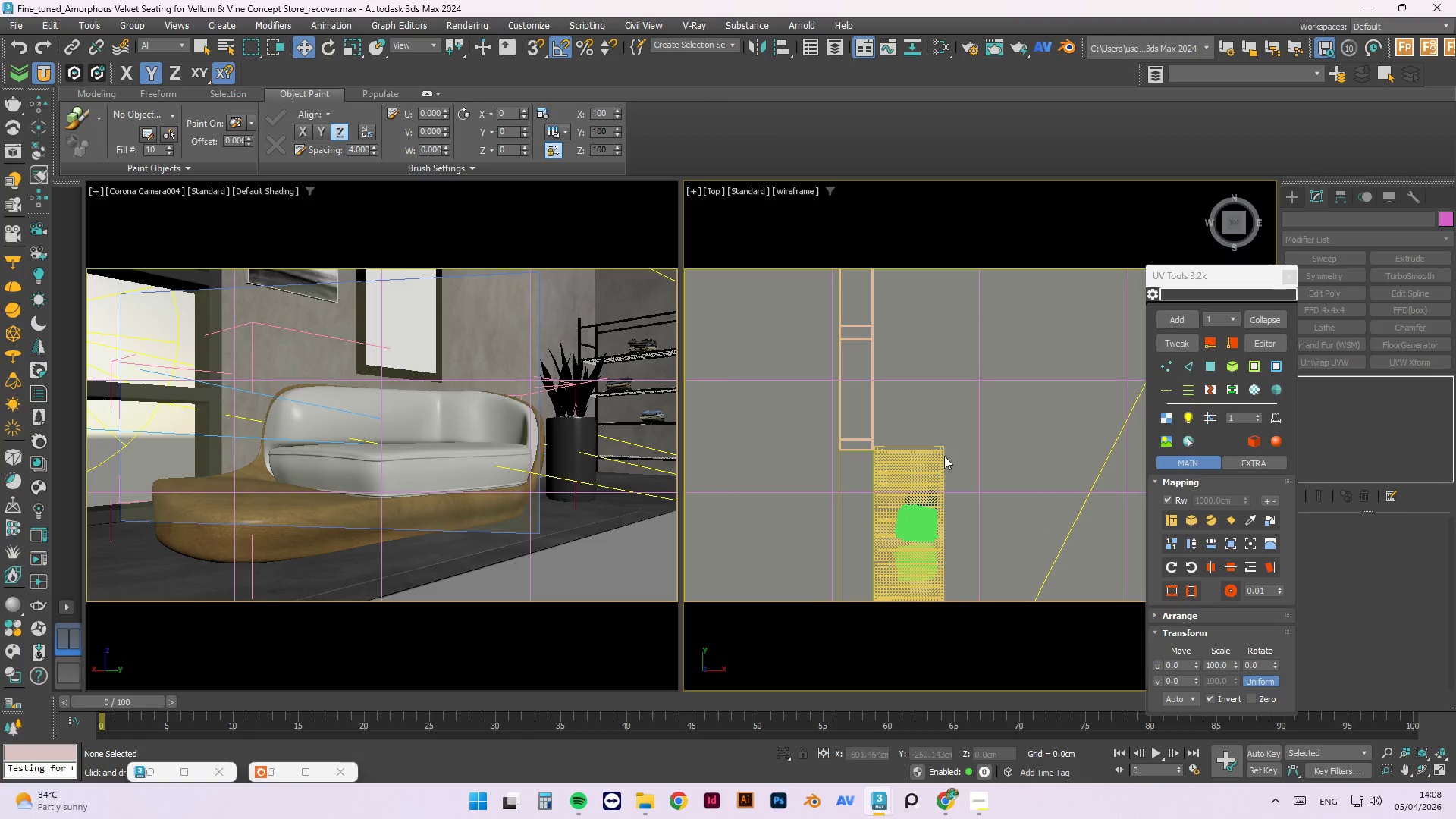 
scroll: coordinate [877, 570], scroll_direction: up, amount: 3.0
 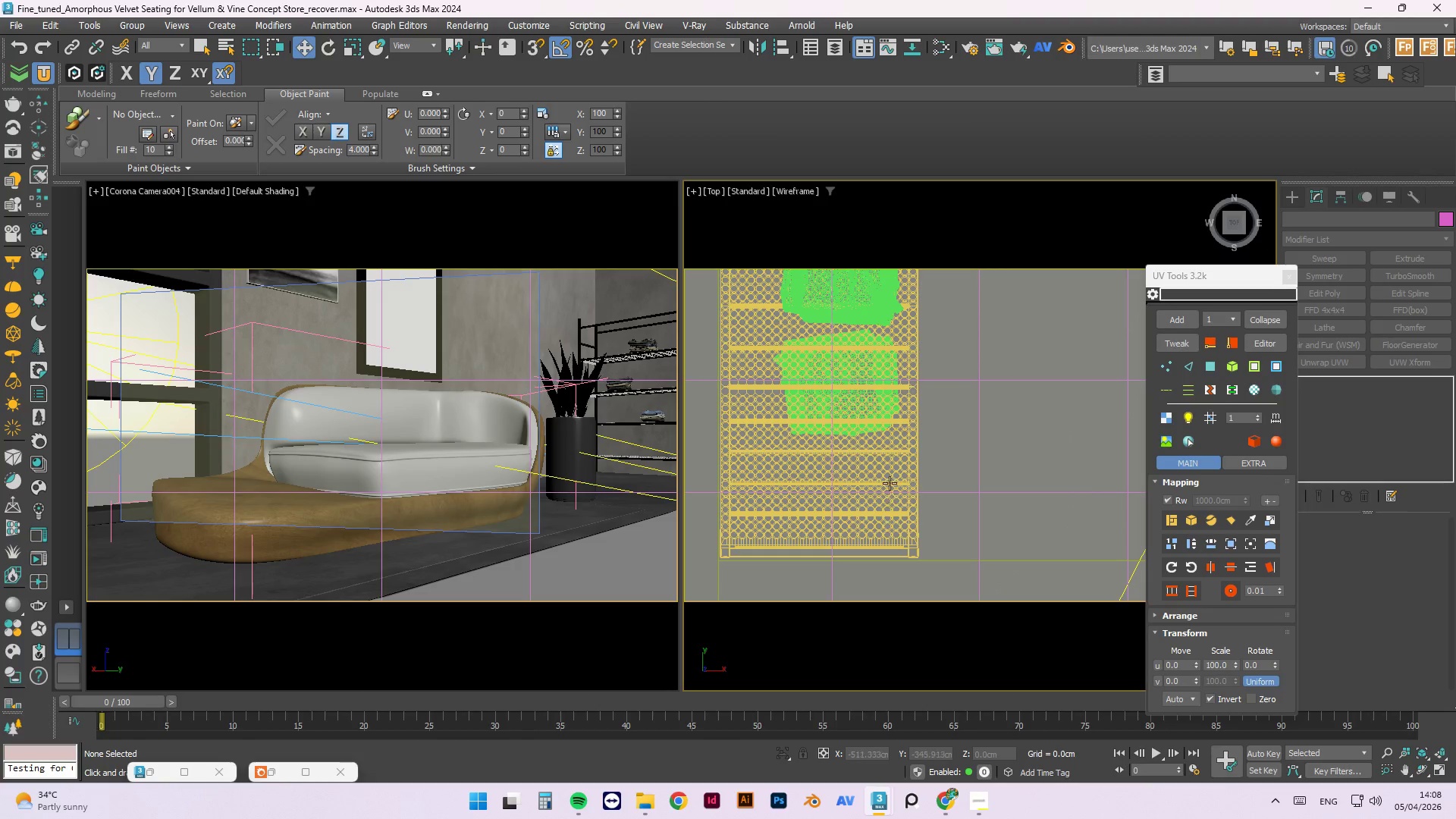 
scroll: coordinate [894, 468], scroll_direction: down, amount: 2.0
 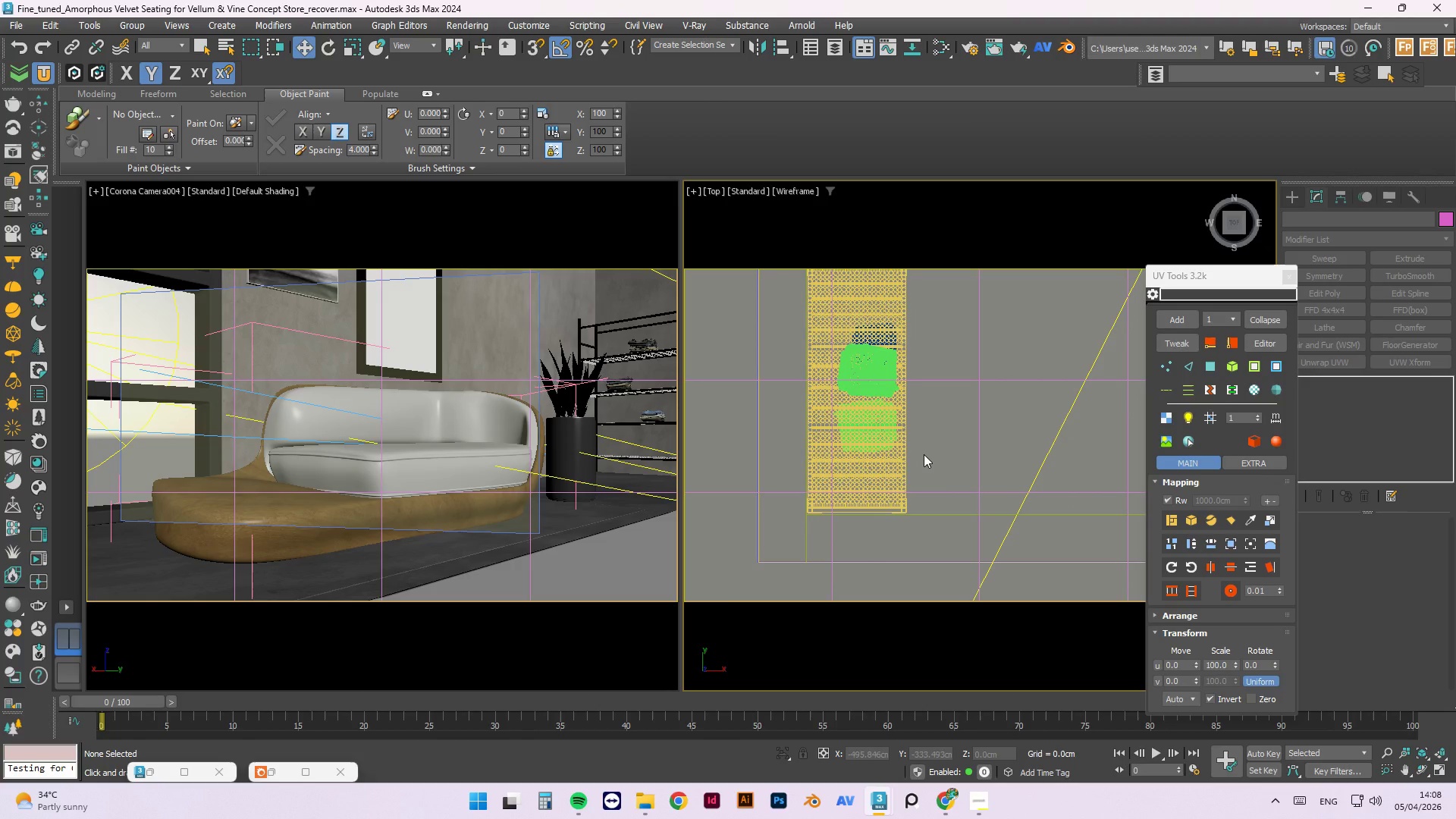 
left_click([924, 454])
 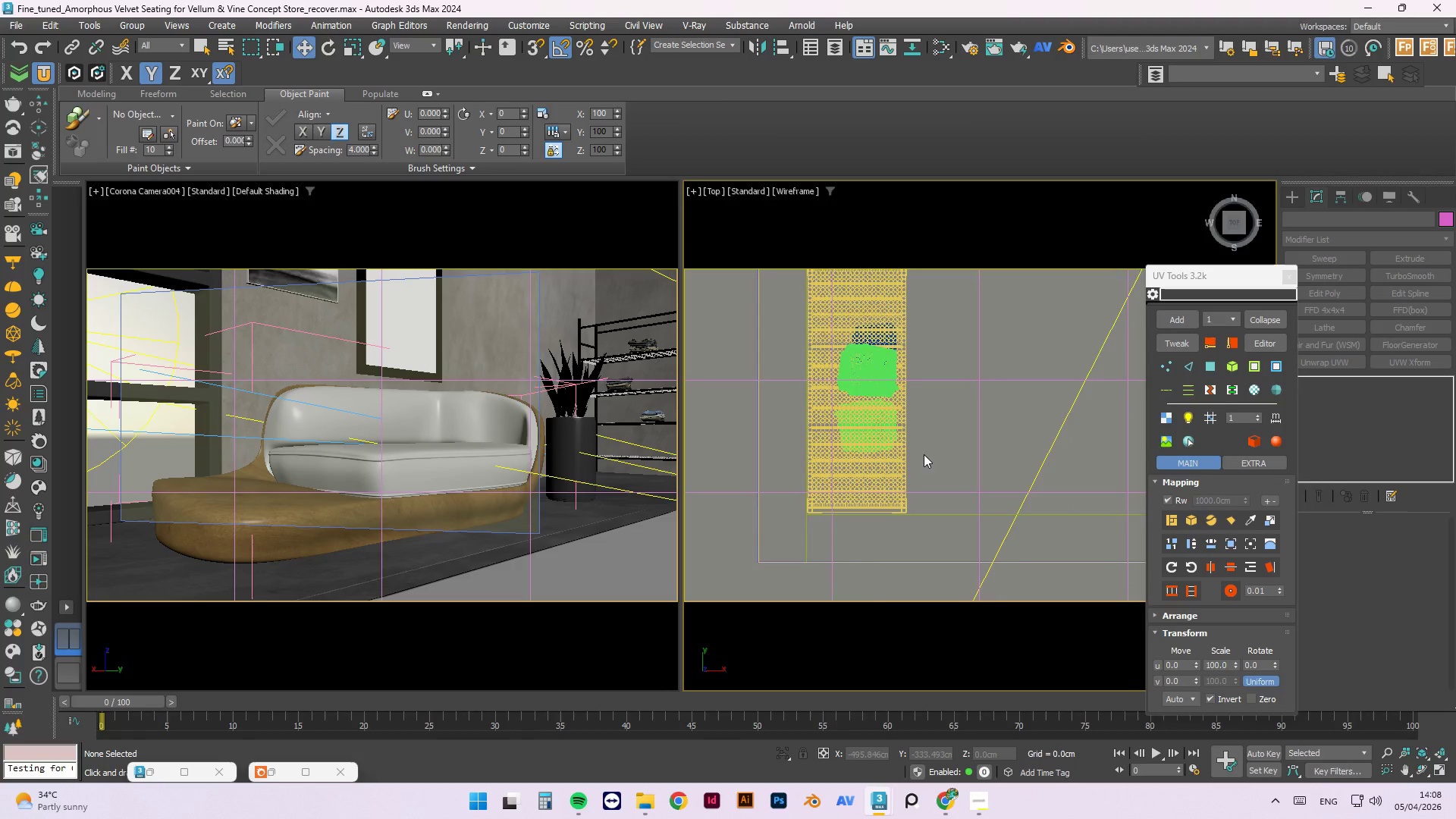 
key(F)
 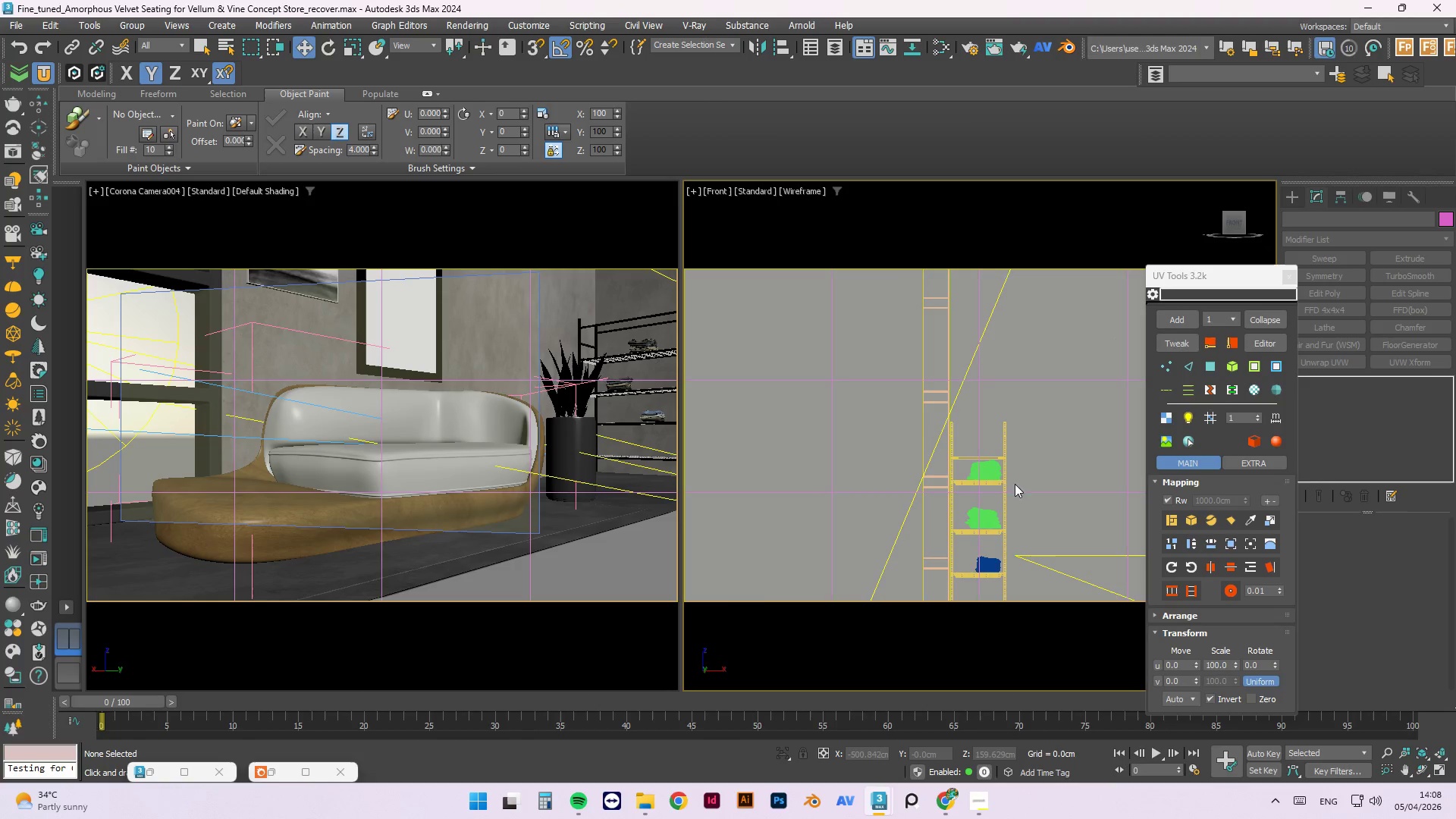 
scroll: coordinate [1015, 515], scroll_direction: up, amount: 2.0
 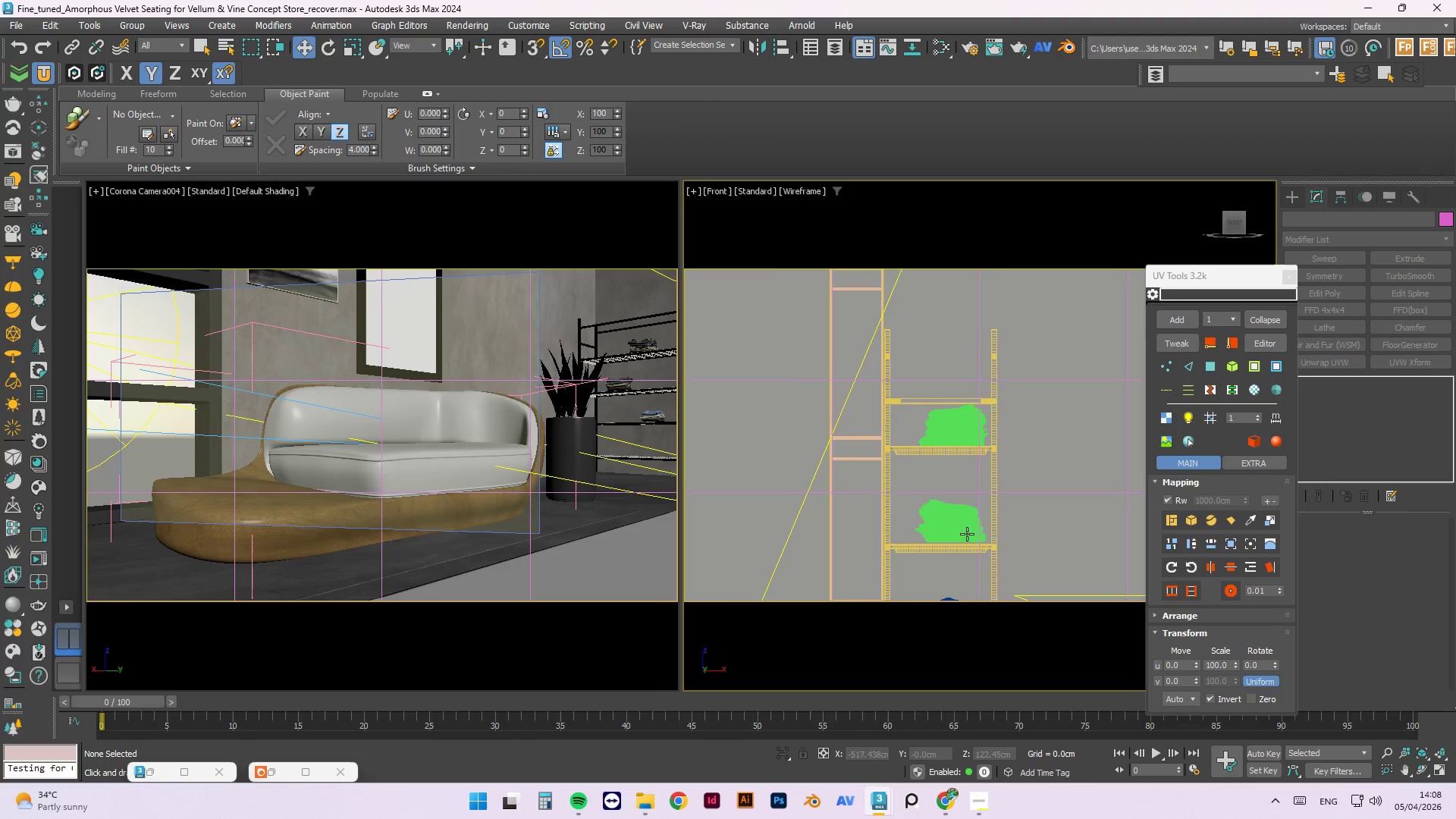 
left_click([955, 516])
 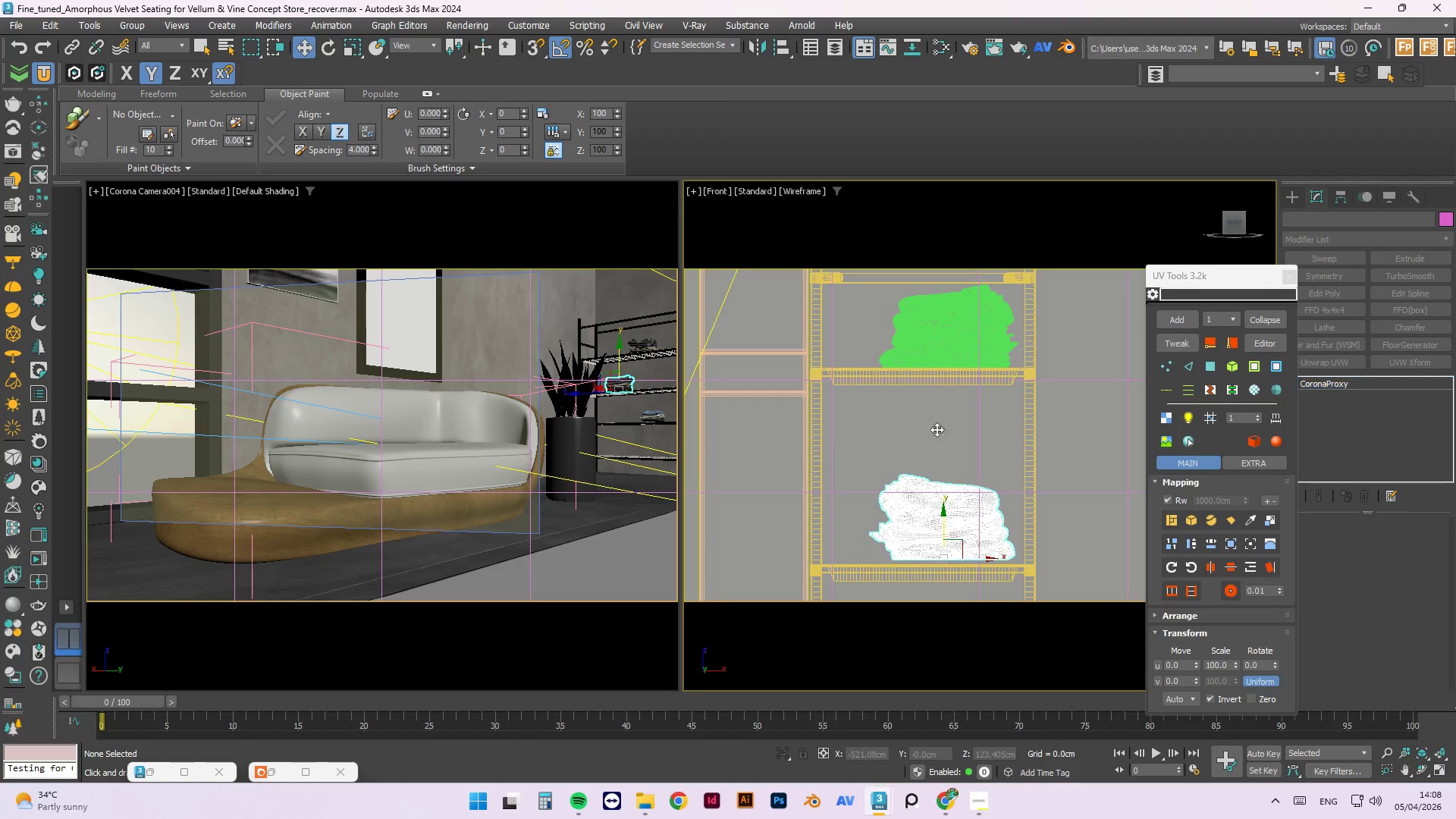 
scroll: coordinate [907, 398], scroll_direction: up, amount: 5.0
 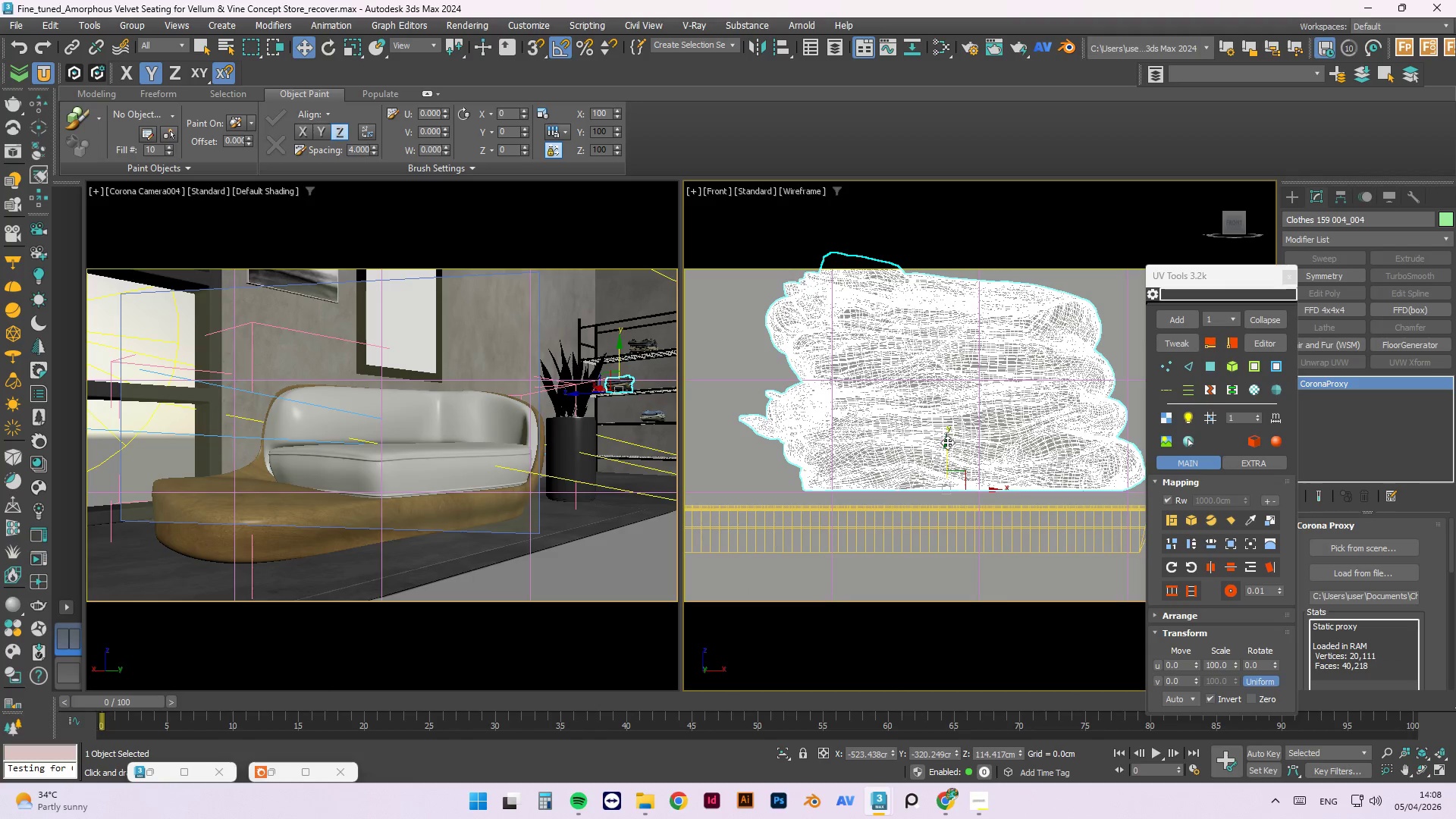 
left_click_drag(start_coordinate=[948, 445], to_coordinate=[954, 460])
 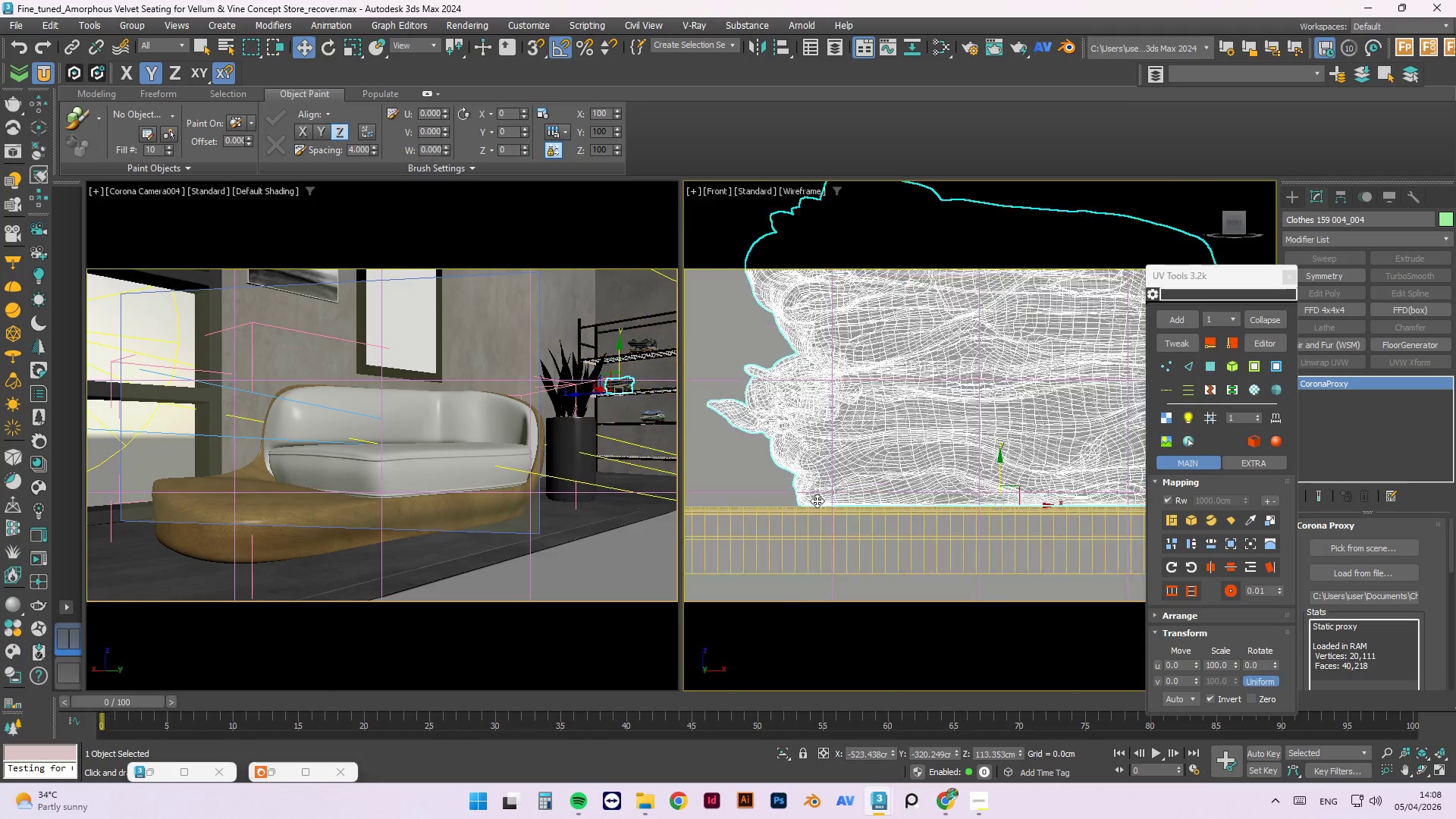 
scroll: coordinate [818, 499], scroll_direction: up, amount: 5.0
 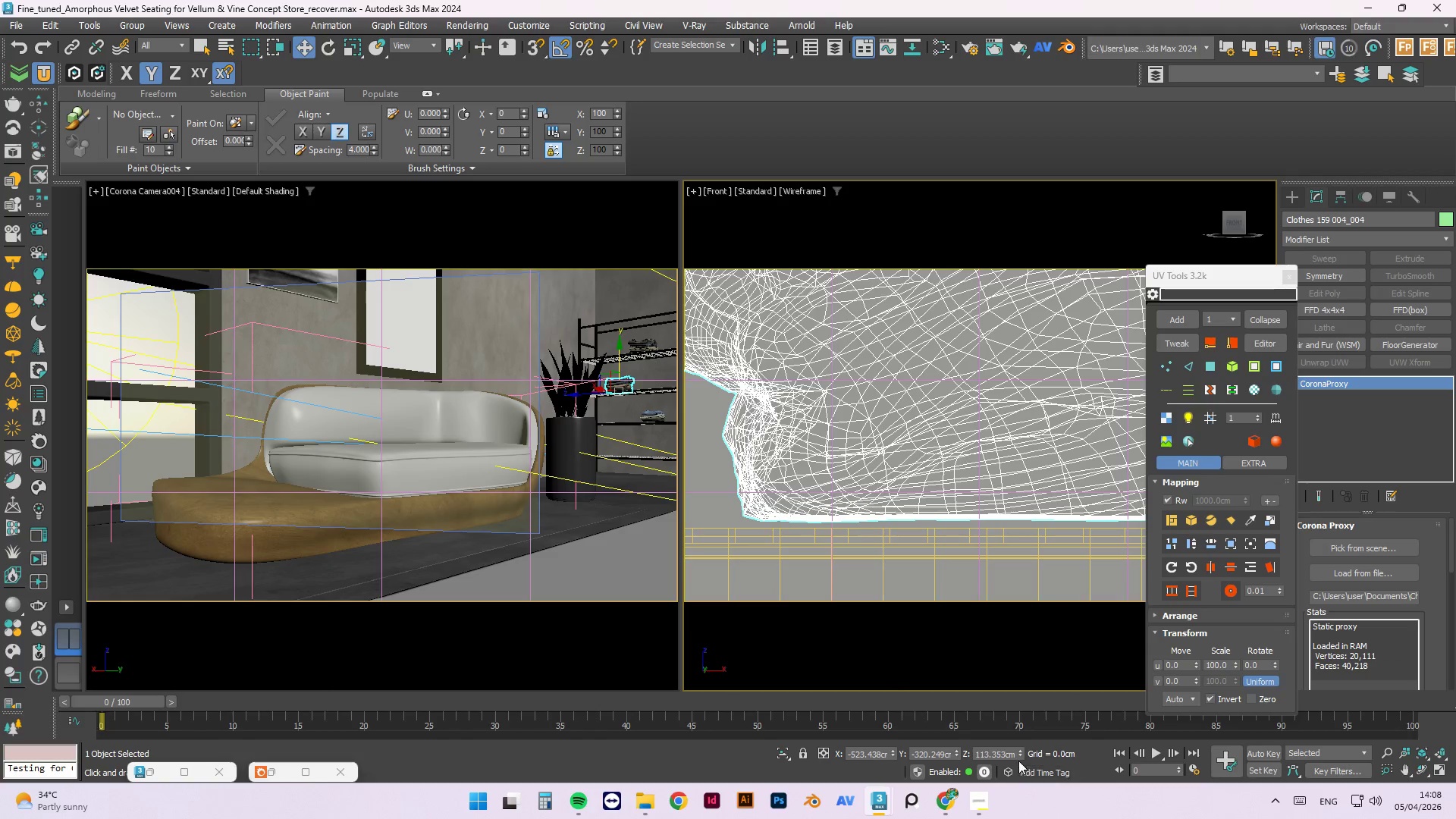 
left_click_drag(start_coordinate=[1018, 755], to_coordinate=[1025, 762])
 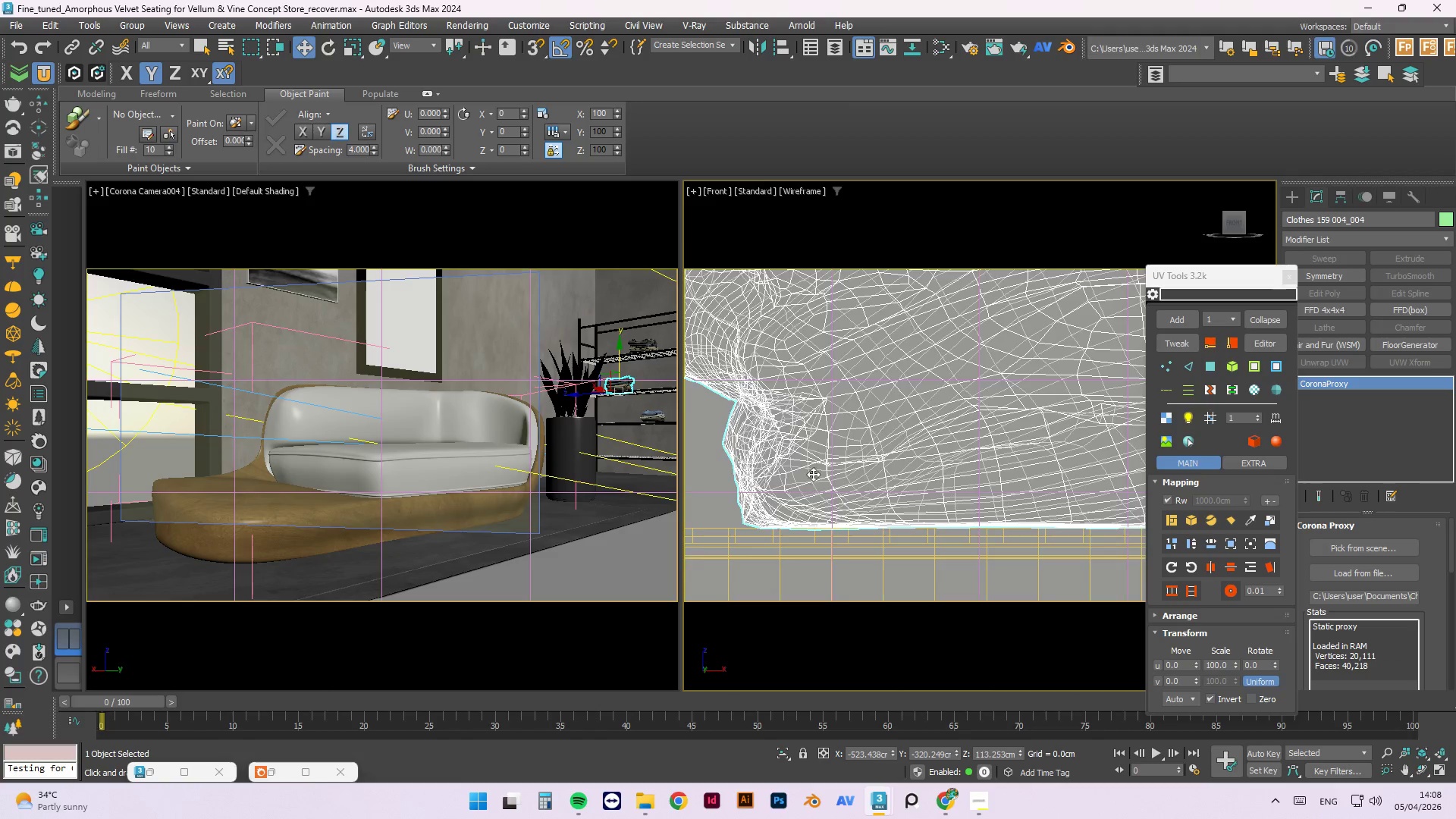 
scroll: coordinate [866, 406], scroll_direction: down, amount: 9.0
 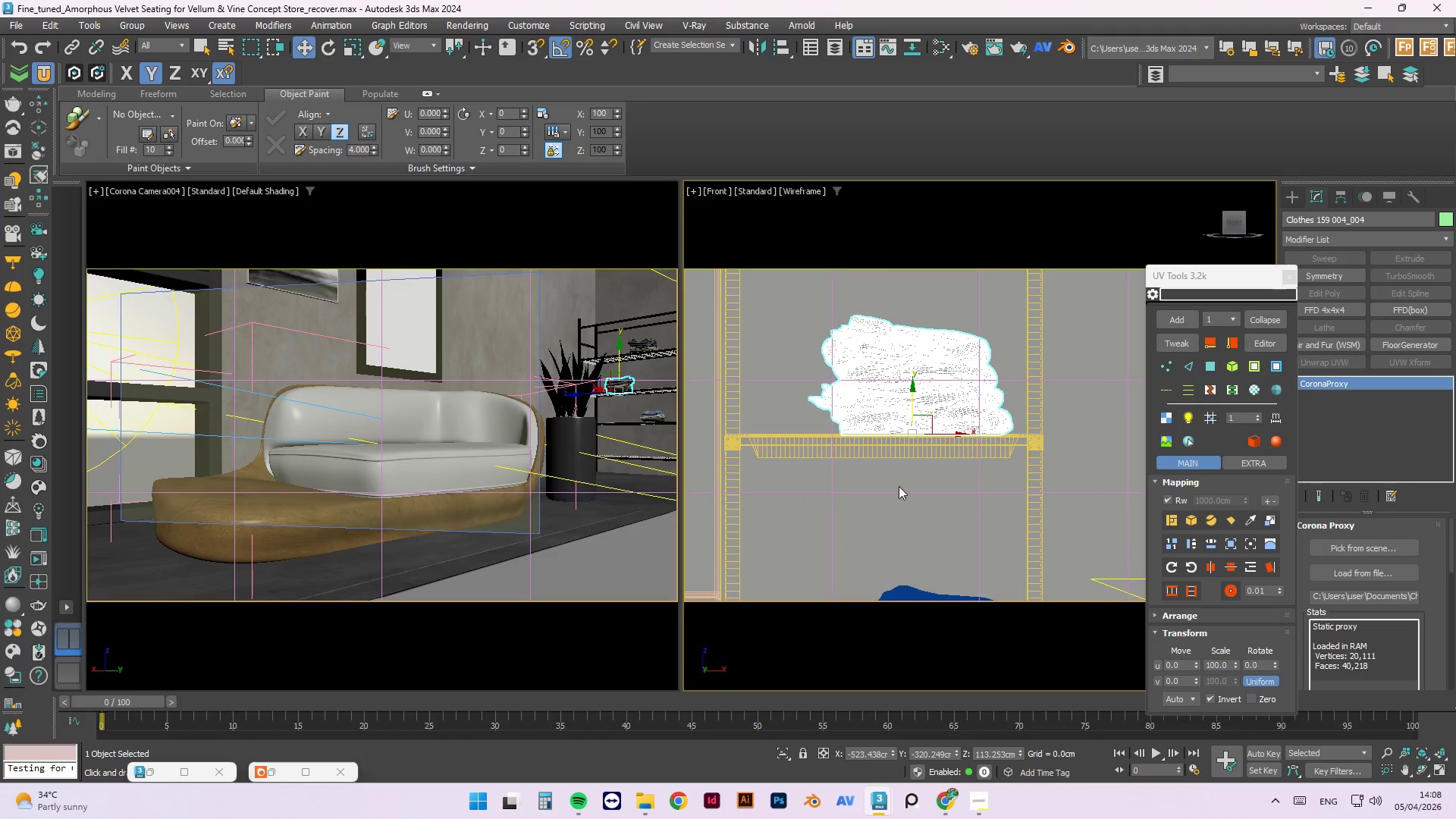 
scroll: coordinate [834, 391], scroll_direction: up, amount: 3.0
 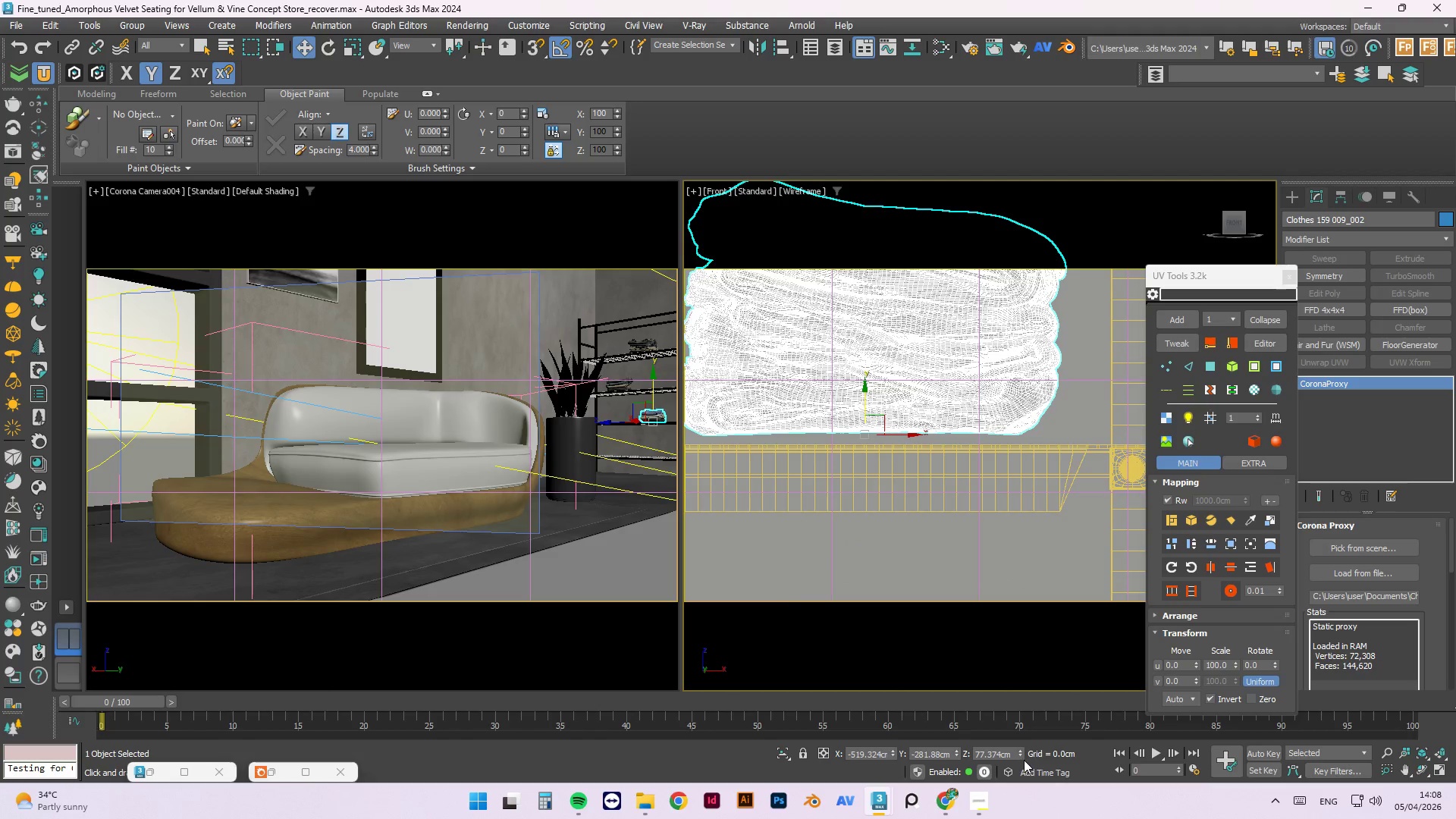 
left_click_drag(start_coordinate=[1018, 756], to_coordinate=[1018, 767])
 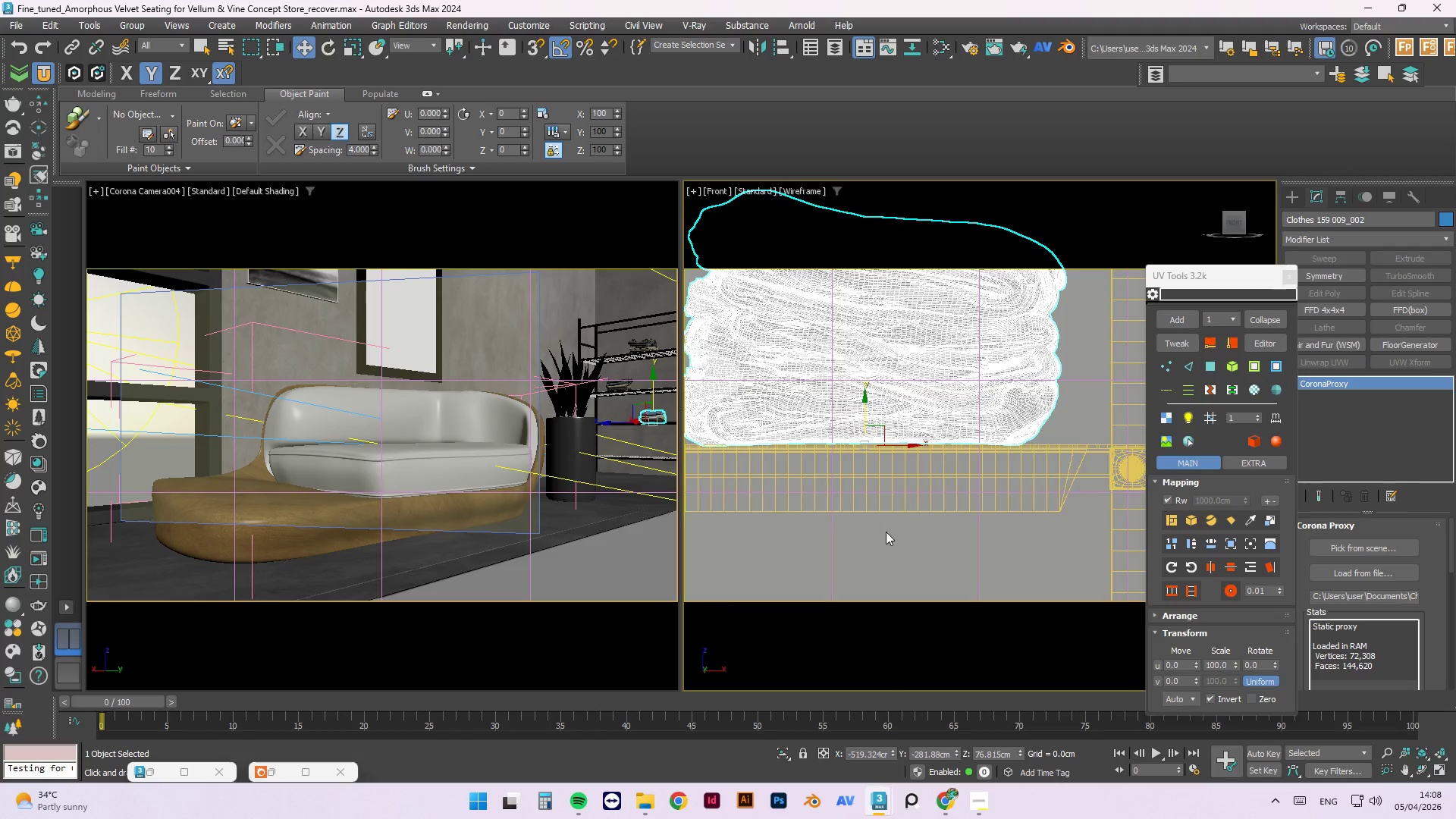 
scroll: coordinate [876, 449], scroll_direction: down, amount: 6.0
 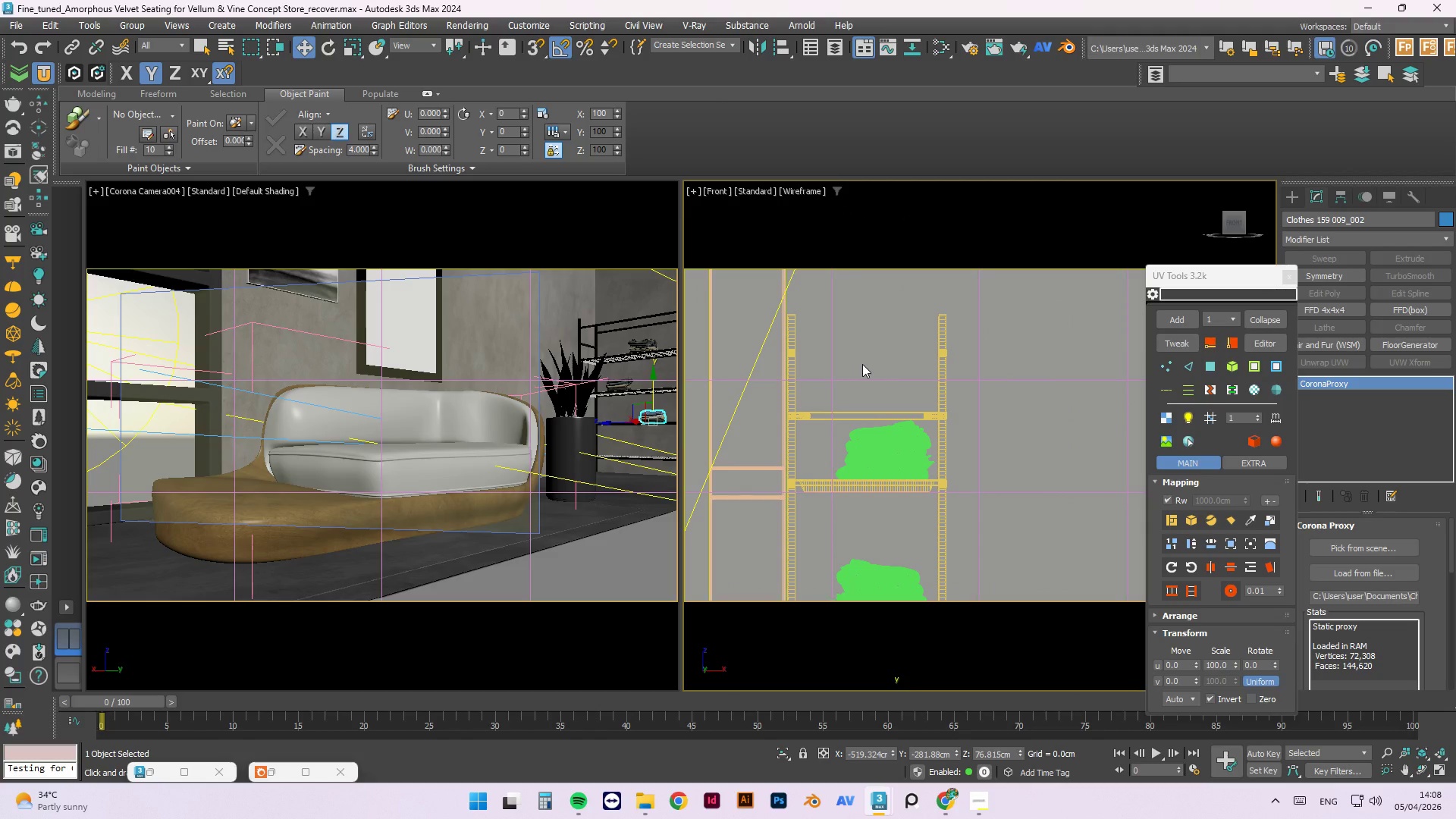 
left_click([862, 364])
 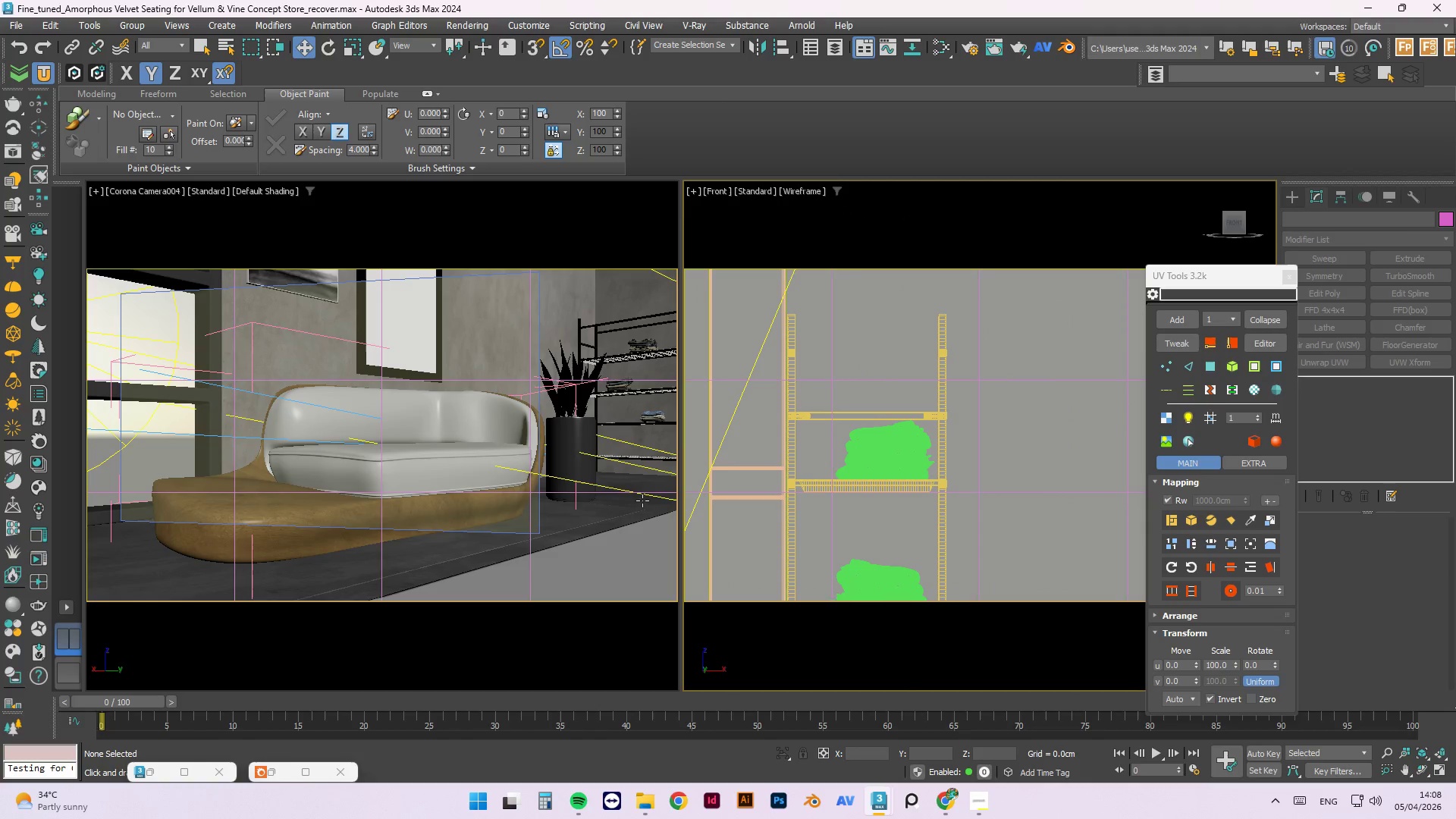 
left_click([570, 458])
 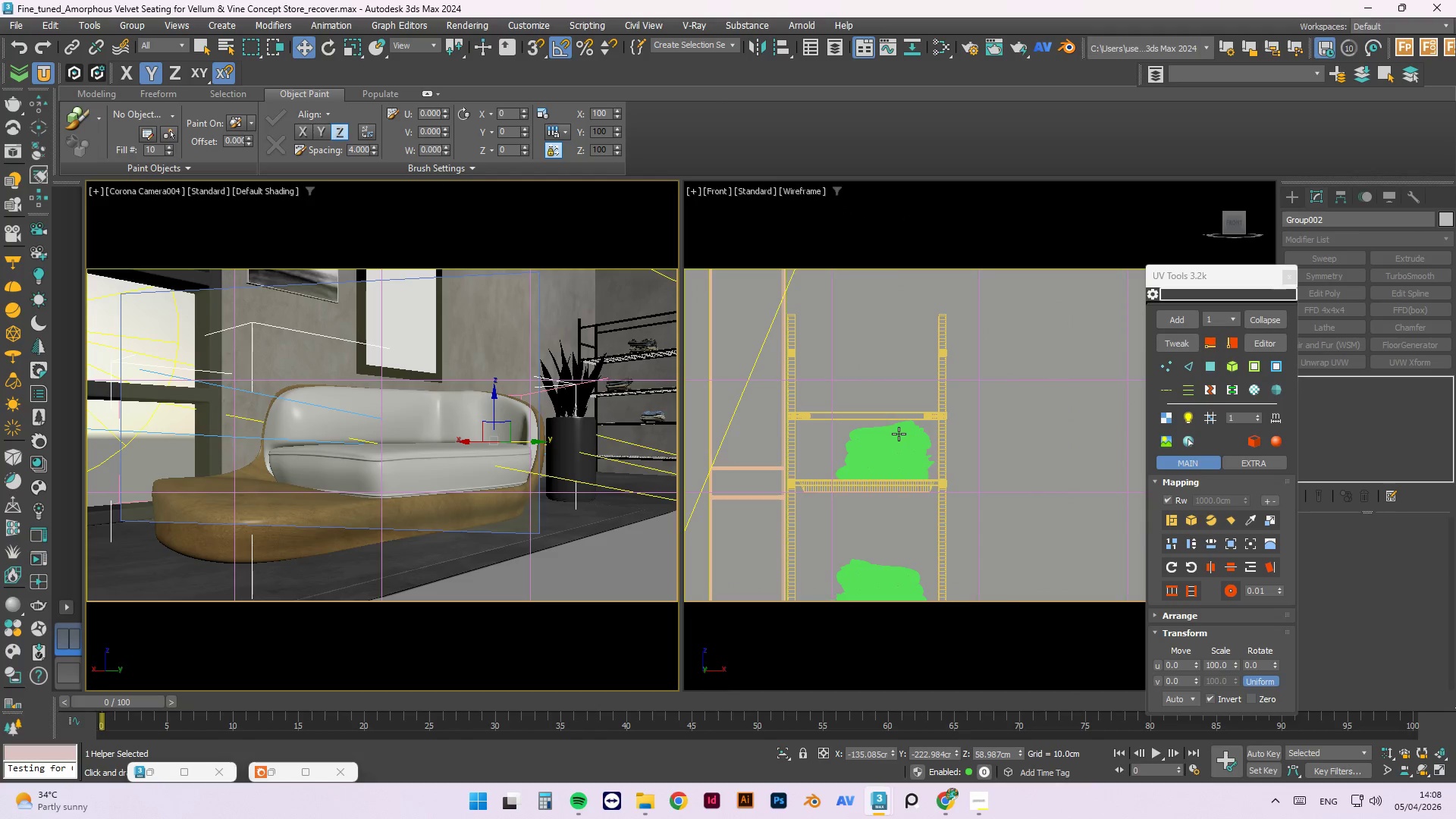 
scroll: coordinate [900, 472], scroll_direction: down, amount: 6.0
 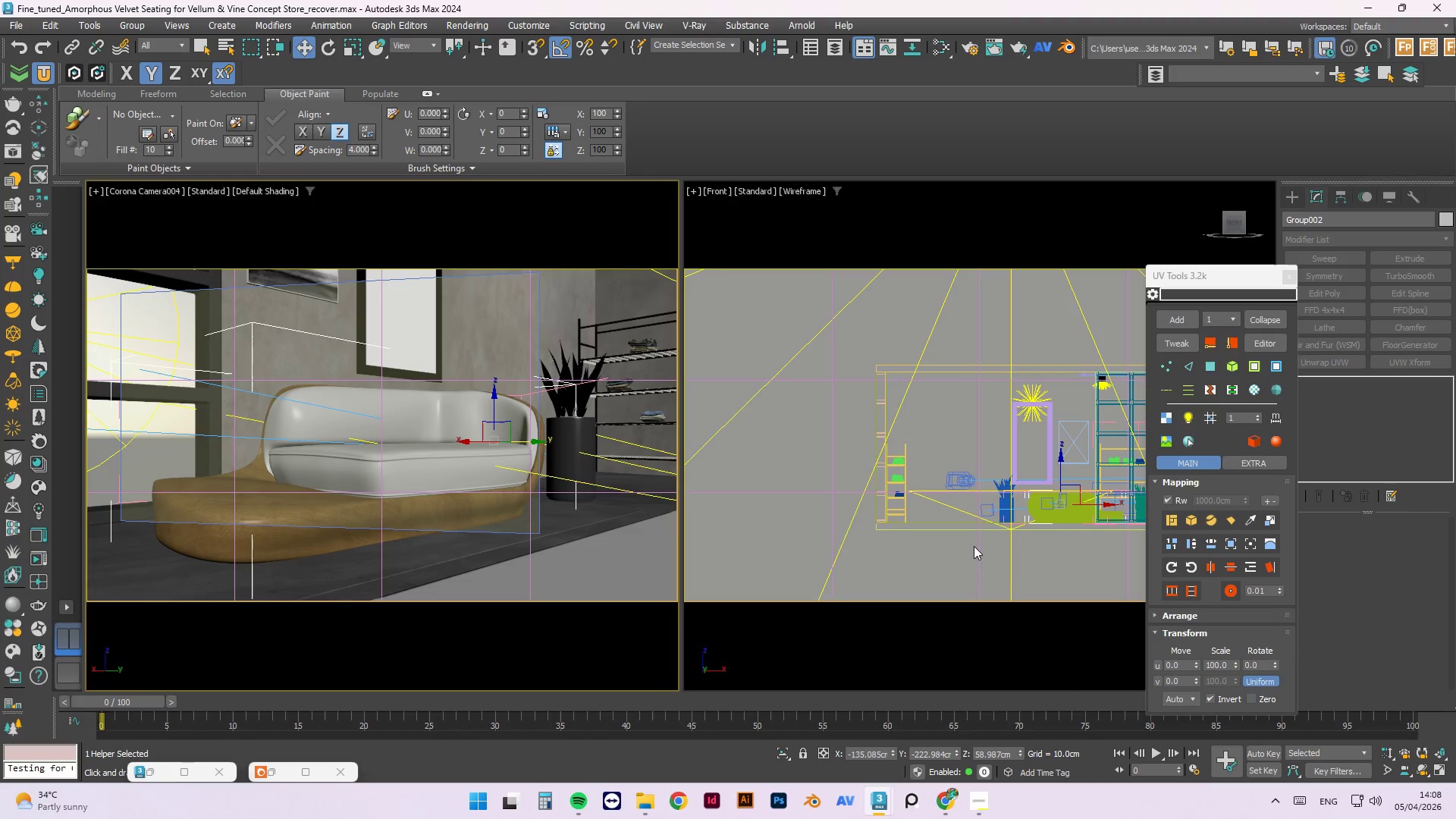 
left_click([974, 546])
 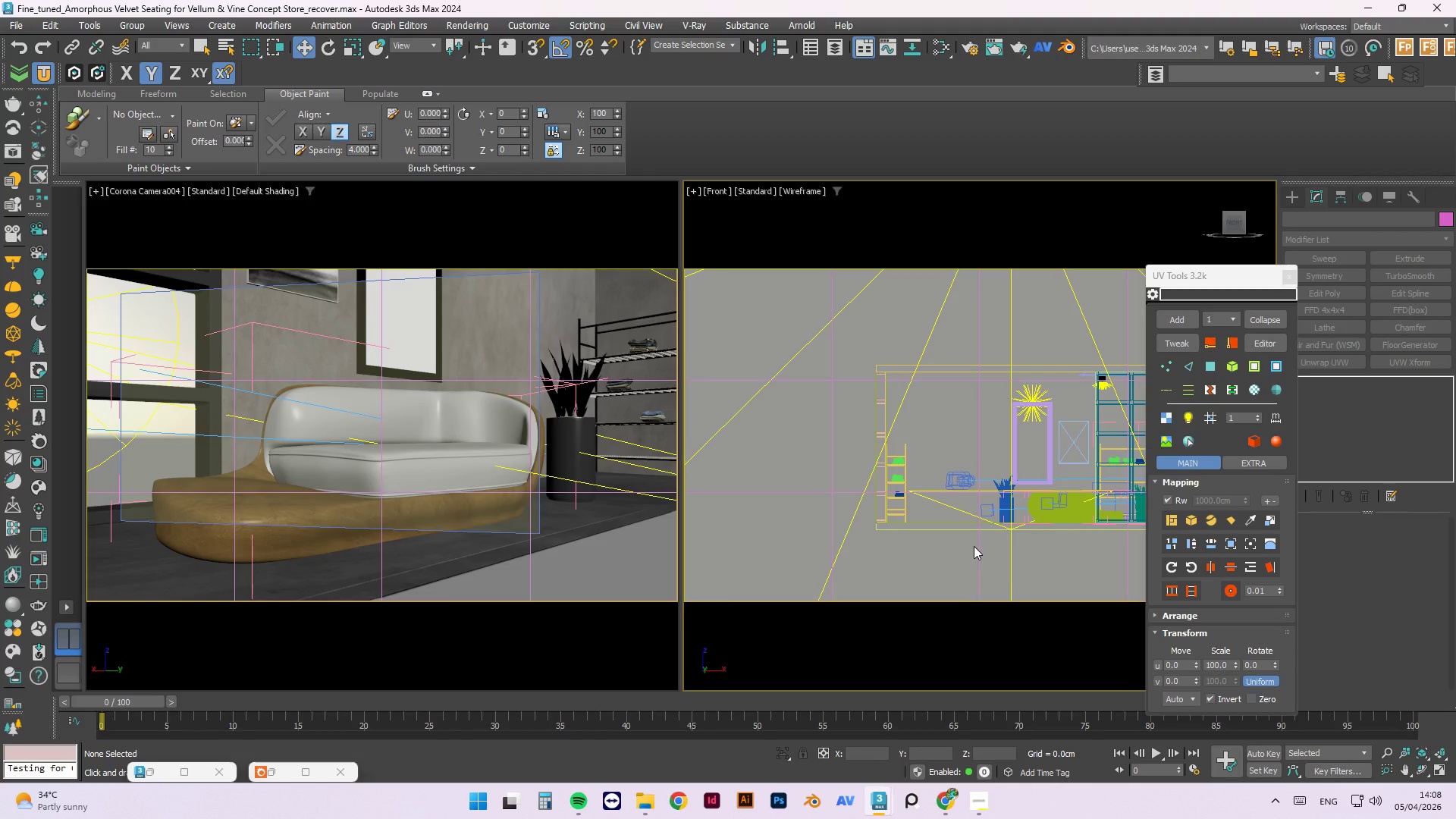 
key(T)
 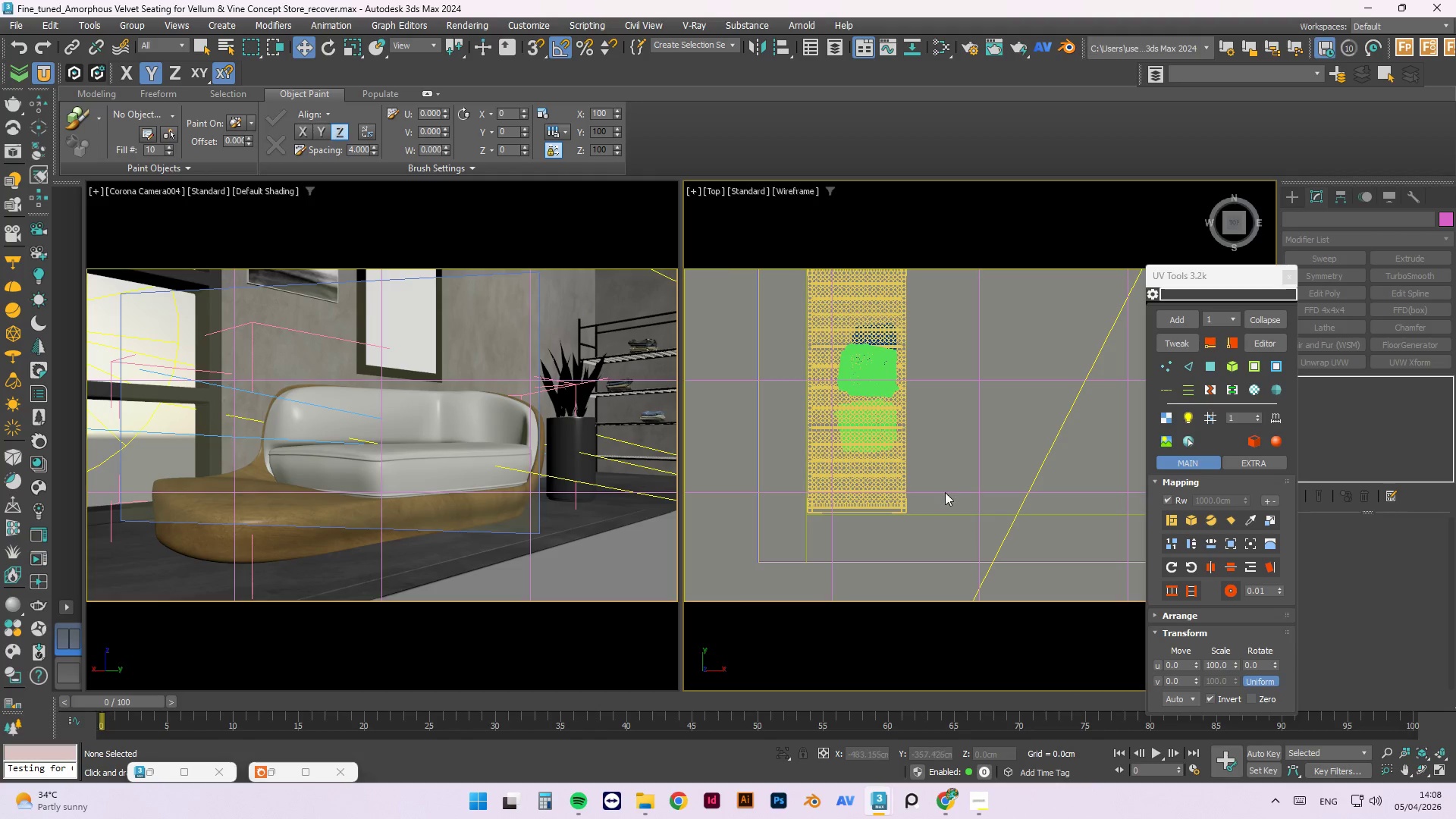 
scroll: coordinate [910, 460], scroll_direction: down, amount: 4.0
 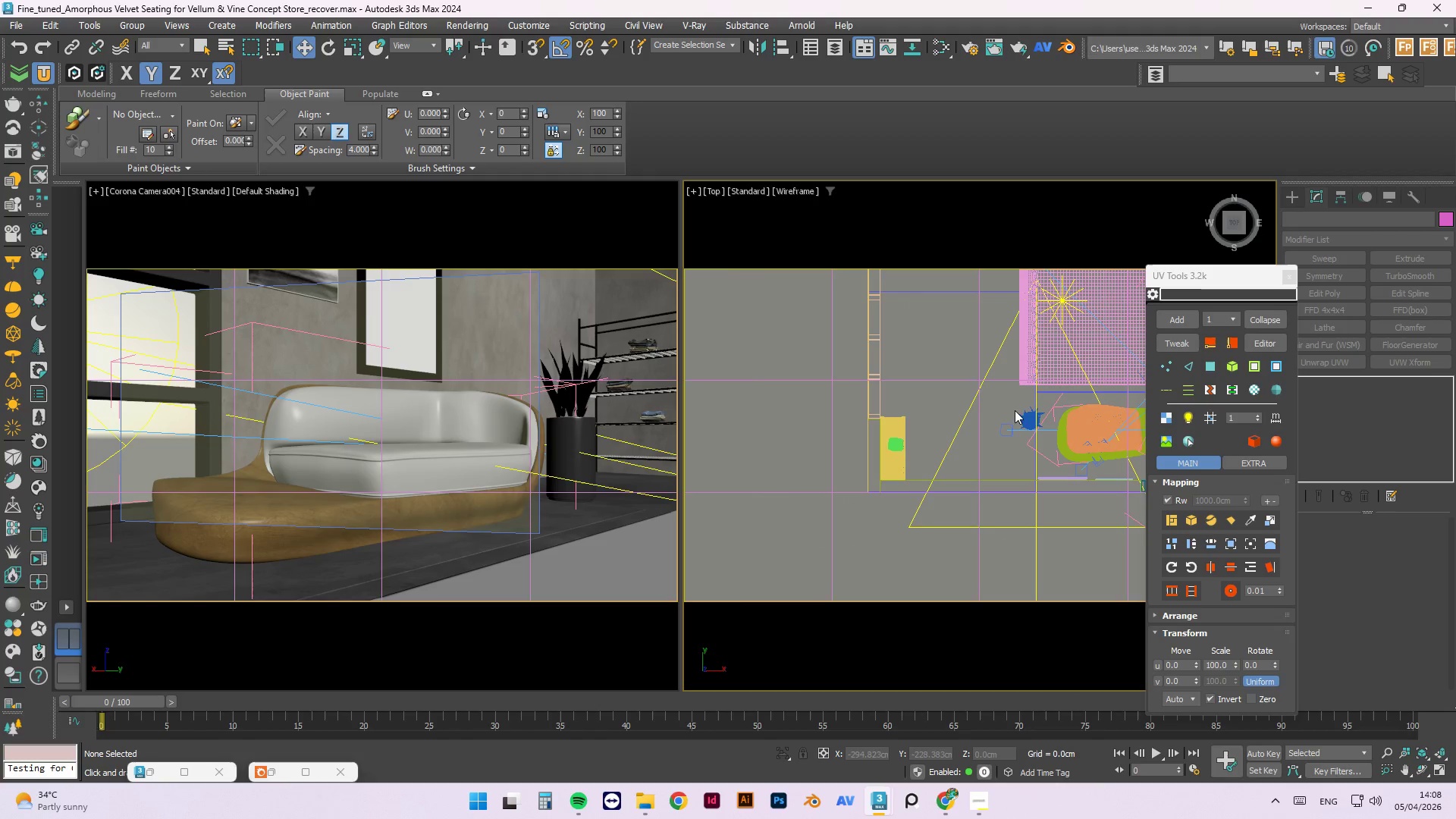 
left_click([1034, 419])
 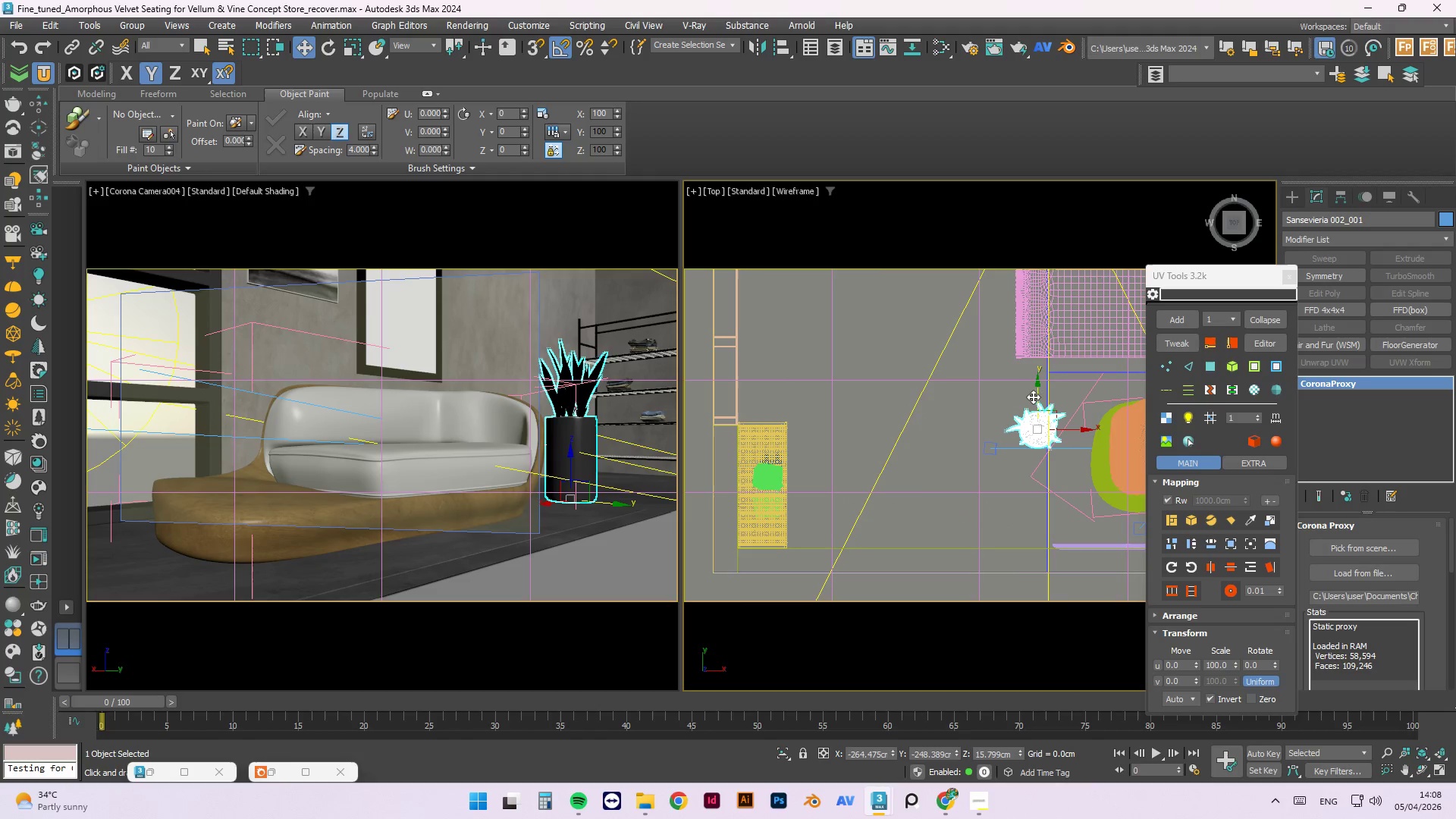 
scroll: coordinate [1025, 411], scroll_direction: up, amount: 2.0
 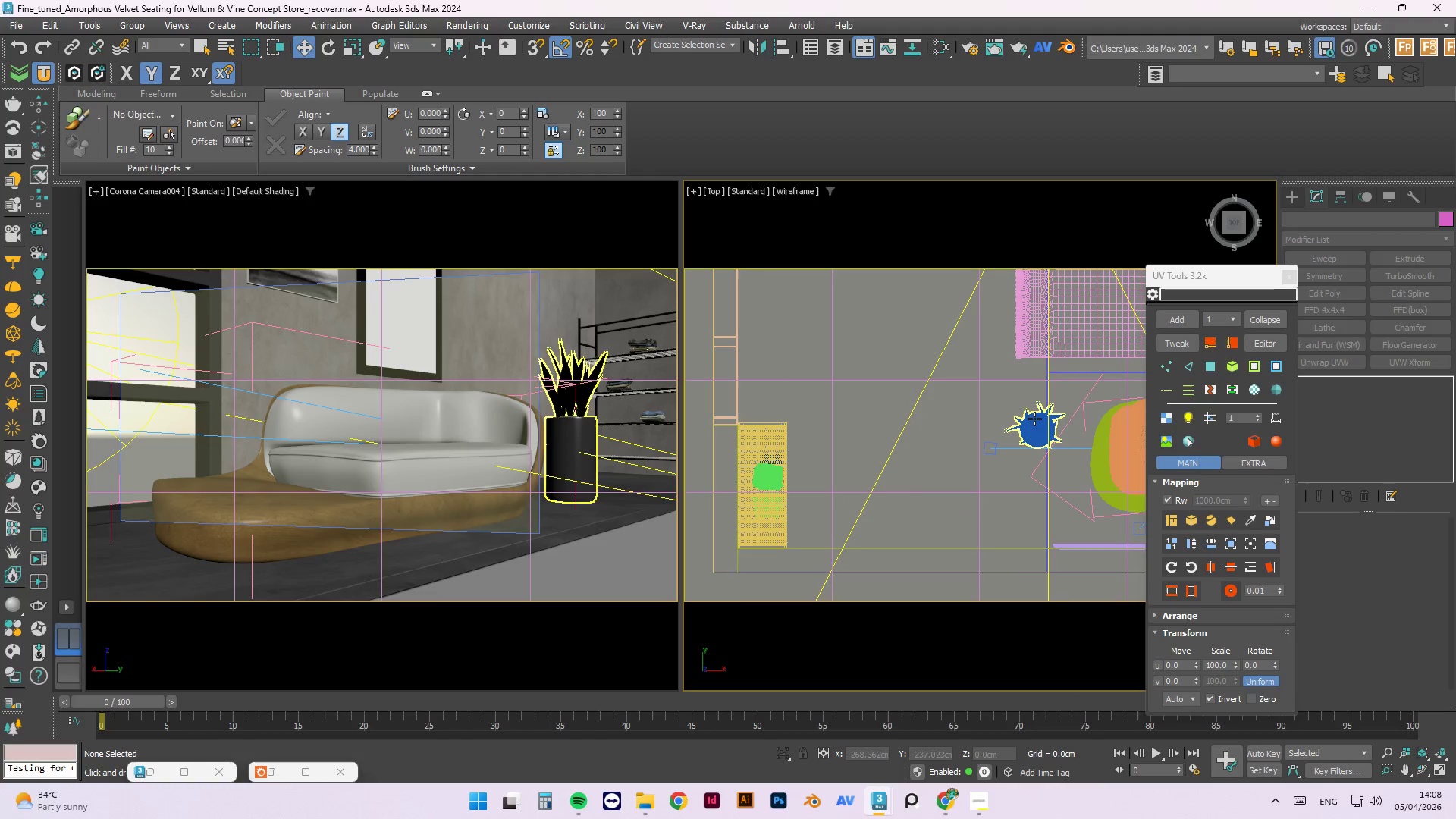 
left_click_drag(start_coordinate=[1033, 392], to_coordinate=[1037, 381])
 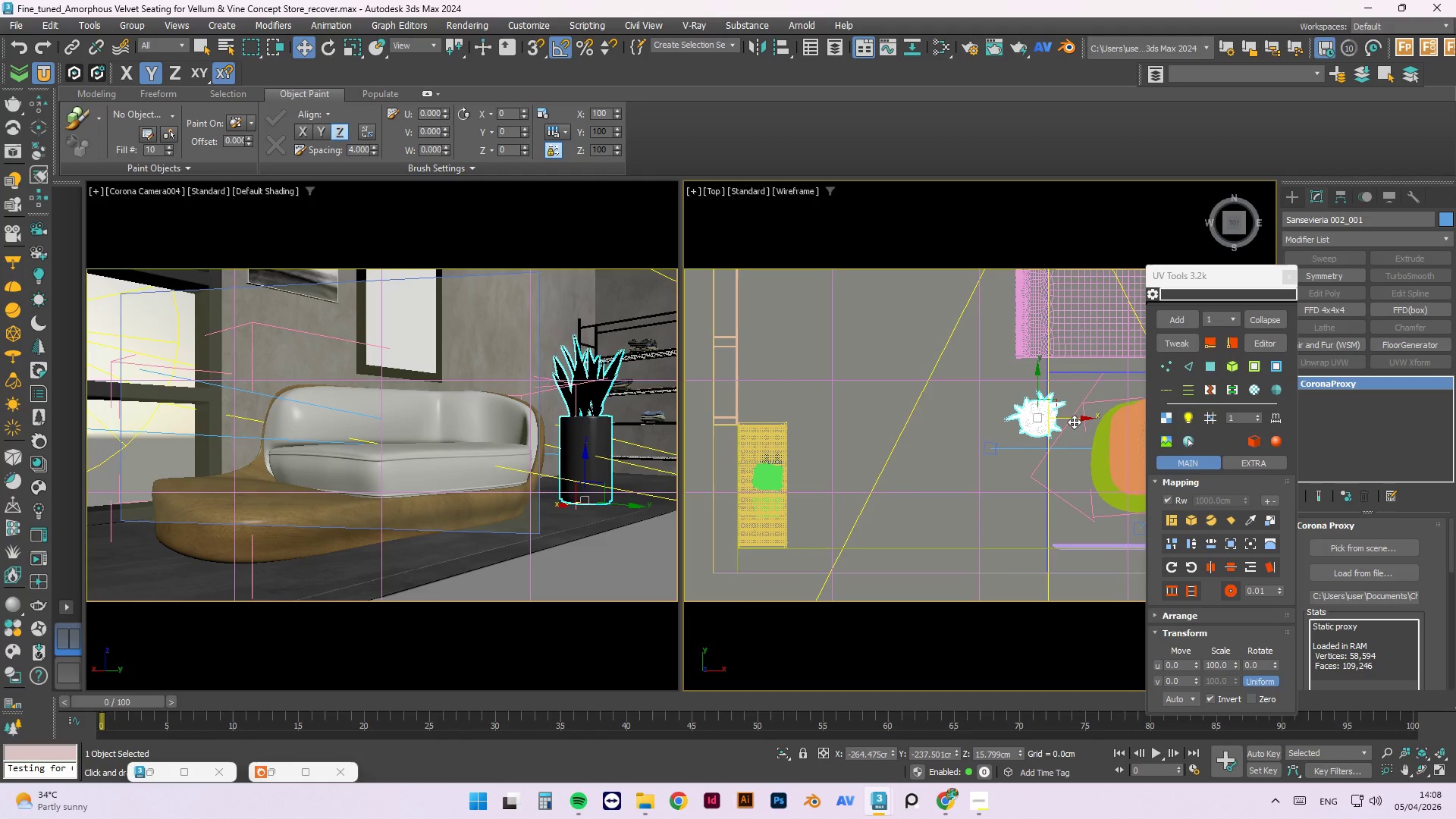 
left_click_drag(start_coordinate=[1074, 422], to_coordinate=[1081, 422])
 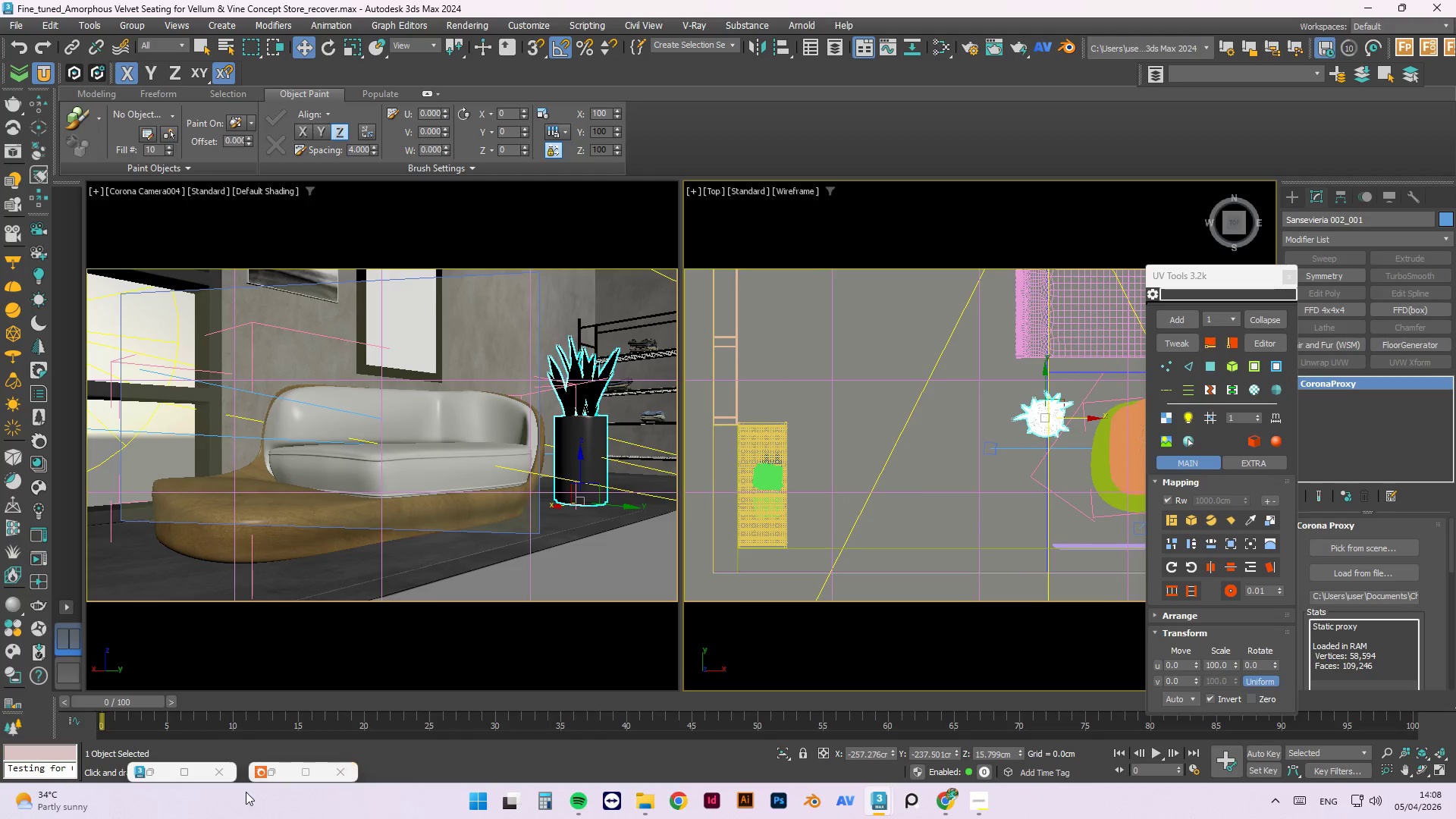 
left_click([272, 778])
 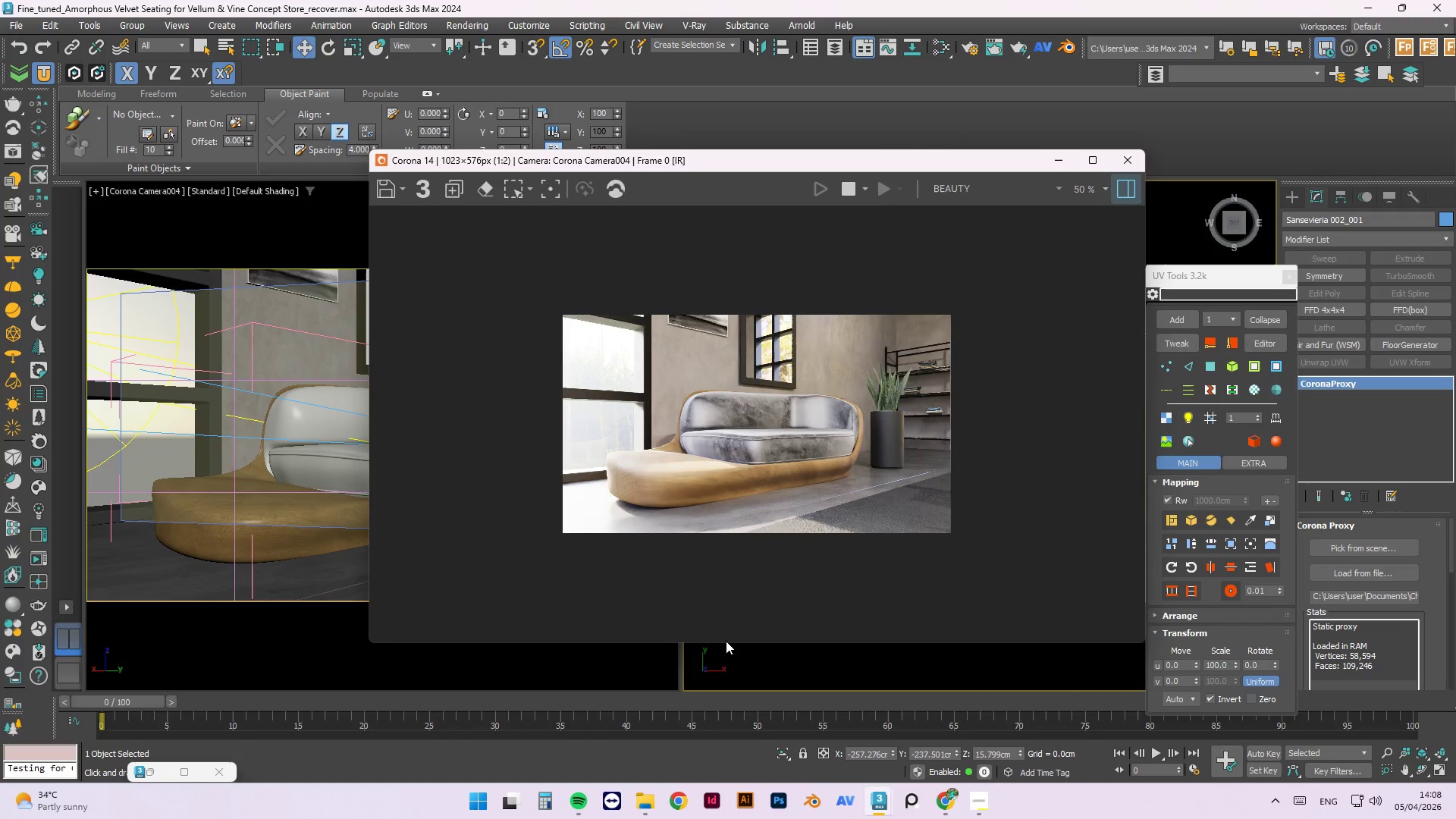 
wait(8.66)
 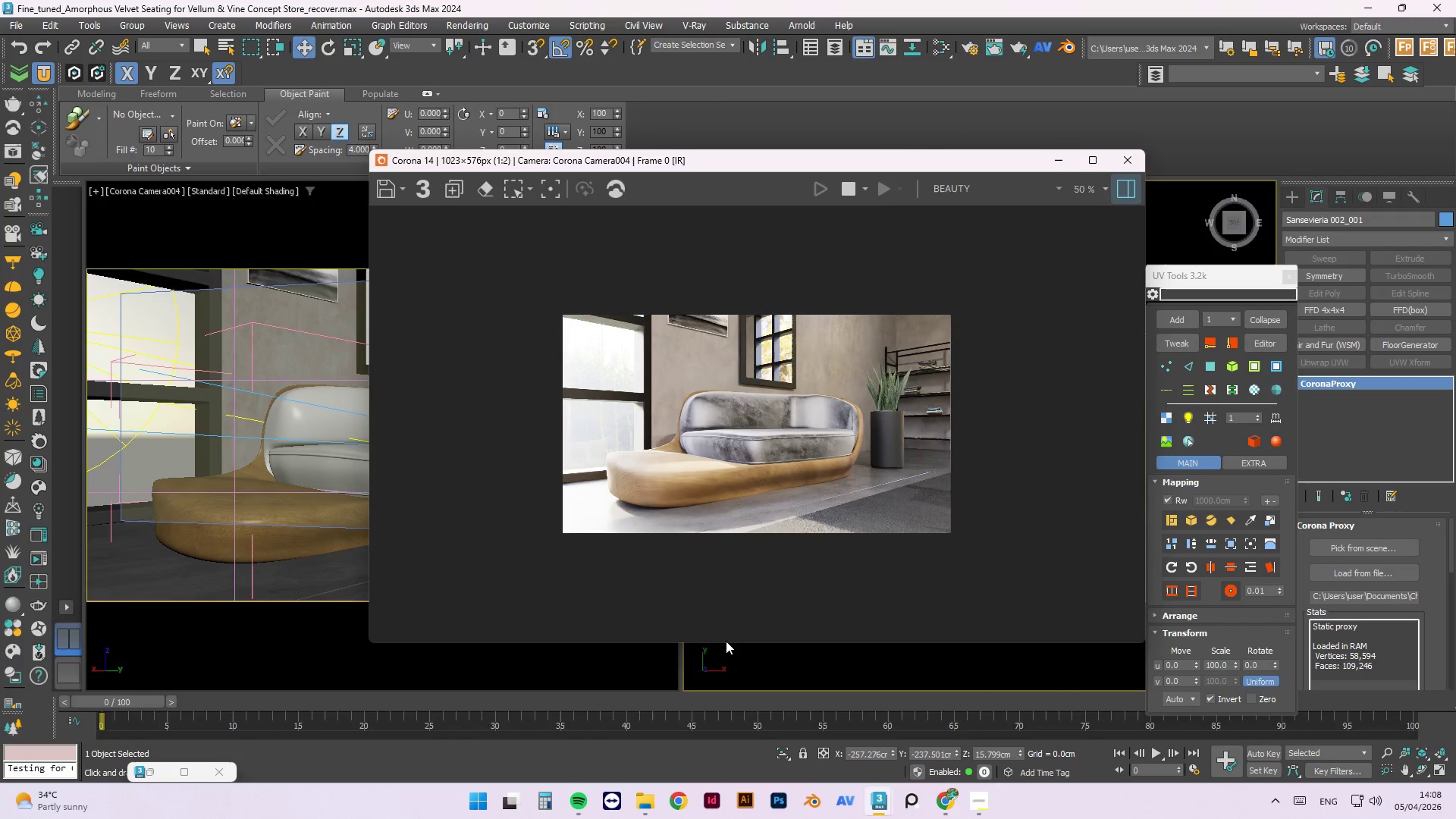 
scroll: coordinate [674, 488], scroll_direction: up, amount: 2.0
 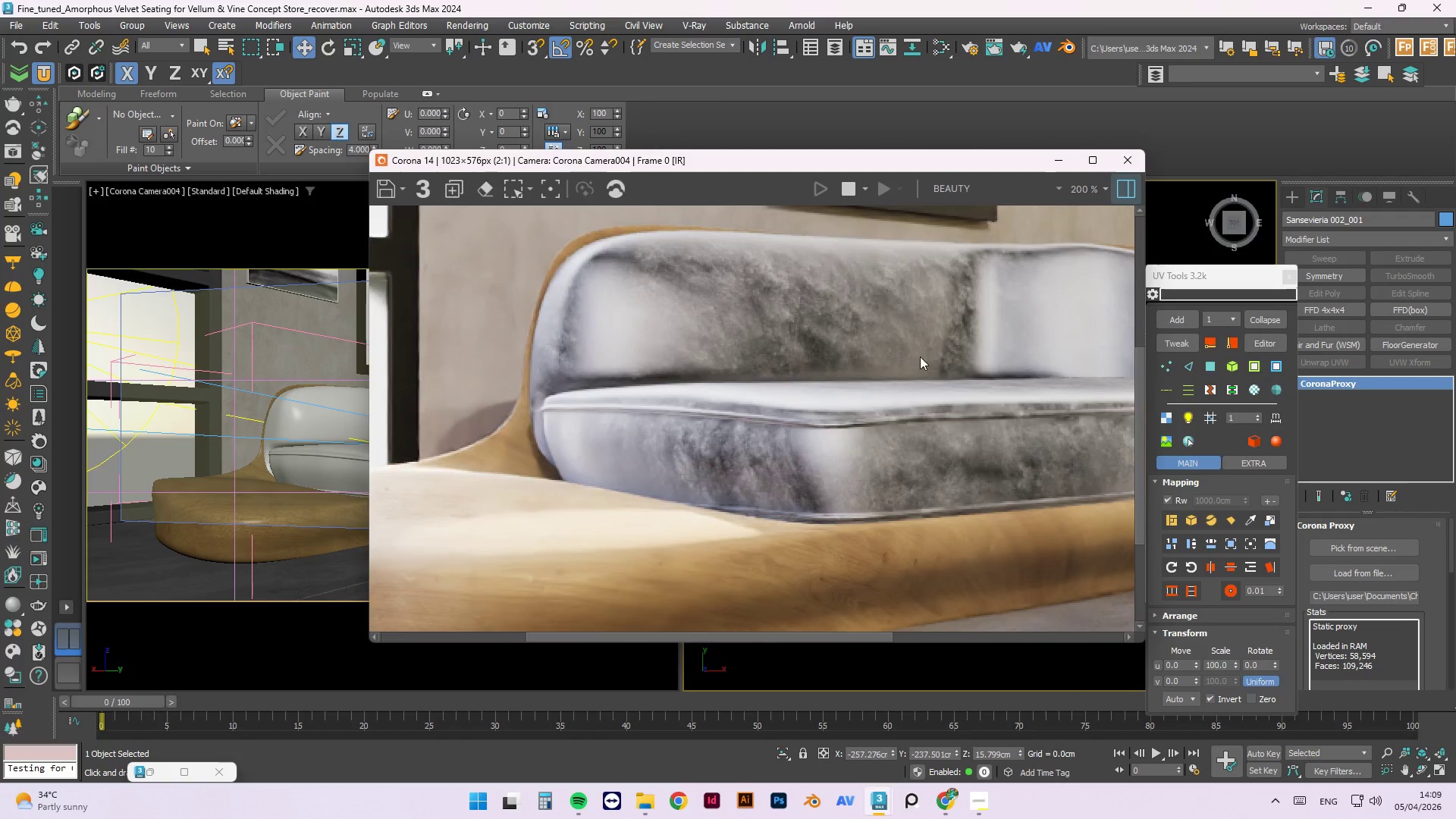 
scroll: coordinate [770, 349], scroll_direction: down, amount: 1.0
 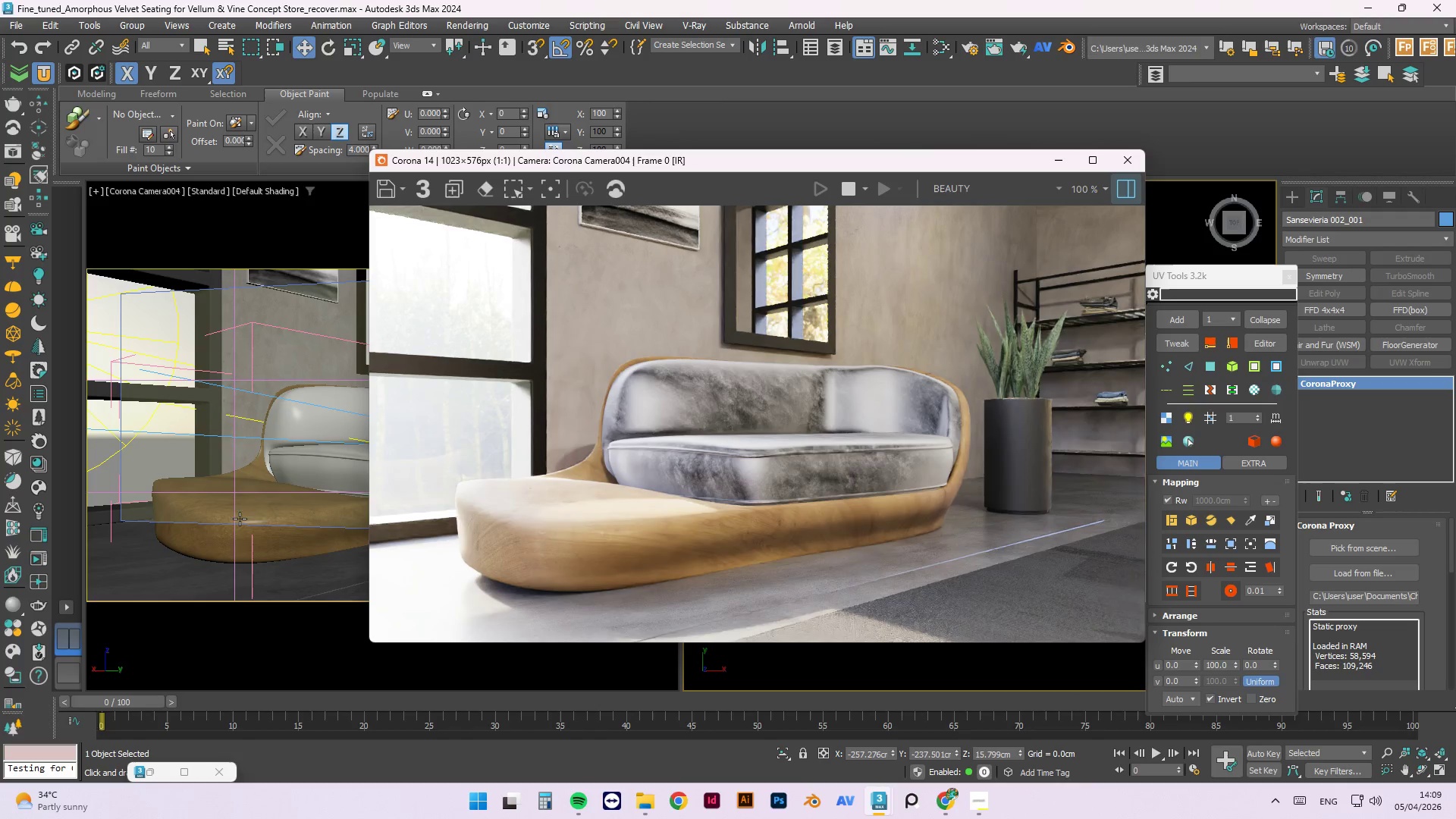 
left_click([281, 496])
 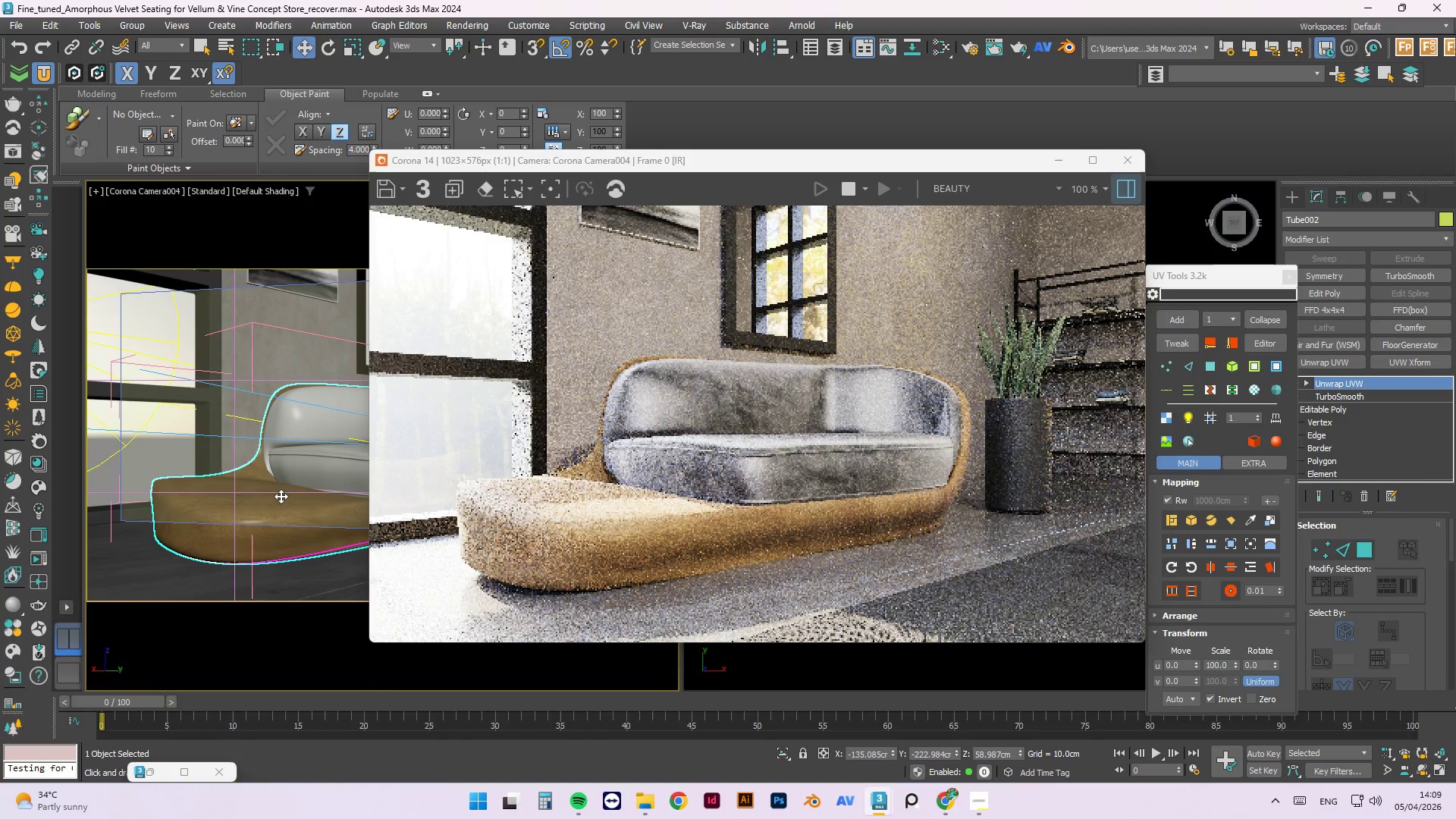 
key(M)
 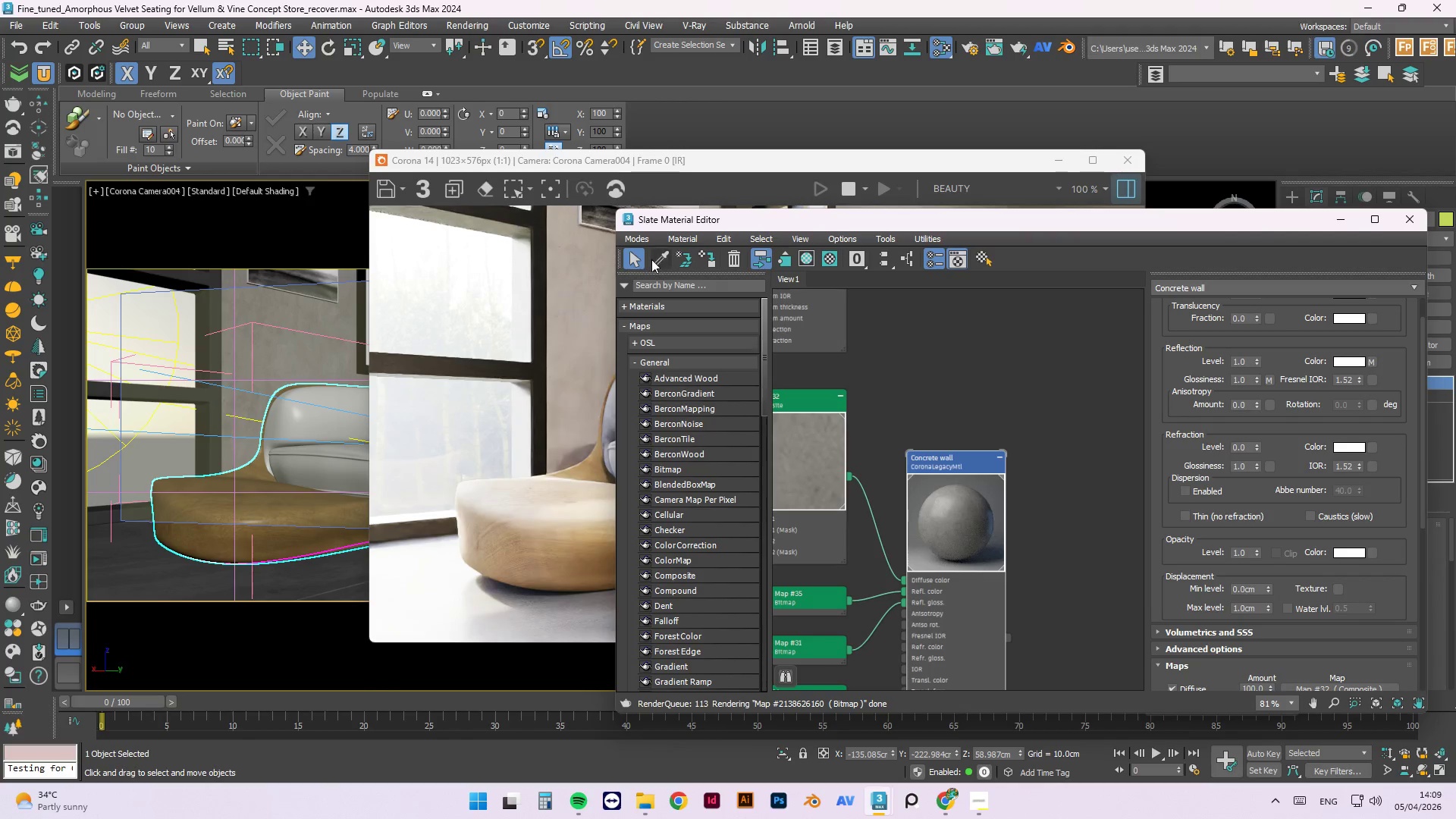 
left_click([657, 258])
 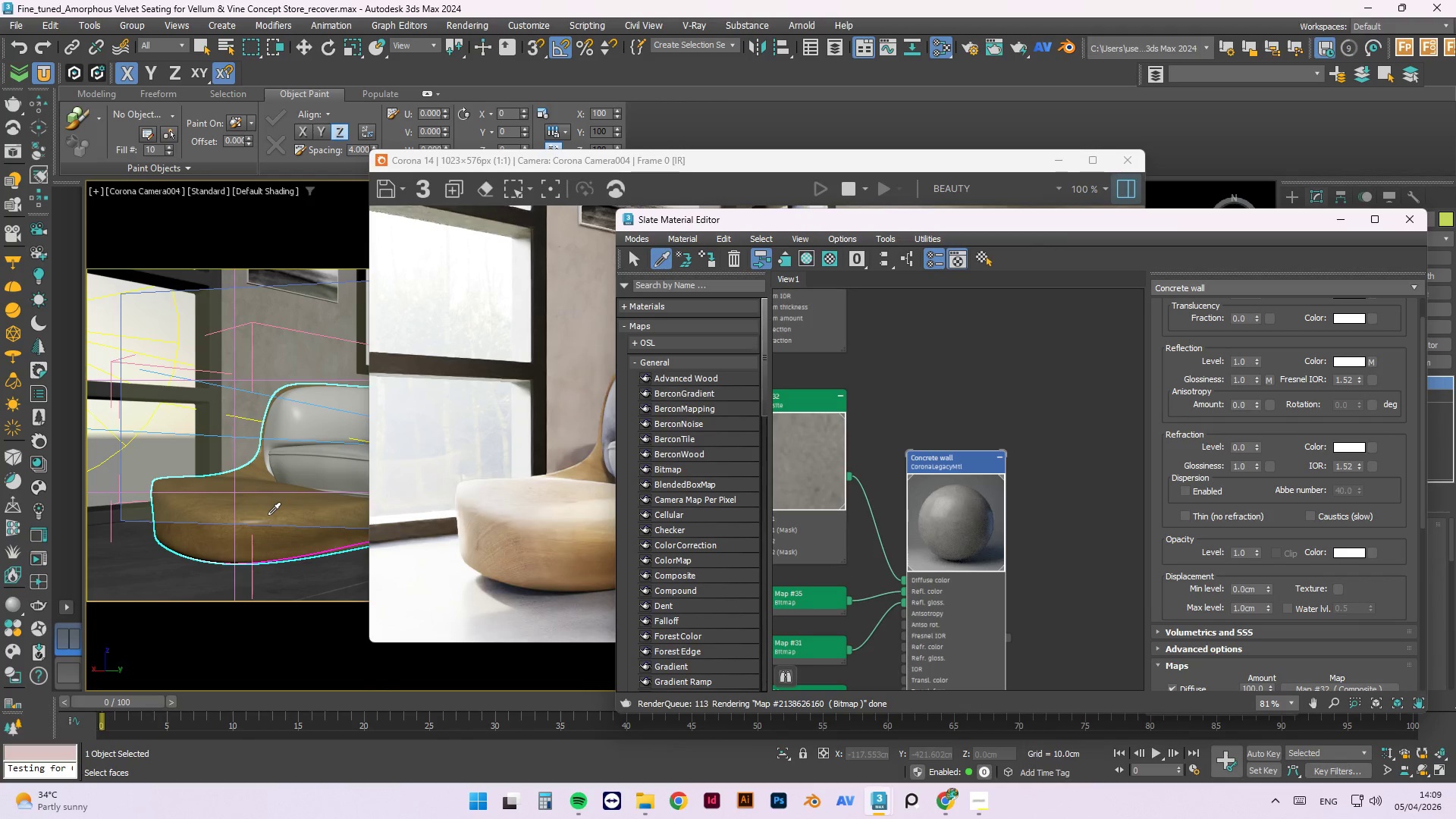 
left_click([268, 514])
 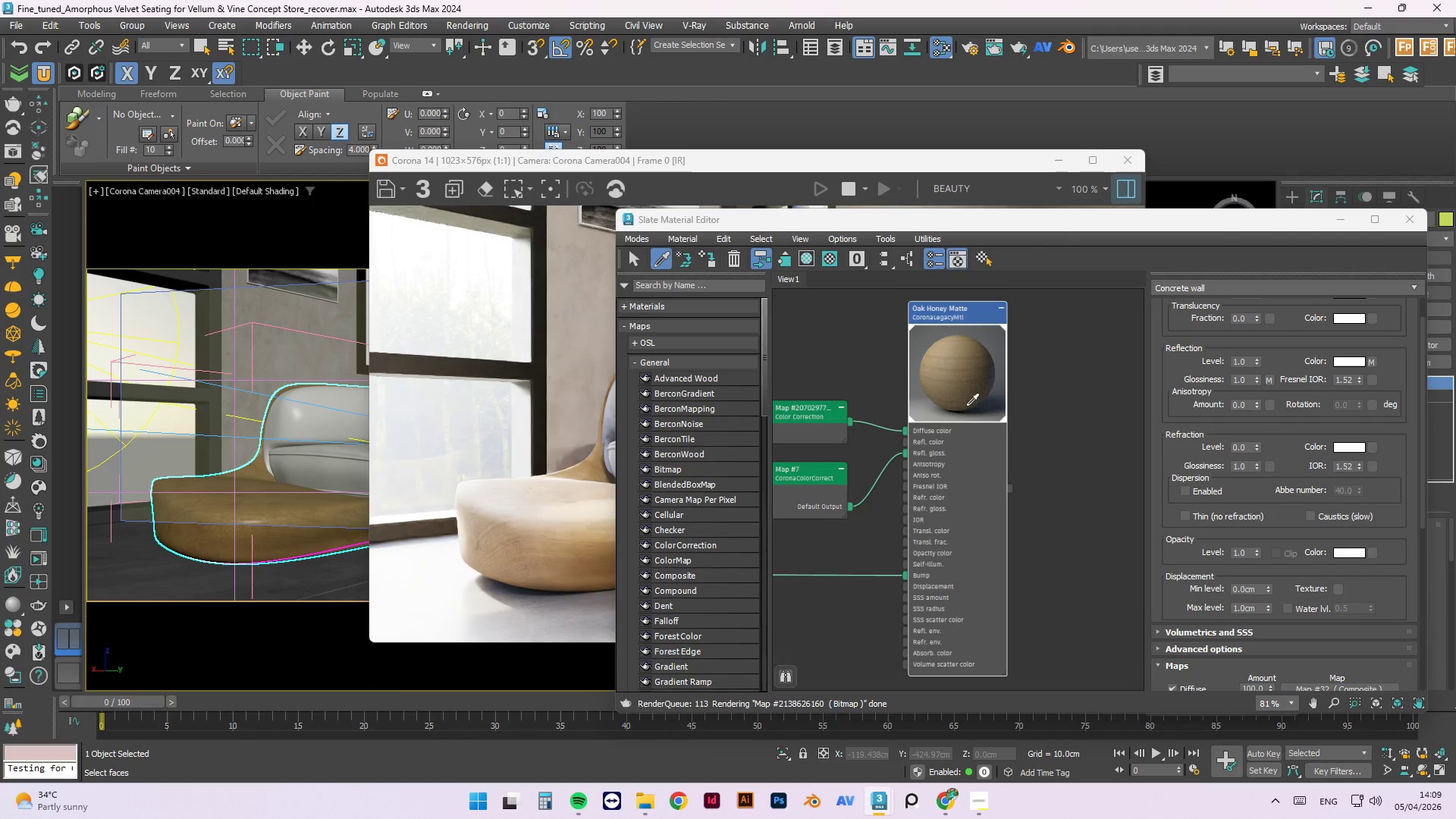 
scroll: coordinate [1013, 438], scroll_direction: down, amount: 3.0
 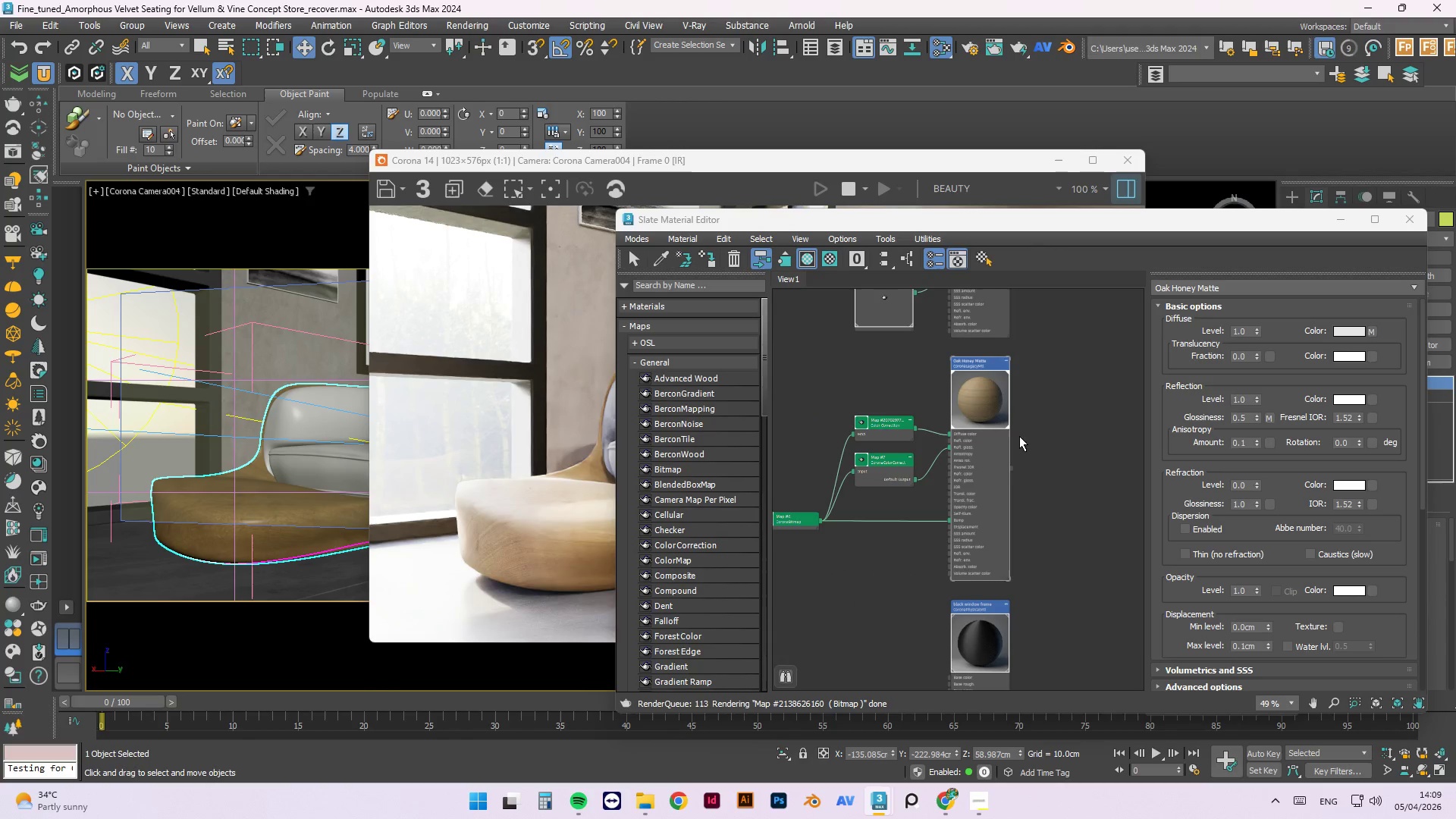 
left_click([805, 520])
 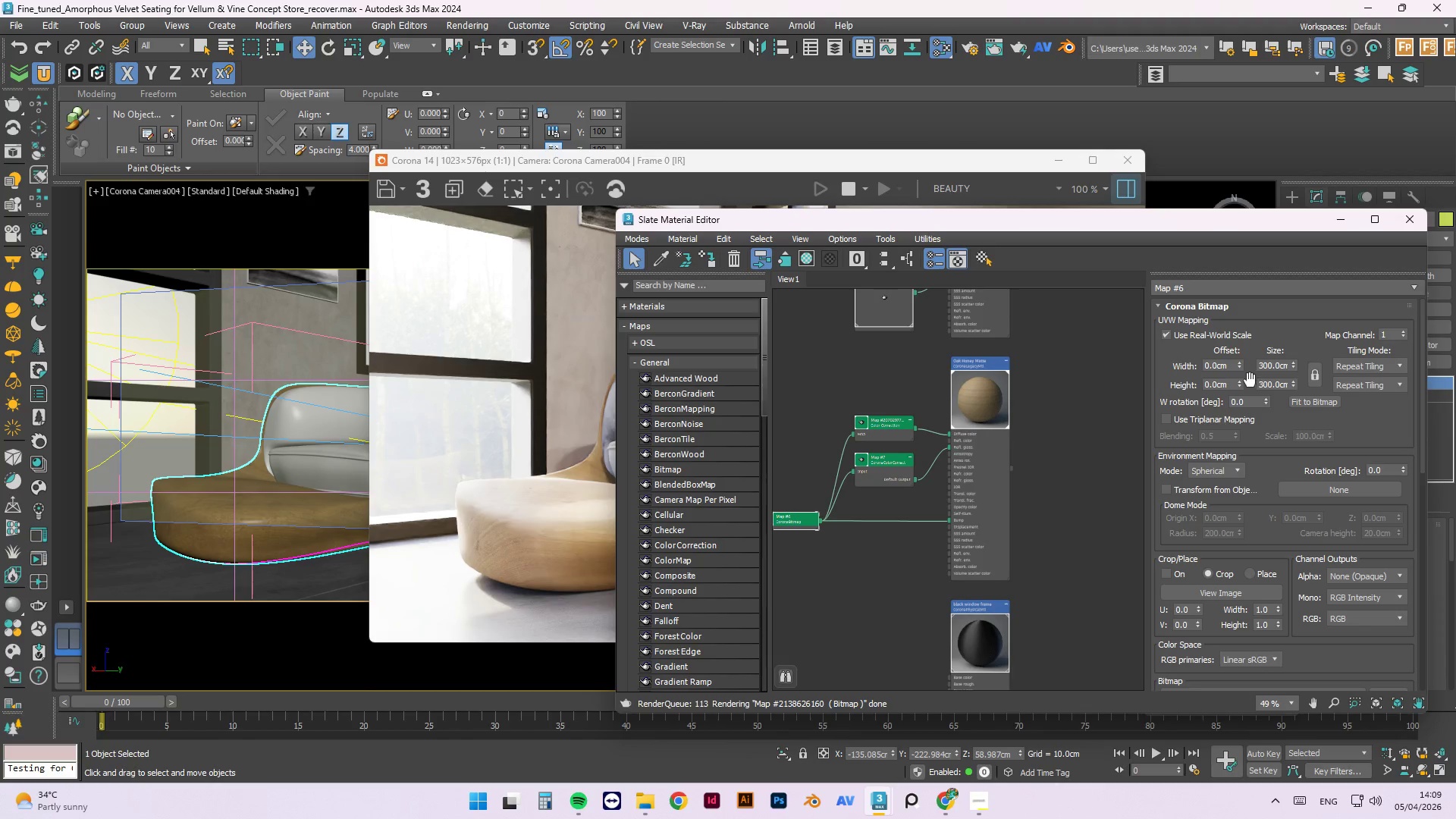 
left_click_drag(start_coordinate=[1240, 362], to_coordinate=[1075, 198])
 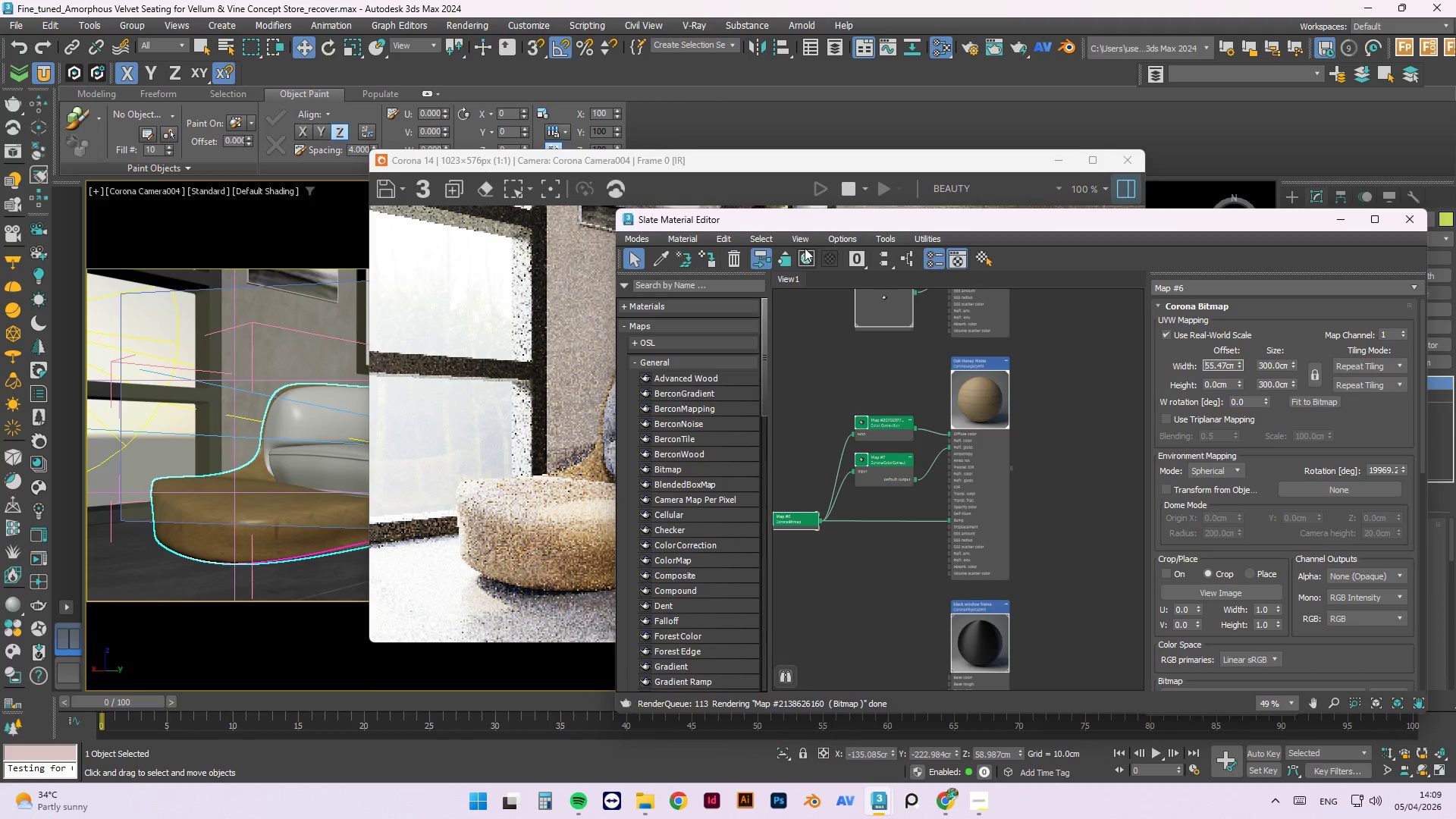 
left_click_drag(start_coordinate=[809, 226], to_coordinate=[781, 173])
 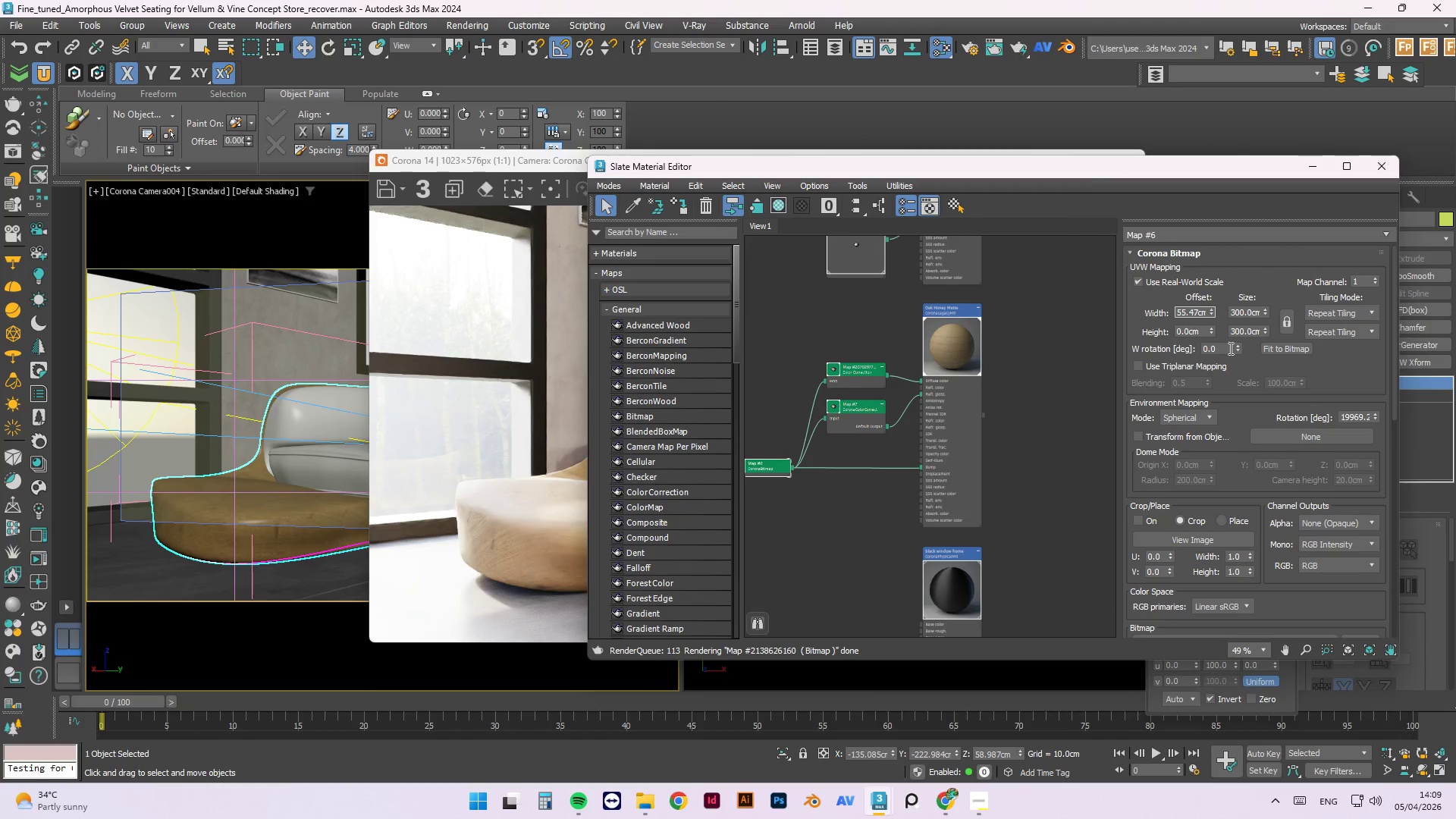 
left_click_drag(start_coordinate=[1229, 348], to_coordinate=[1157, 353])
 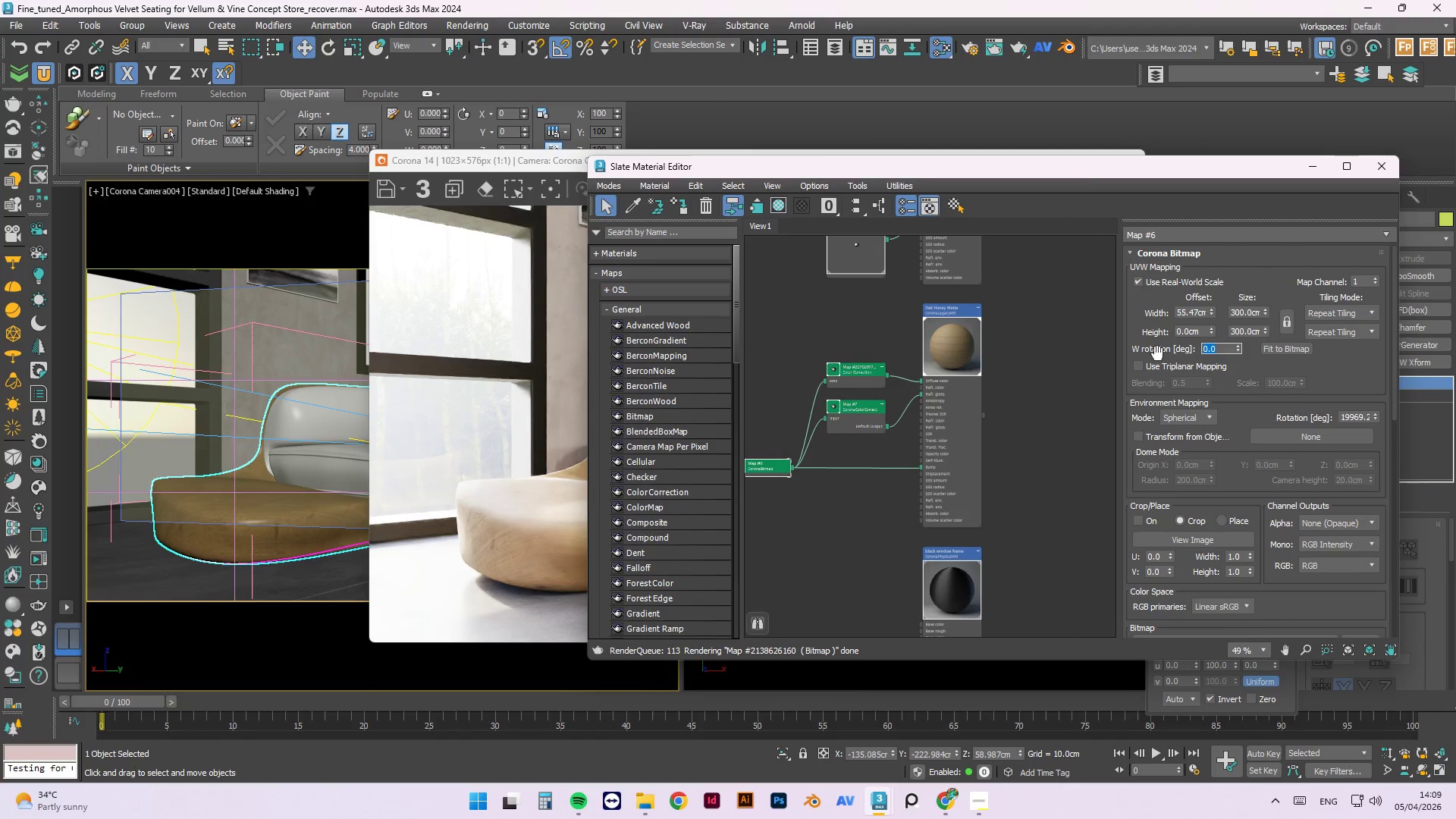 
key(Numpad9)
 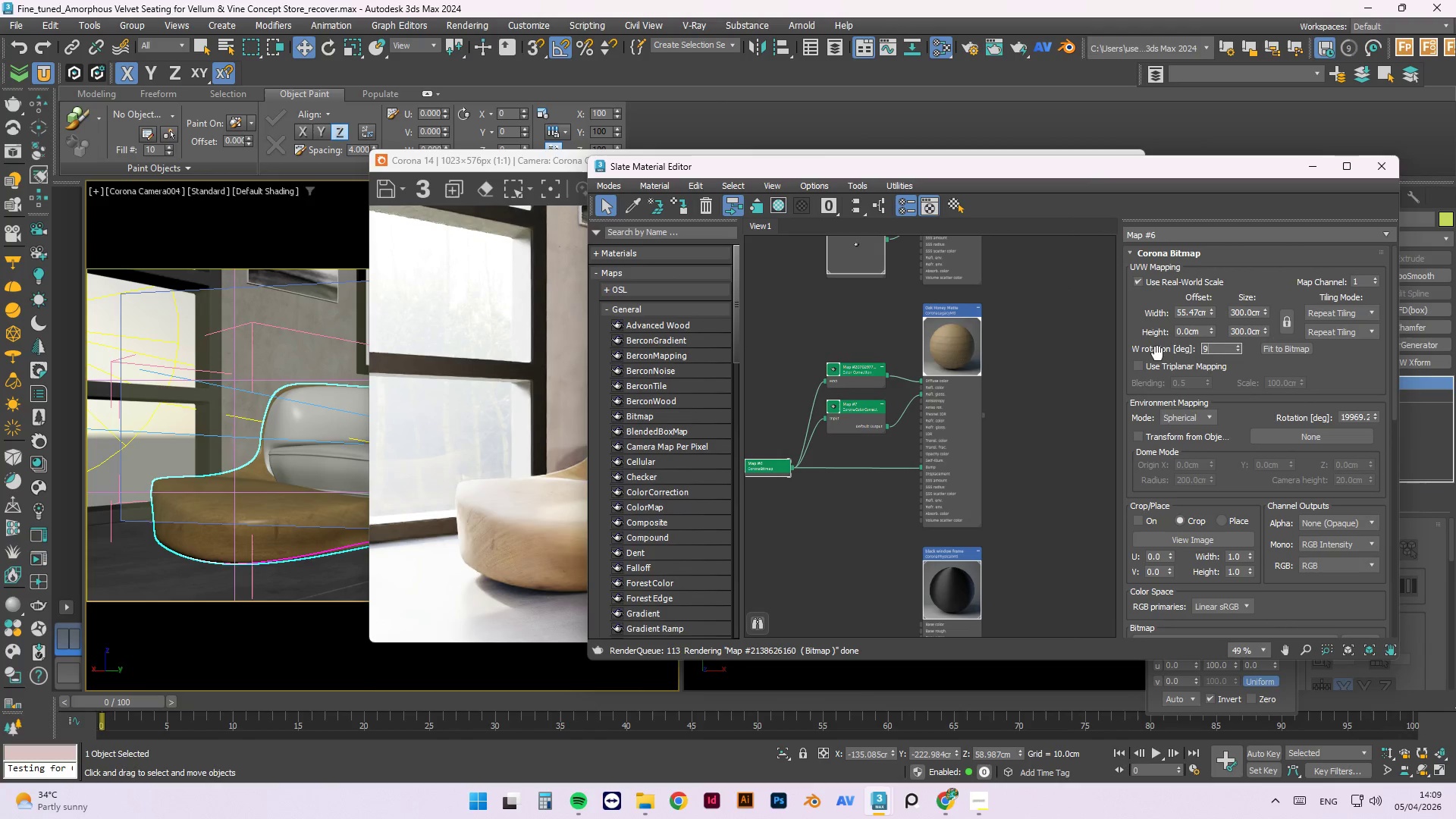 
key(Numpad0)
 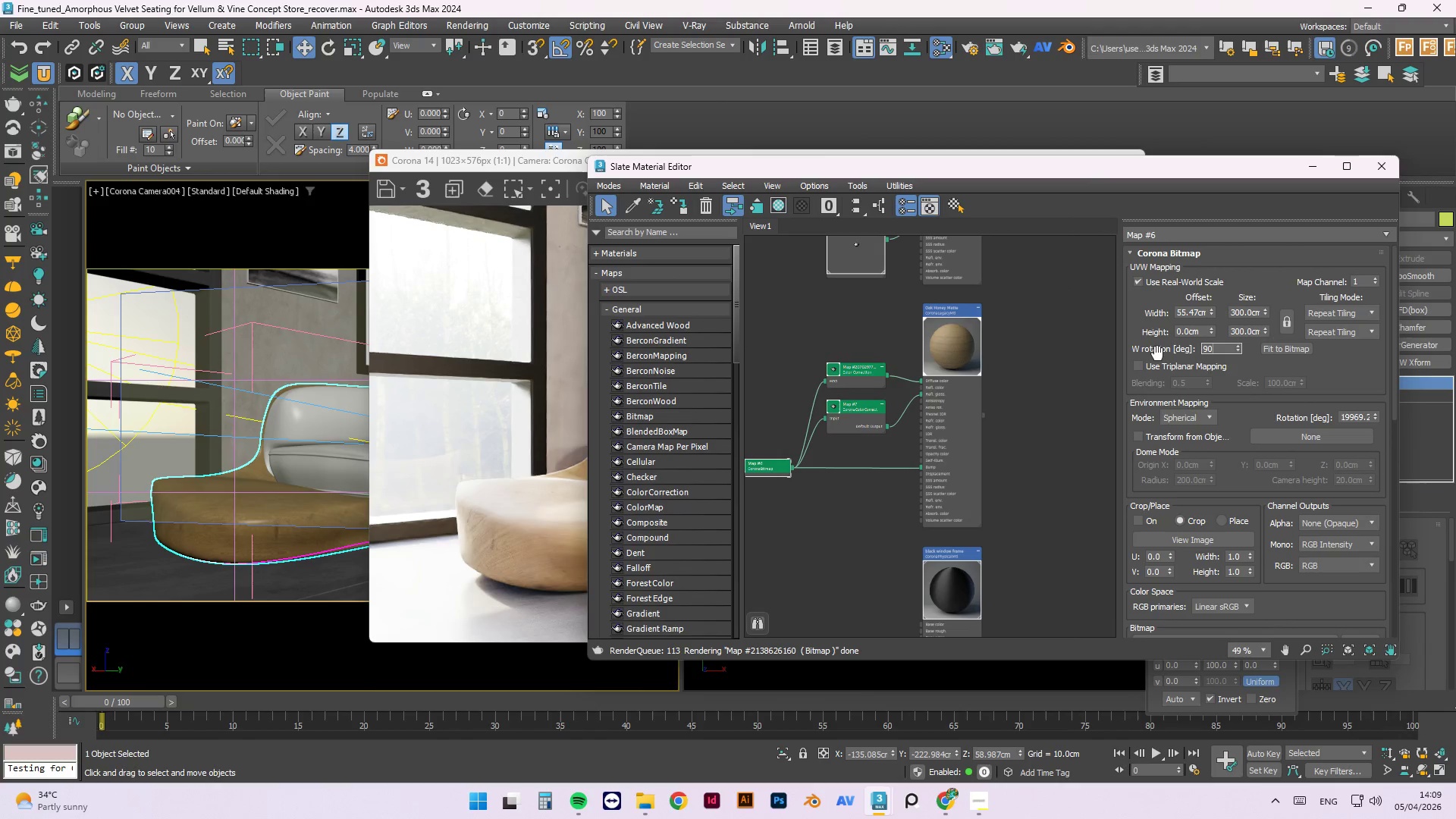 
key(NumpadEnter)
 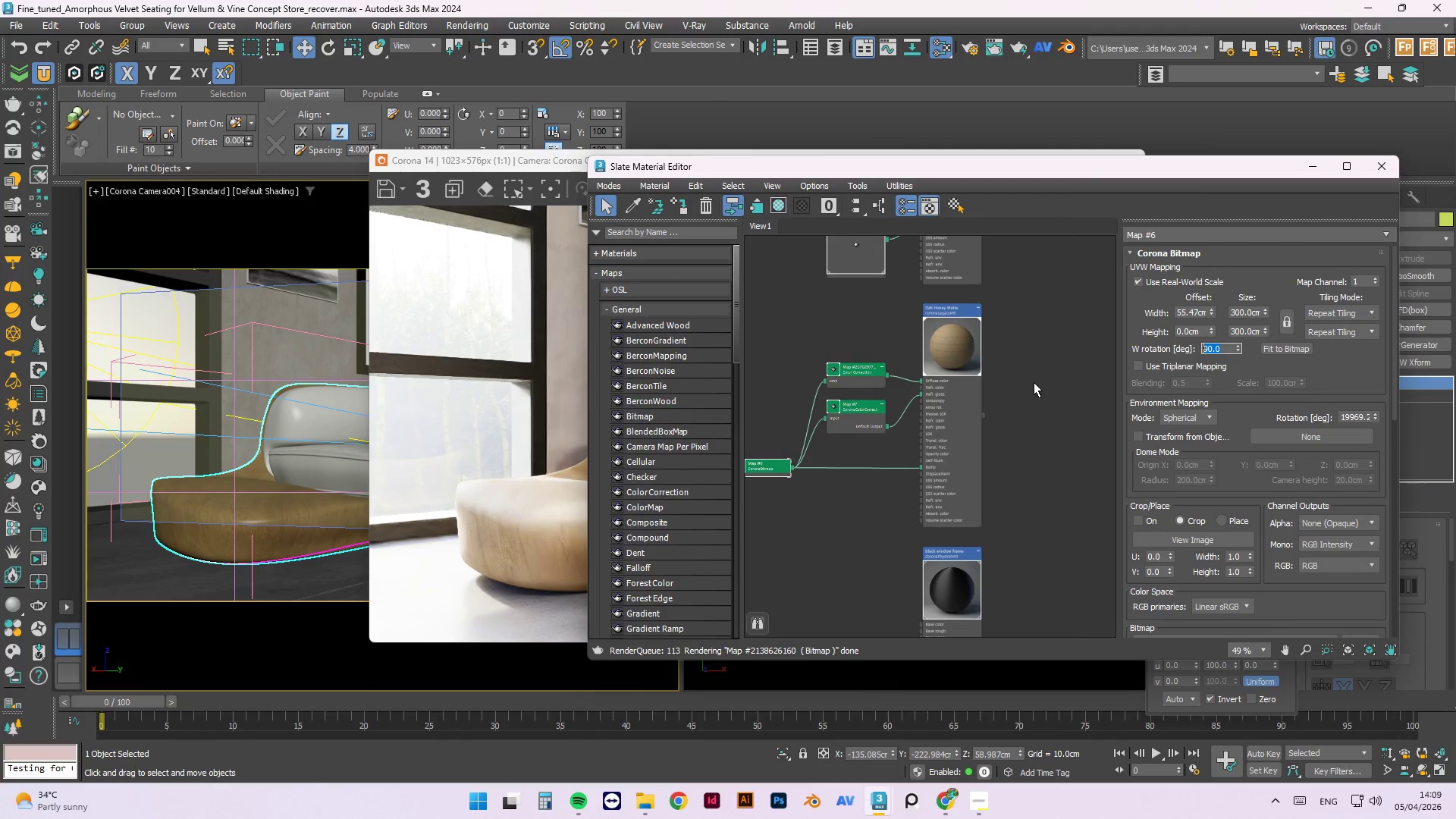 
wait(5.19)
 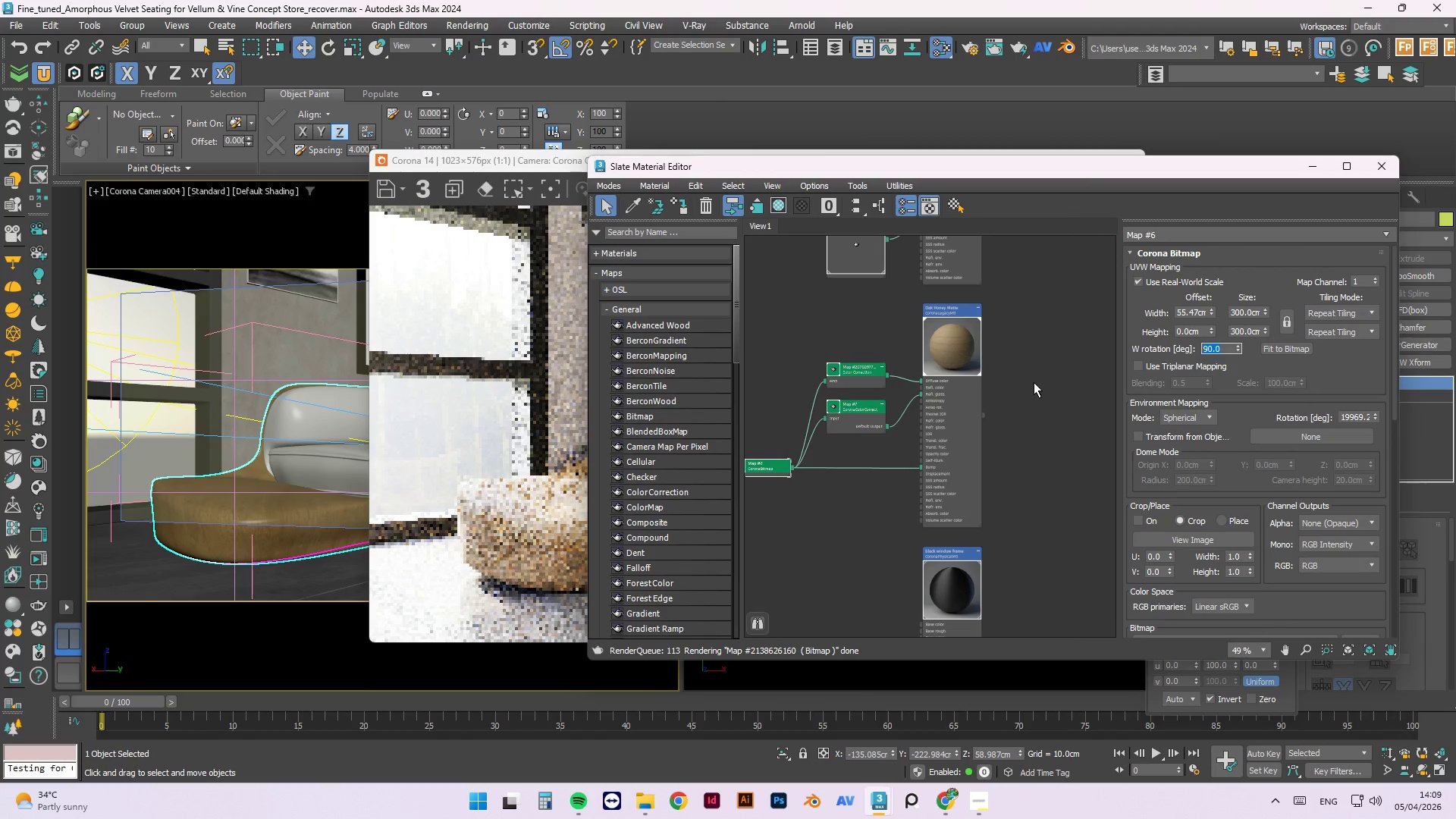 
left_click_drag(start_coordinate=[918, 171], to_coordinate=[1046, 183])
 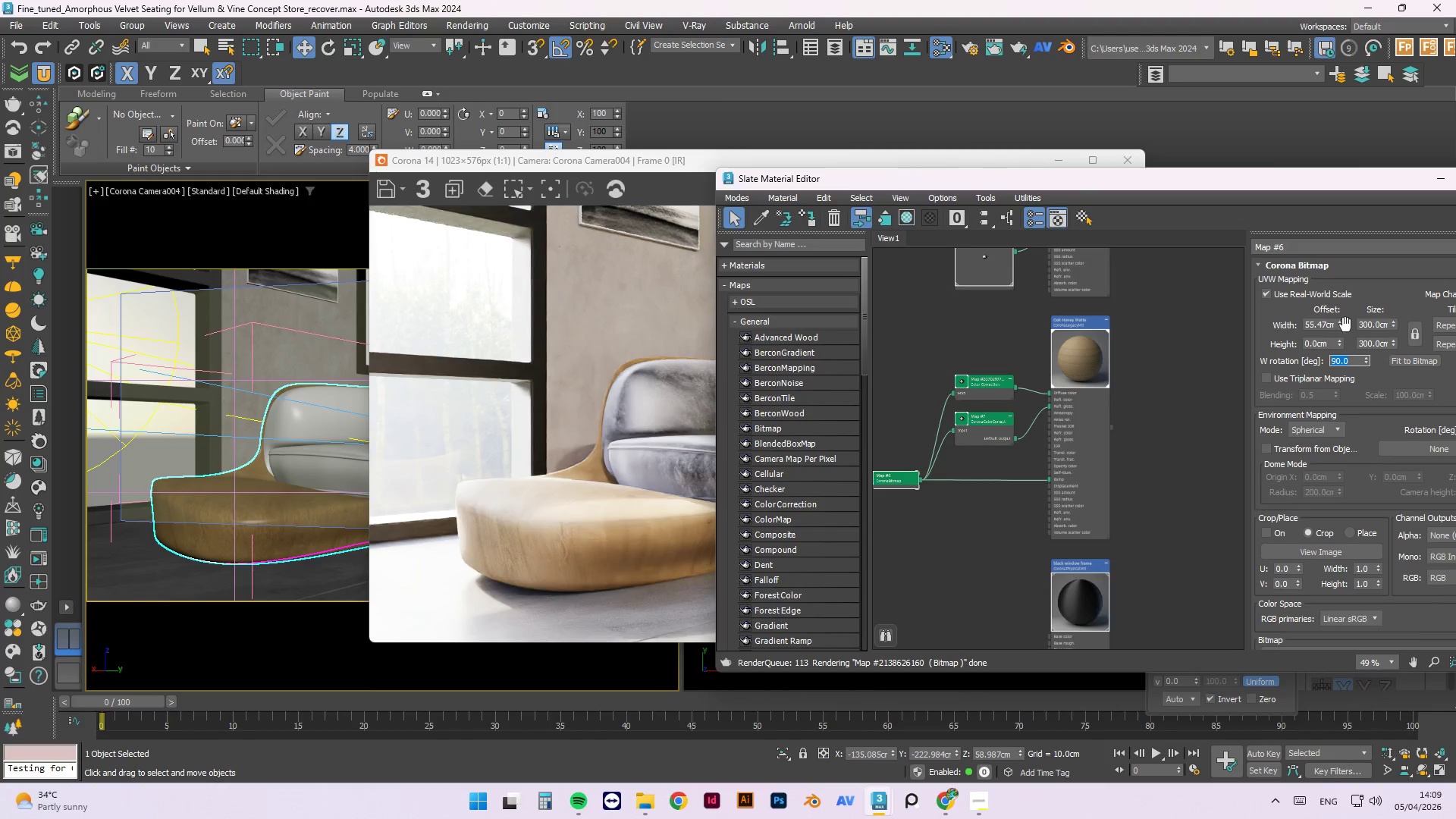 
left_click_drag(start_coordinate=[1341, 326], to_coordinate=[1320, 167])
 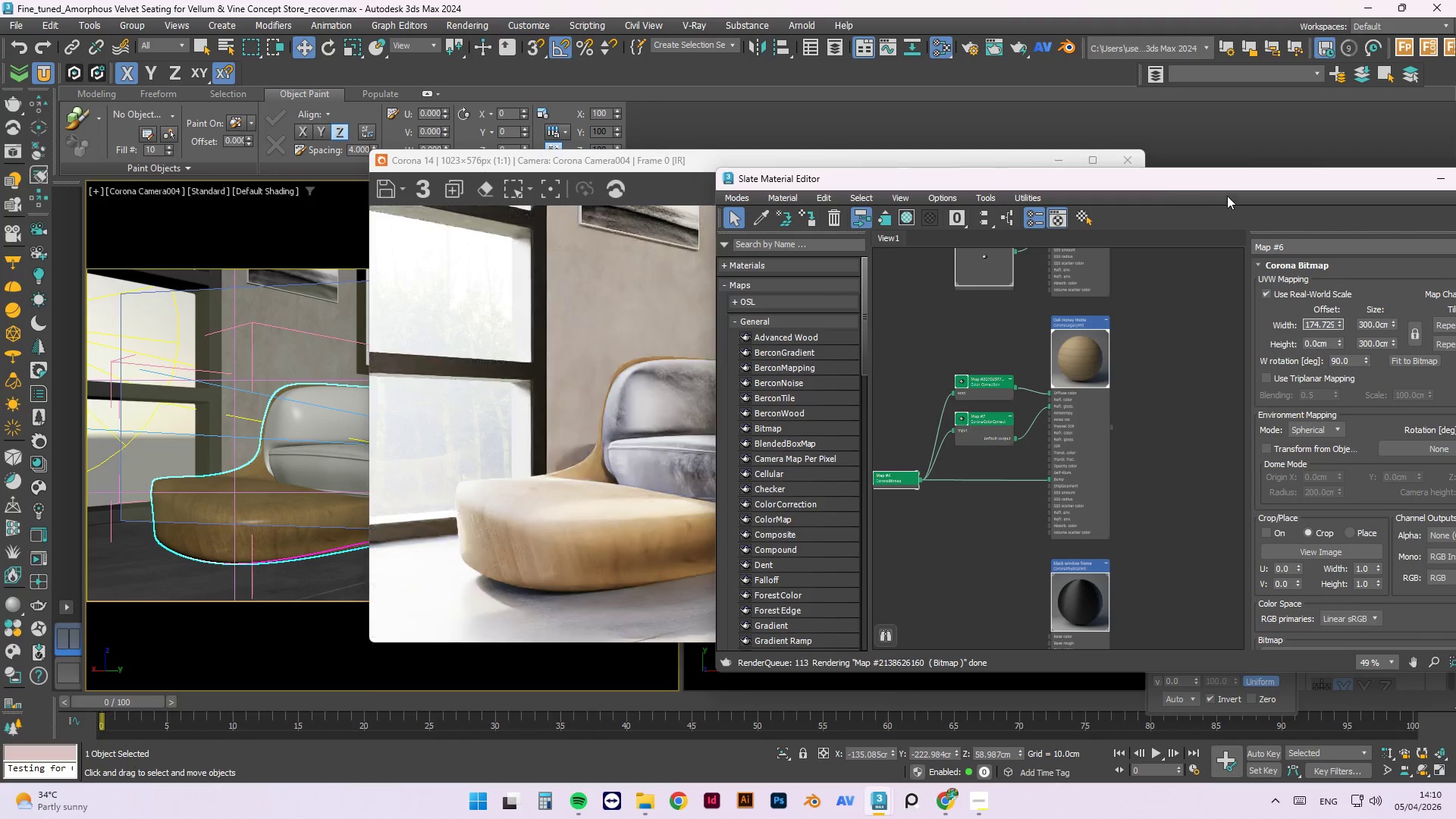 
left_click_drag(start_coordinate=[1150, 184], to_coordinate=[1068, 185])
 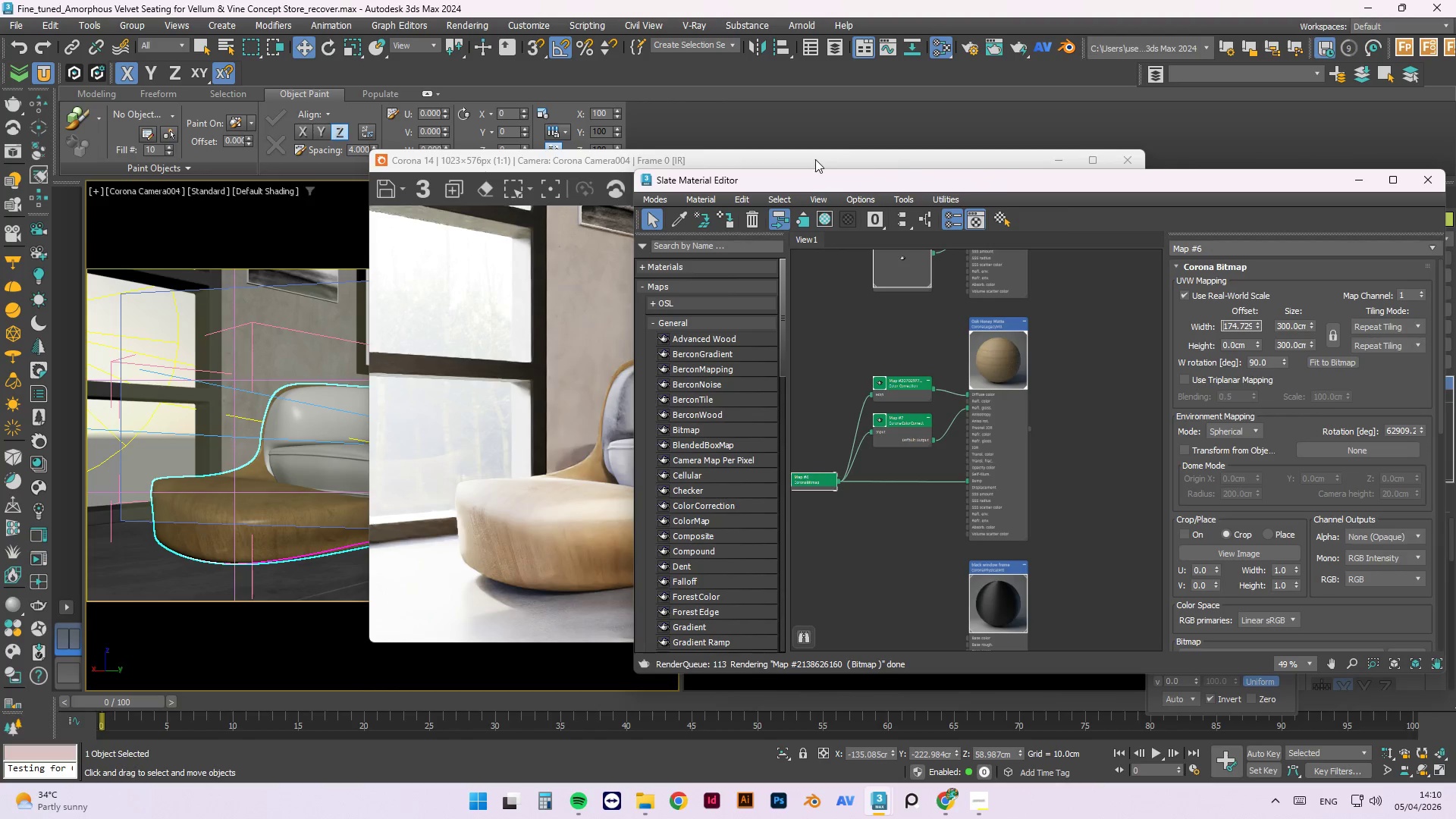 
left_click([815, 158])
 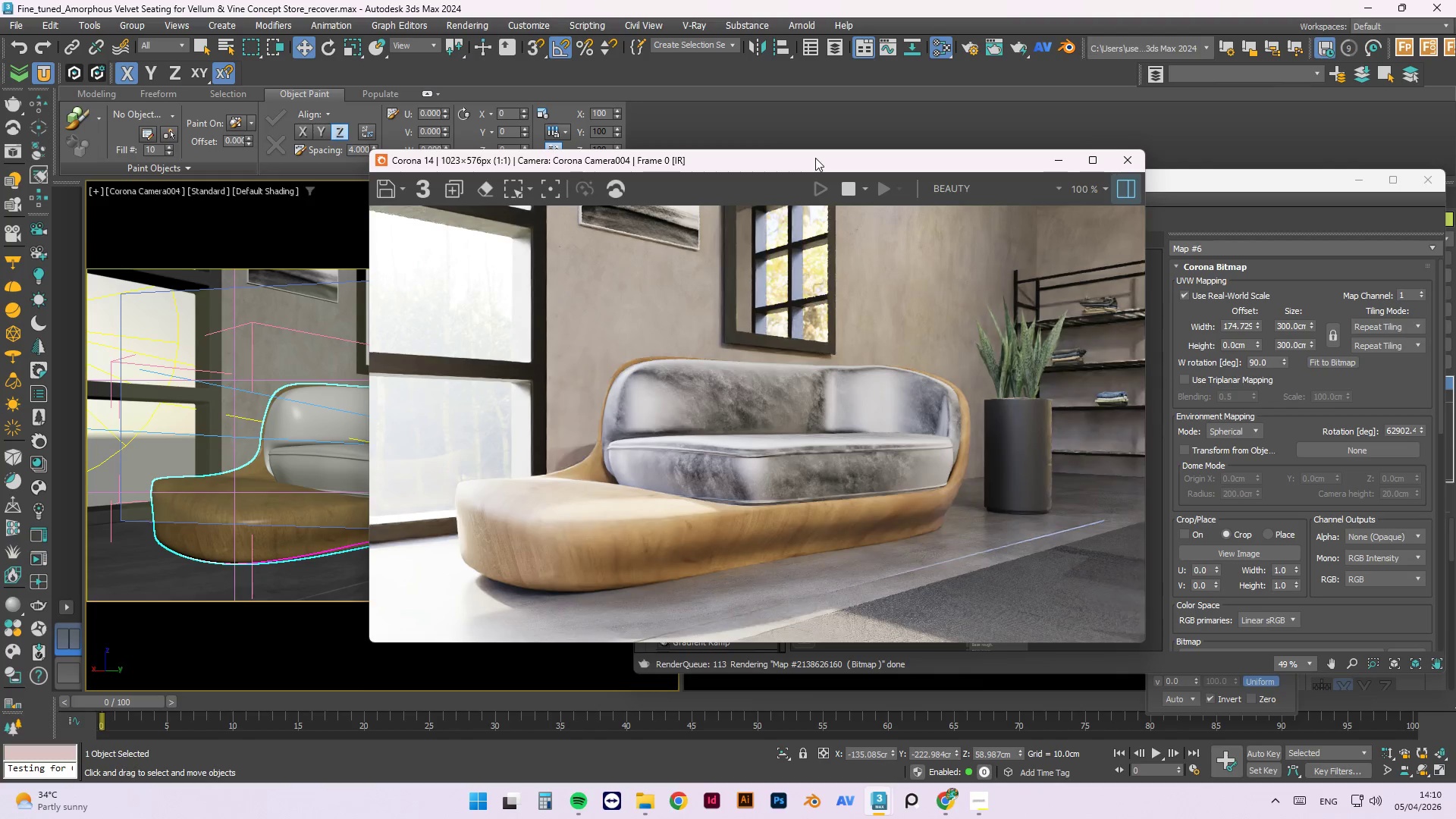 
left_click([1191, 193])
 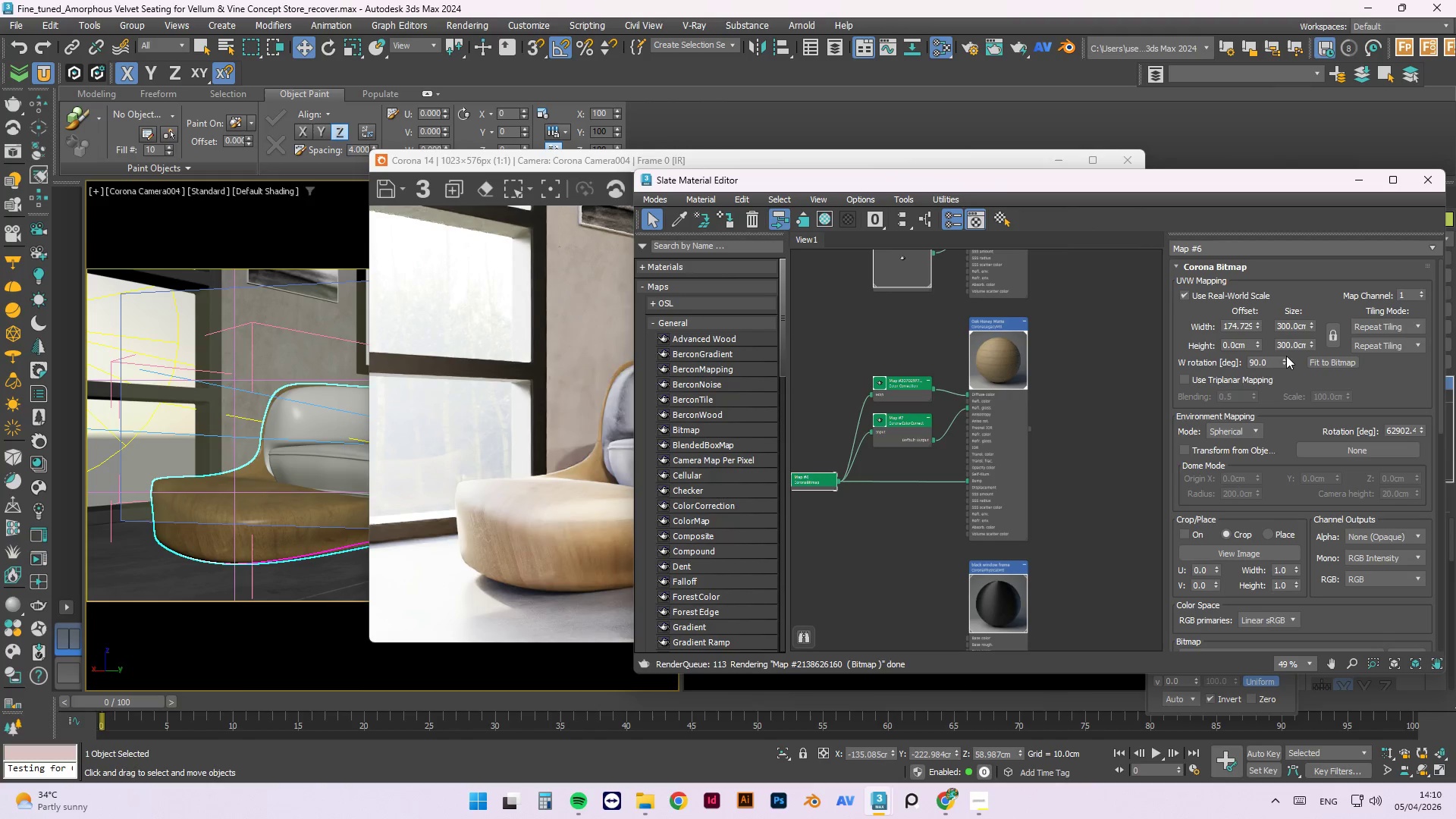 
left_click_drag(start_coordinate=[1282, 359], to_coordinate=[1284, 366])
 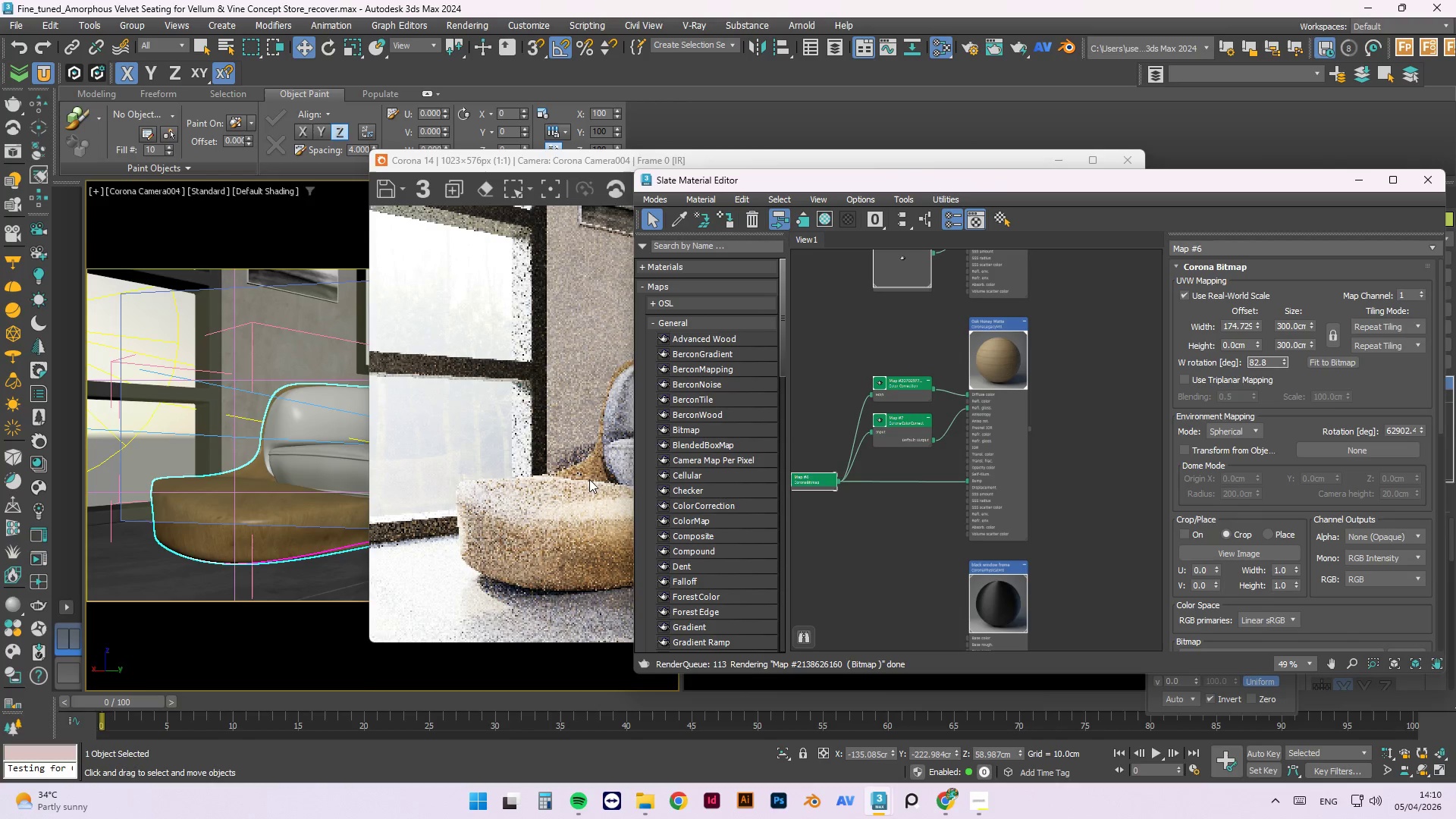 
left_click([589, 479])
 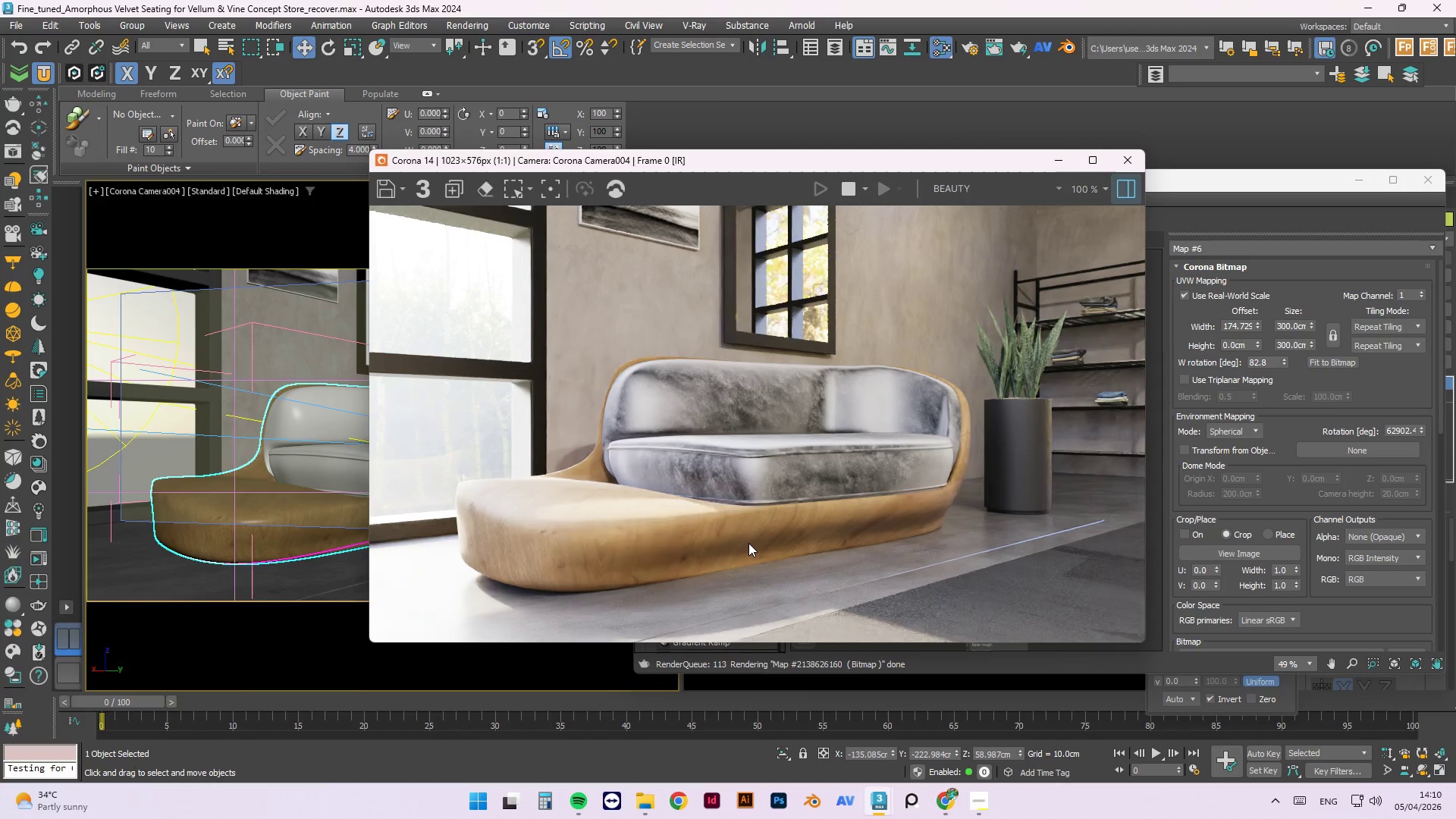 
wait(22.25)
 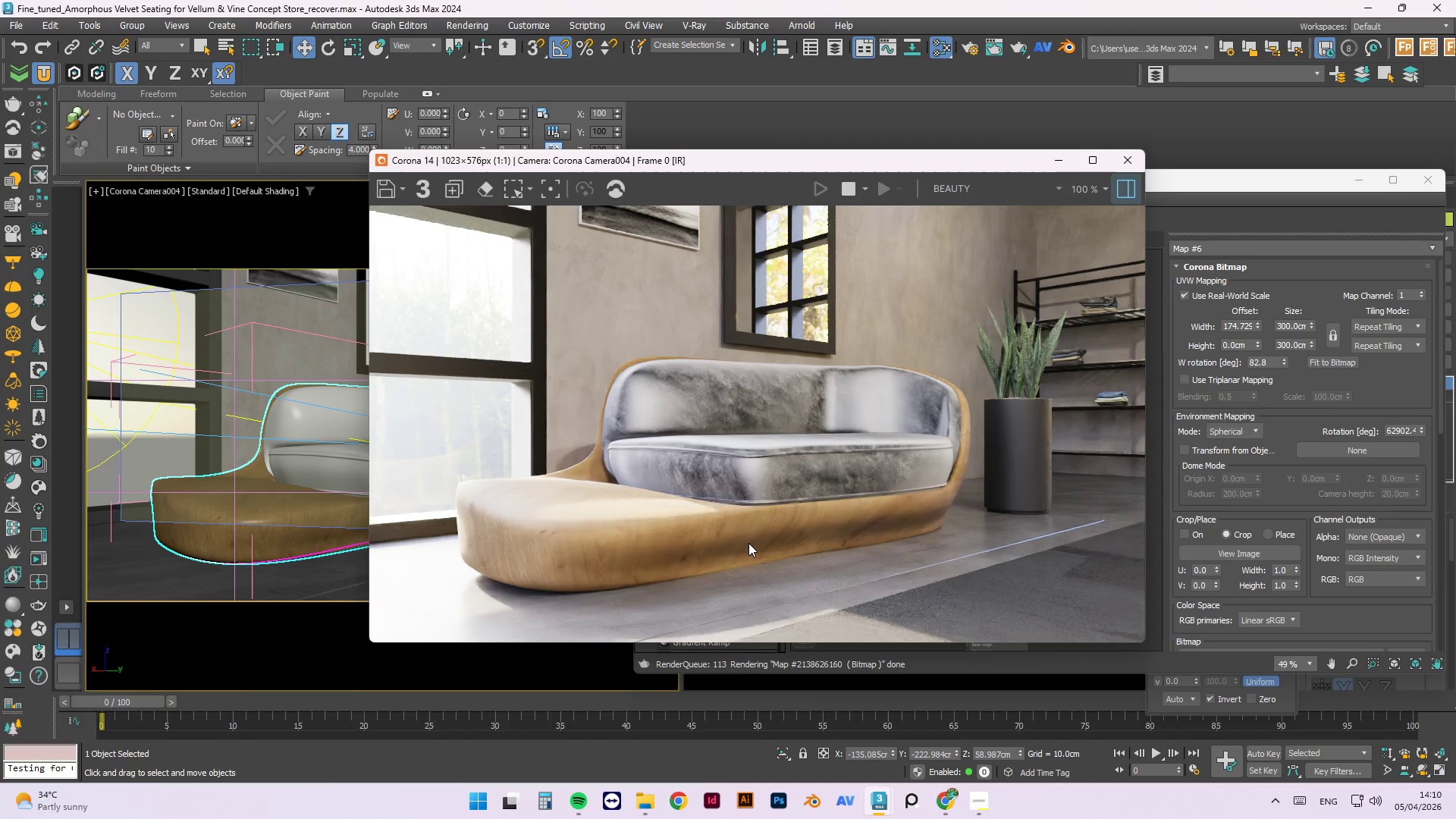 
double_click([1216, 190])
 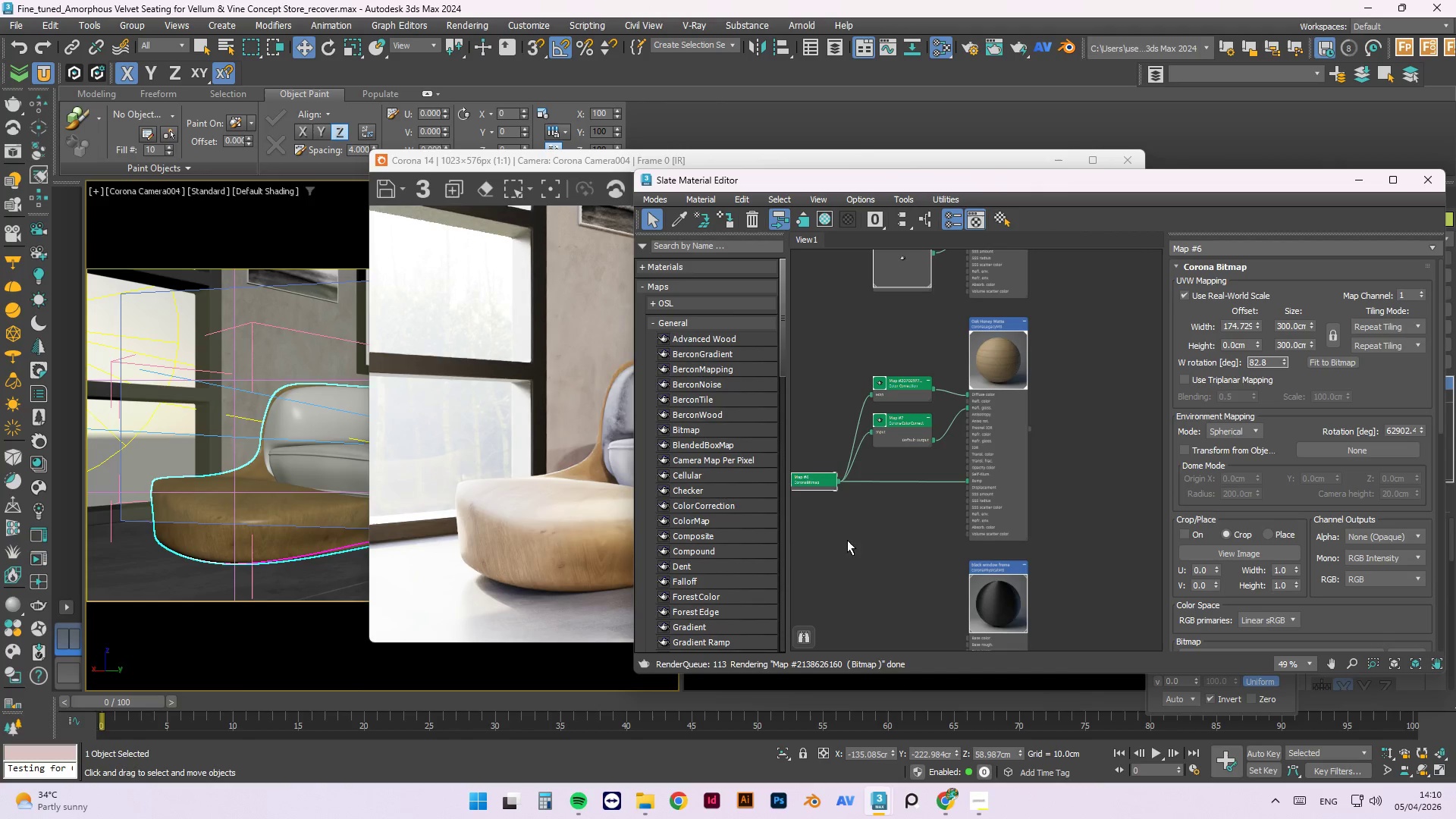 
scroll: coordinate [798, 484], scroll_direction: up, amount: 2.0
 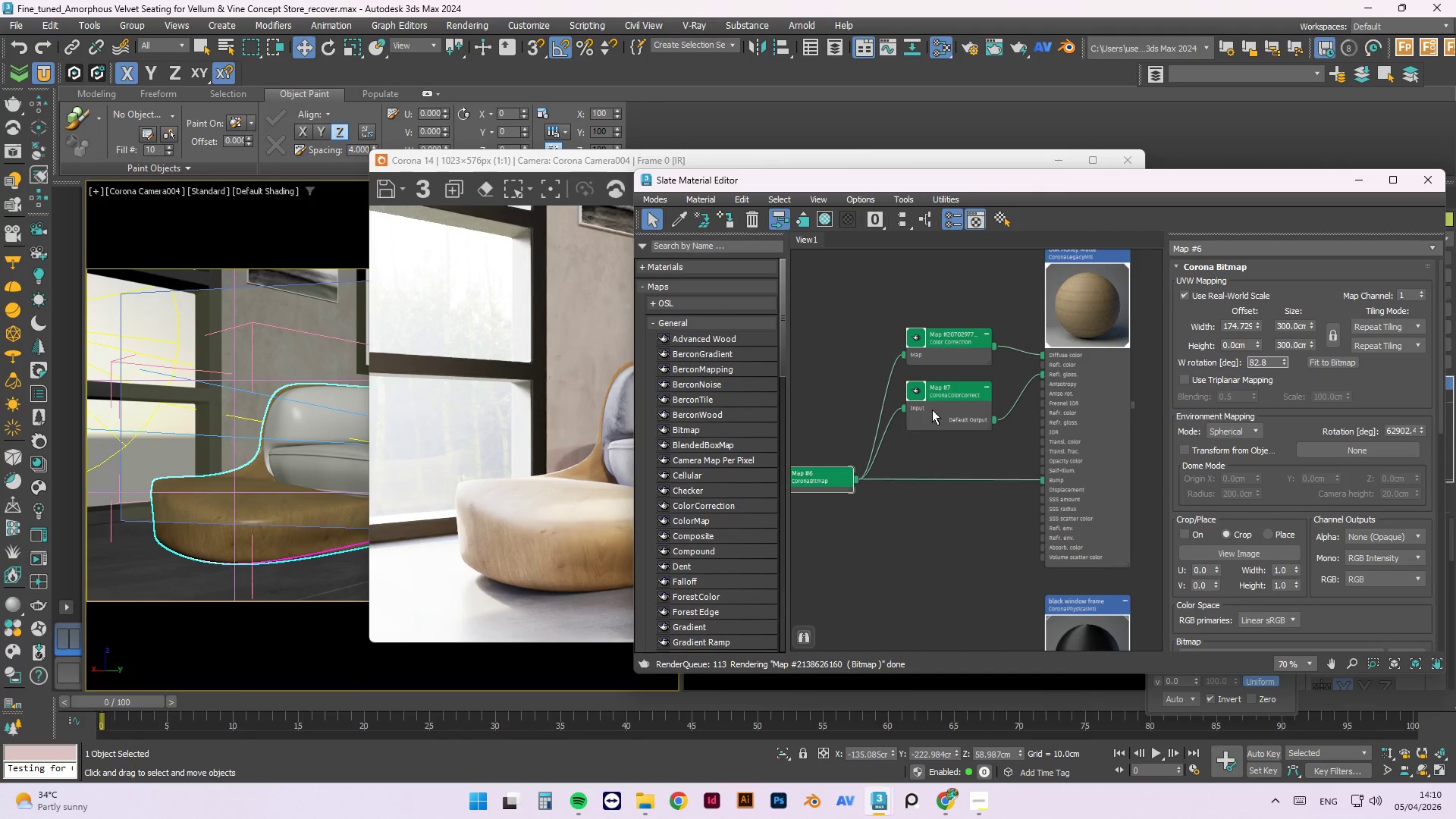 
left_click_drag(start_coordinate=[932, 410], to_coordinate=[951, 425])
 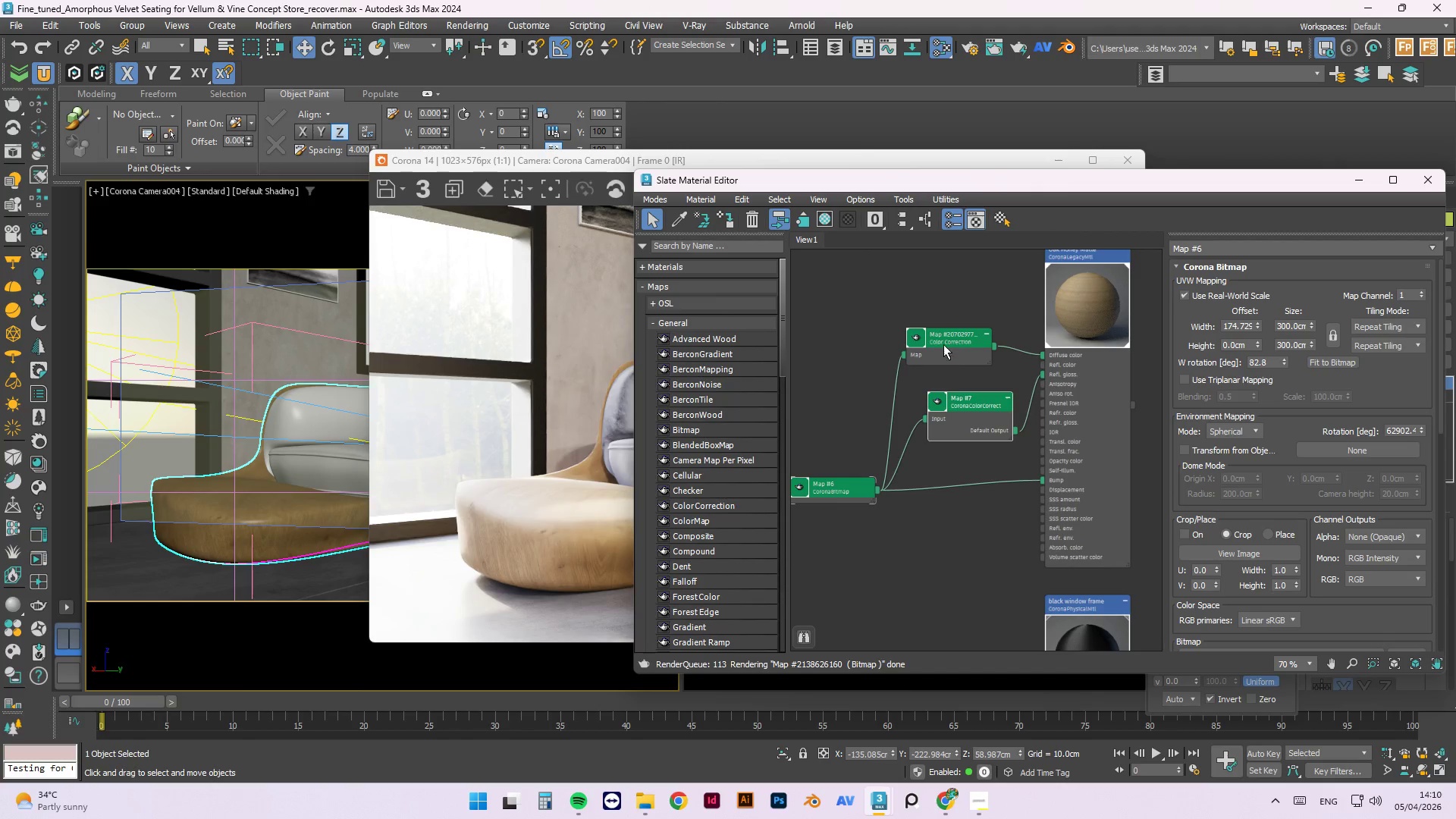 
left_click_drag(start_coordinate=[943, 344], to_coordinate=[966, 325])
 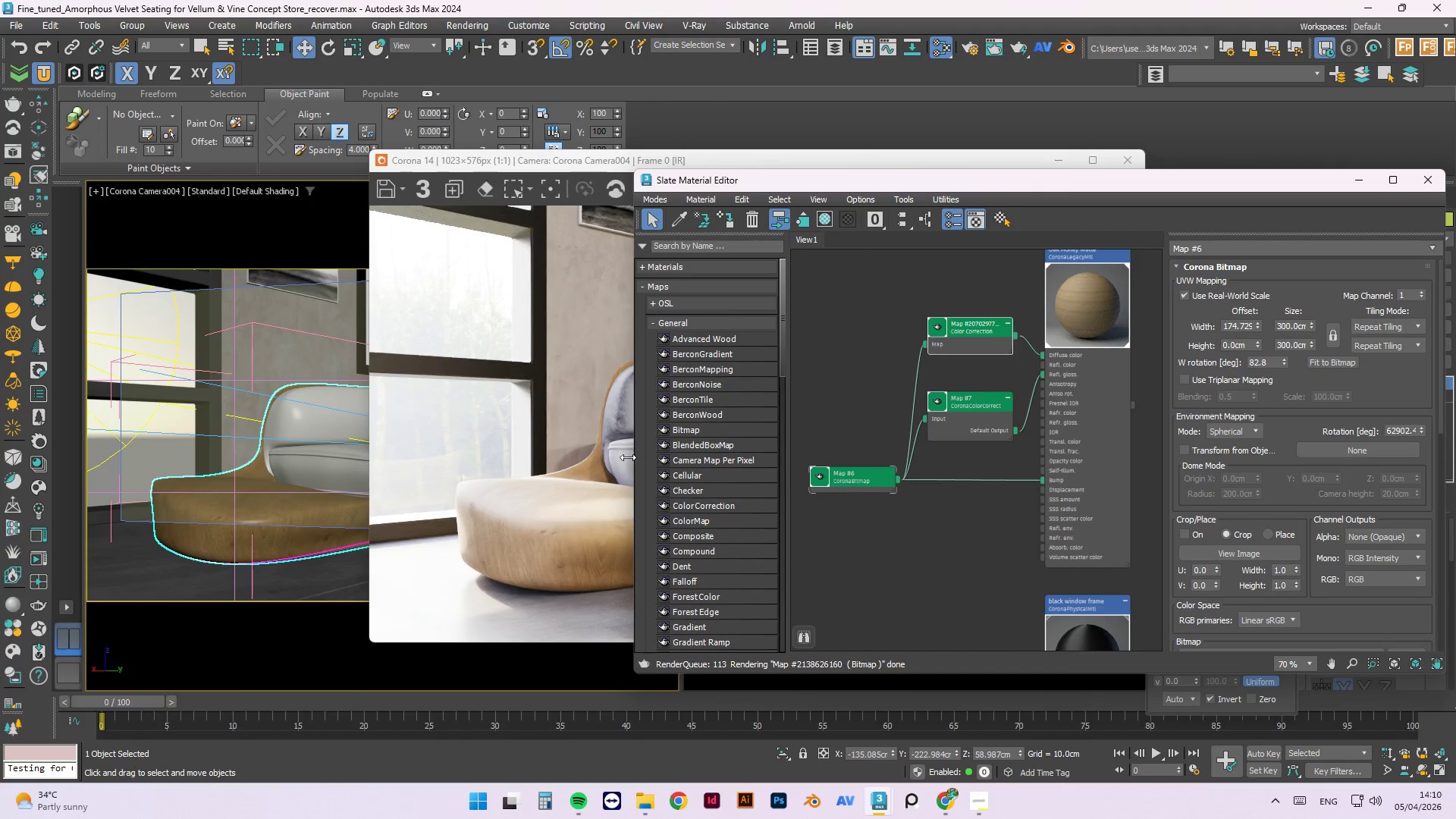 
left_click_drag(start_coordinate=[847, 486], to_coordinate=[818, 459])
 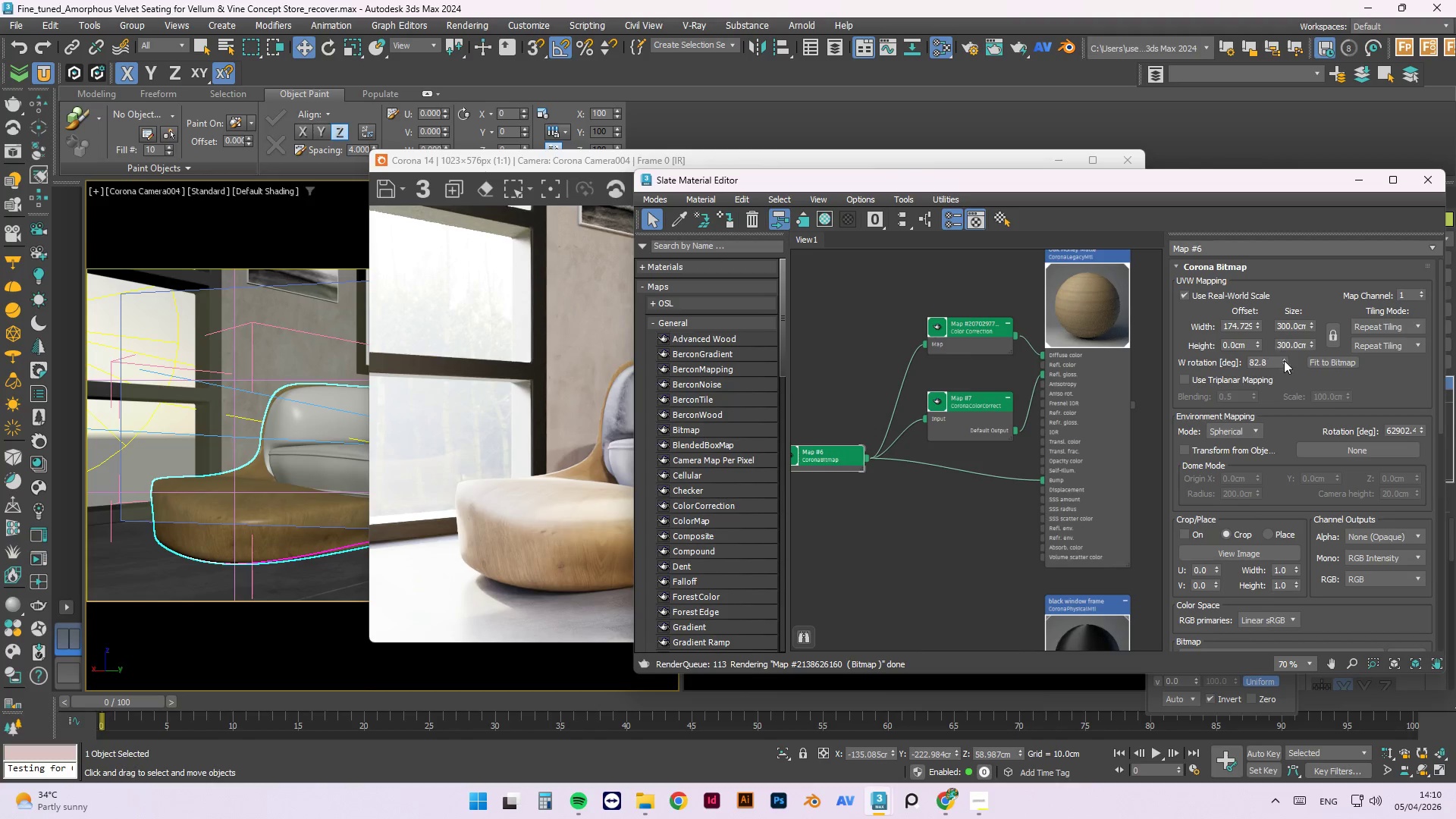 
left_click_drag(start_coordinate=[1285, 364], to_coordinate=[1286, 375])
 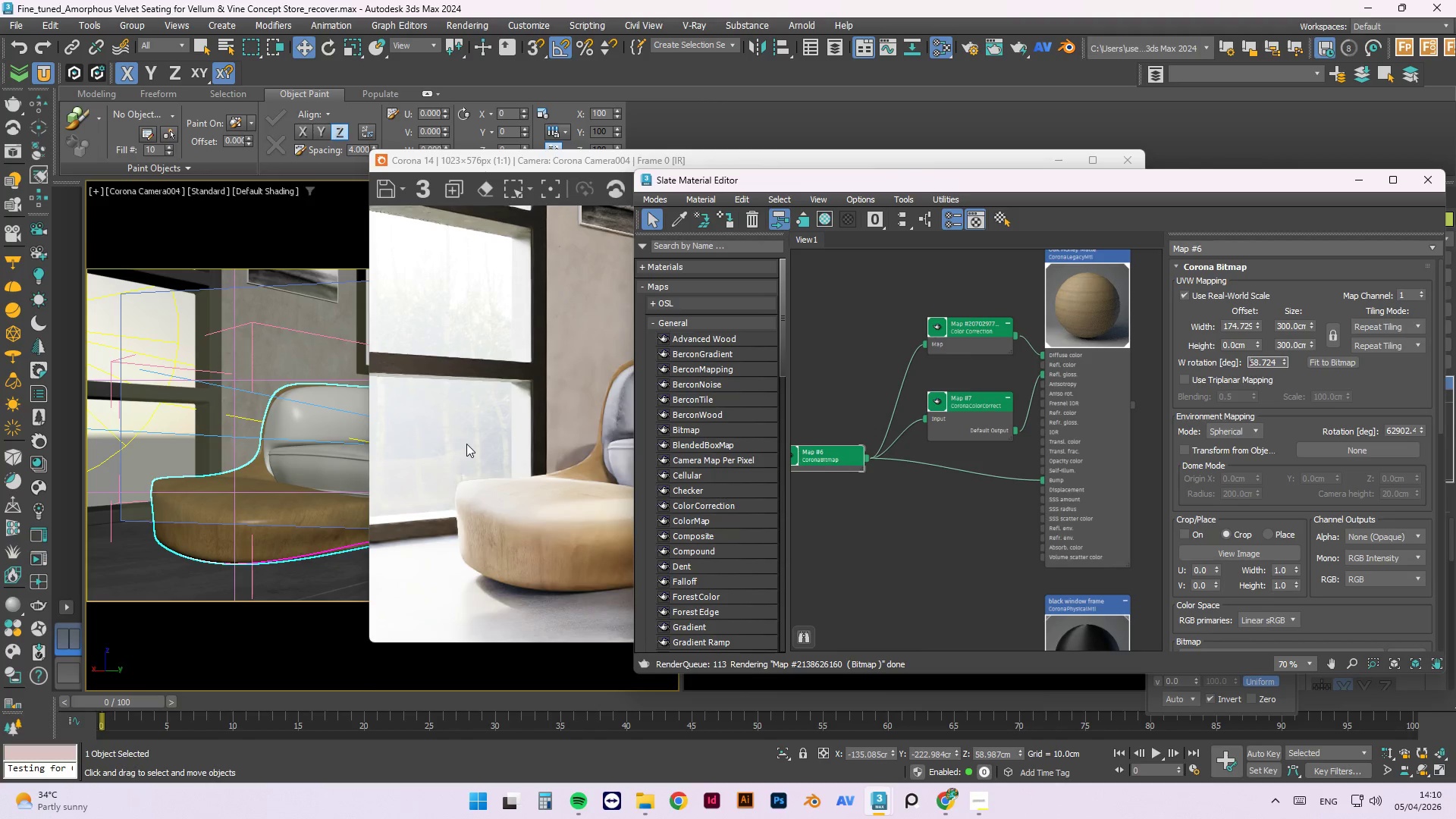 
left_click([466, 444])
 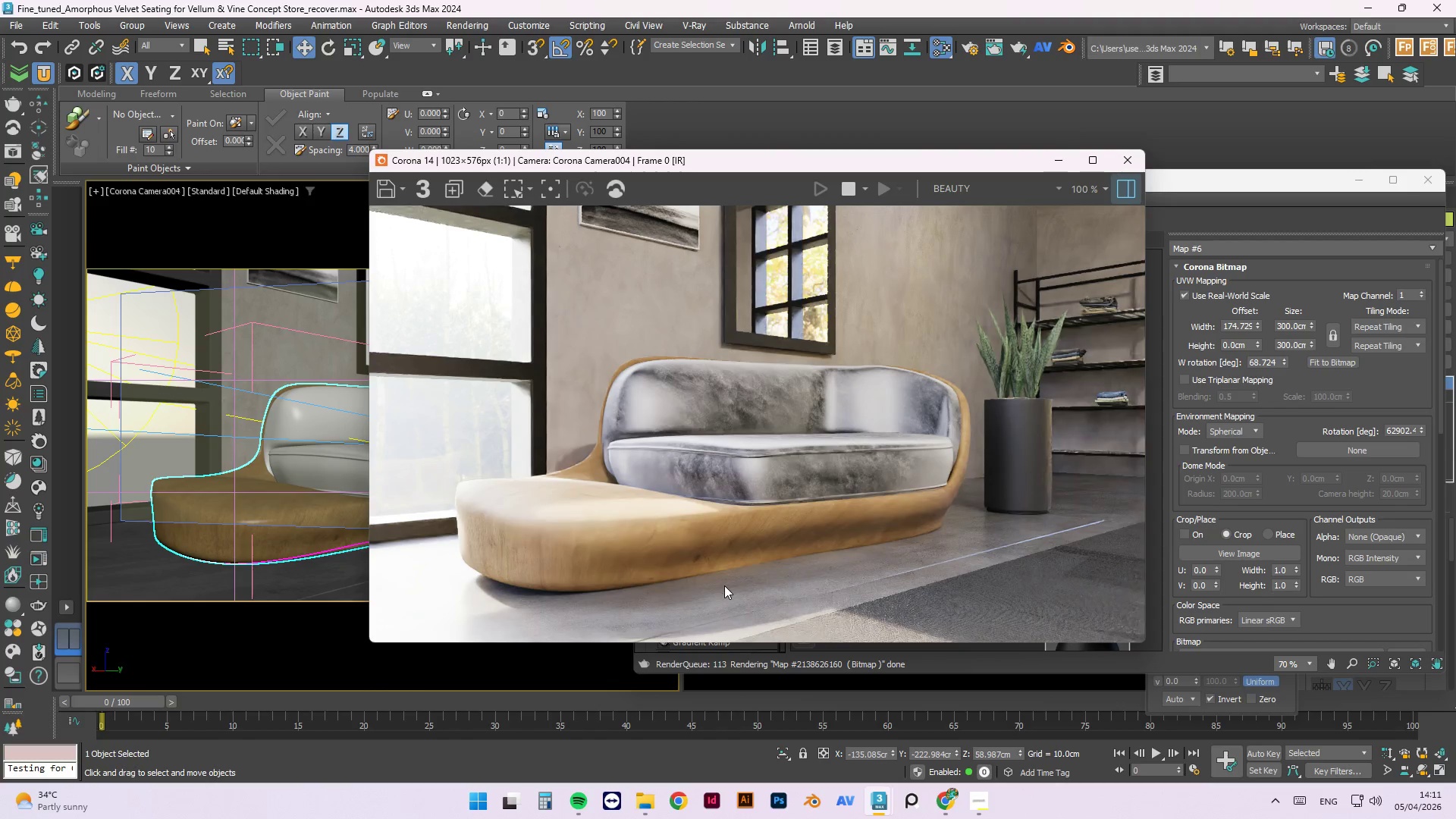 
scroll: coordinate [717, 562], scroll_direction: up, amount: 1.0
 